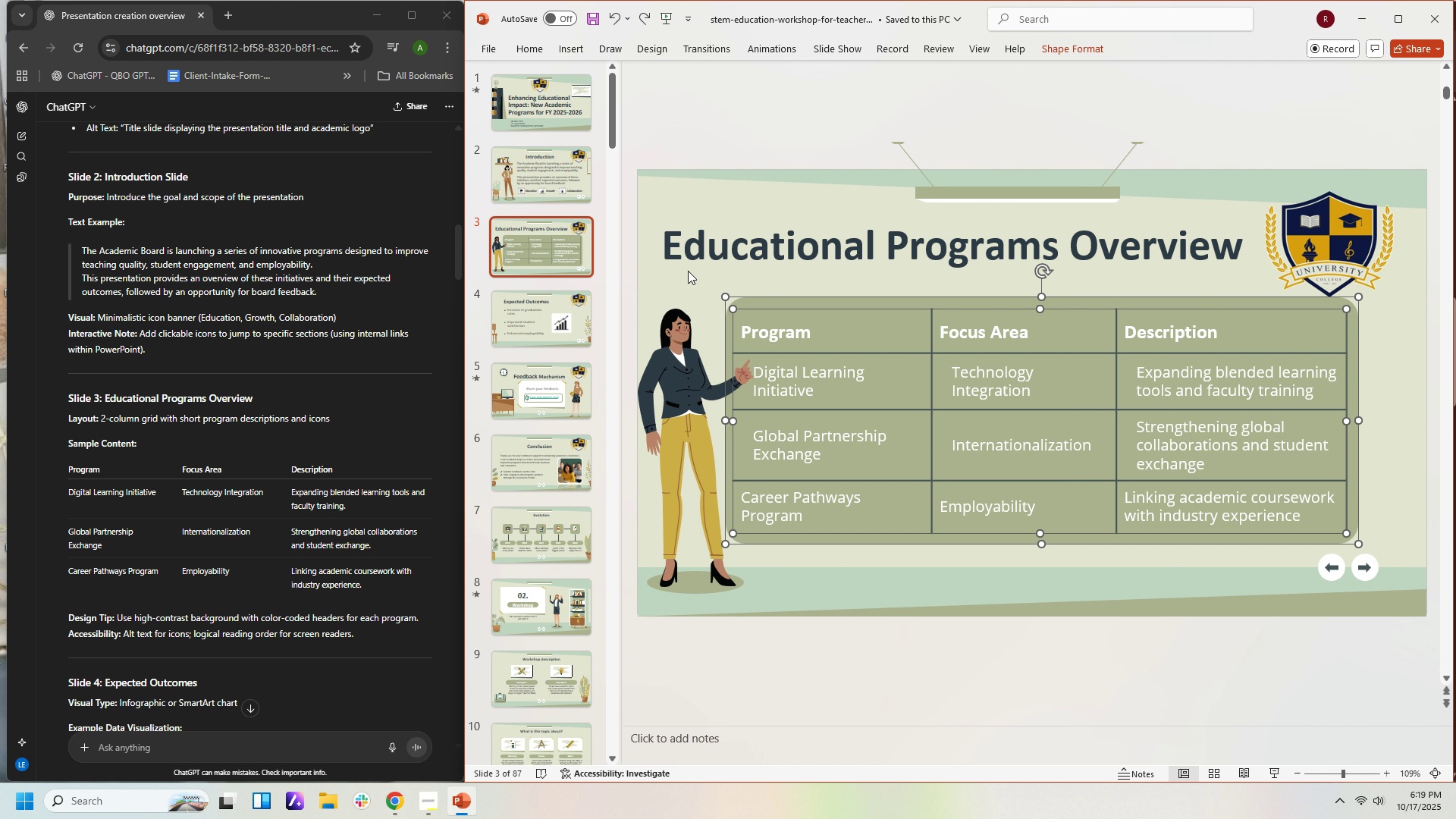 
wait(5.8)
 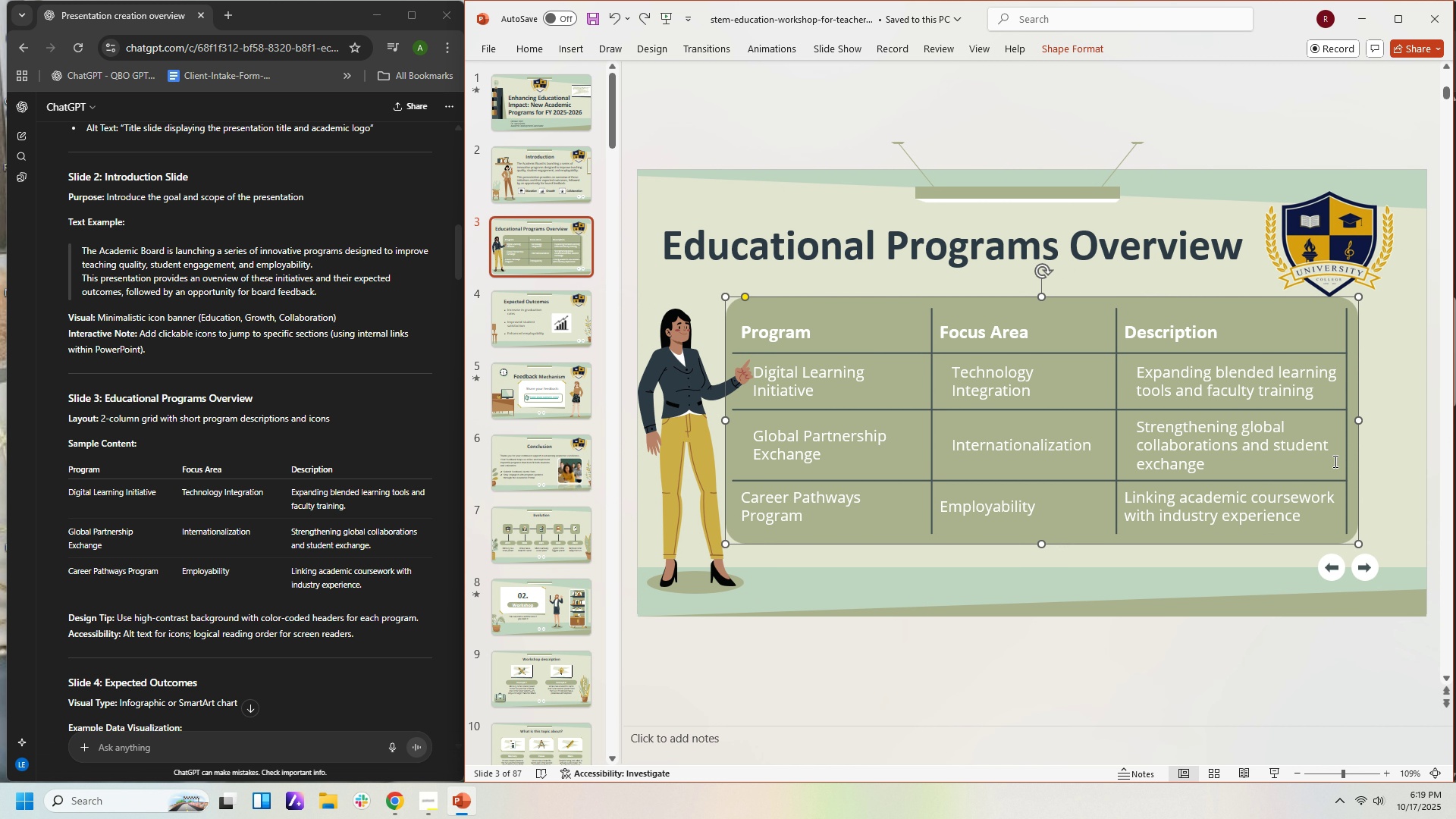 
left_click([1078, 49])
 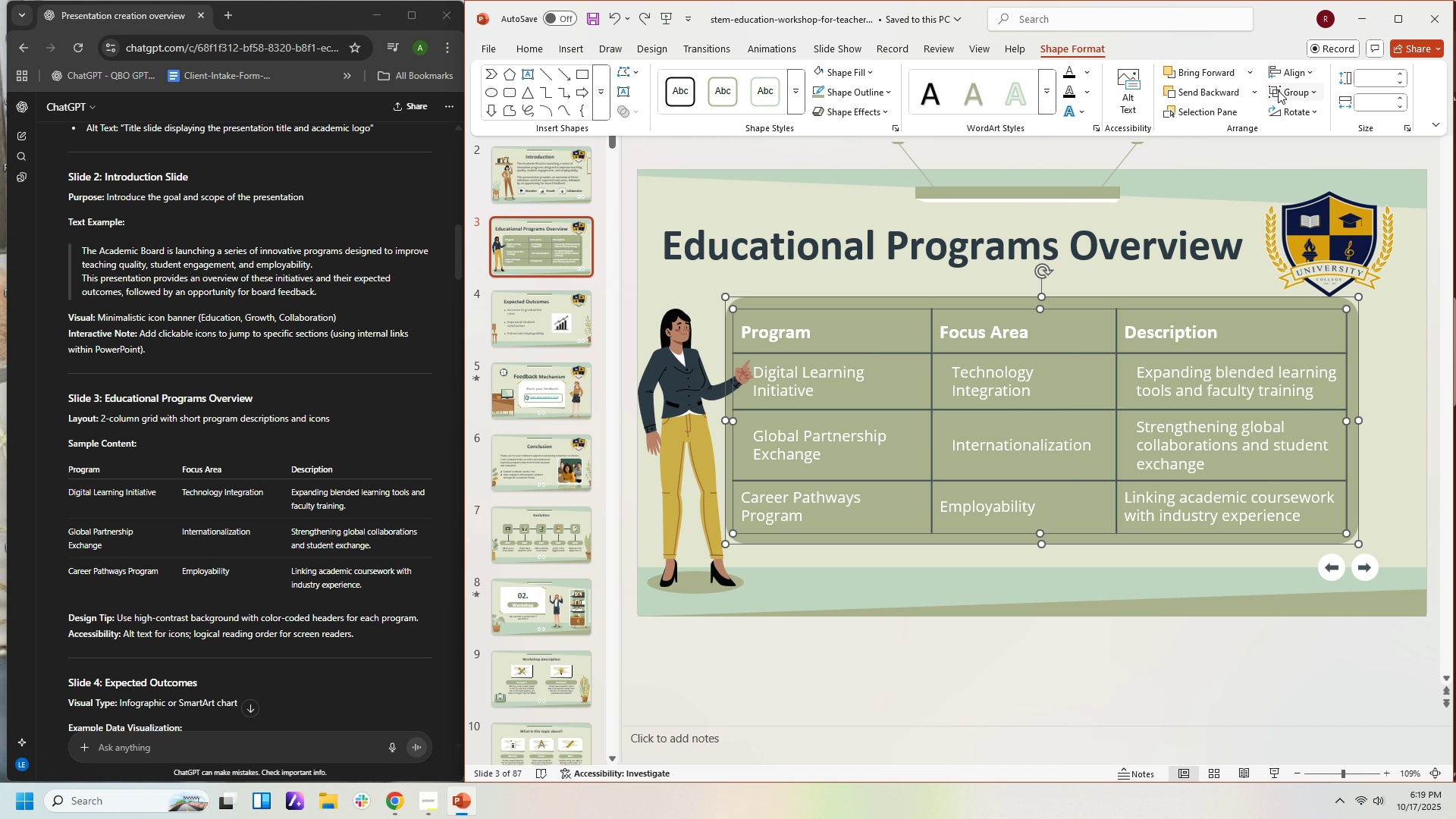 
left_click([1285, 90])
 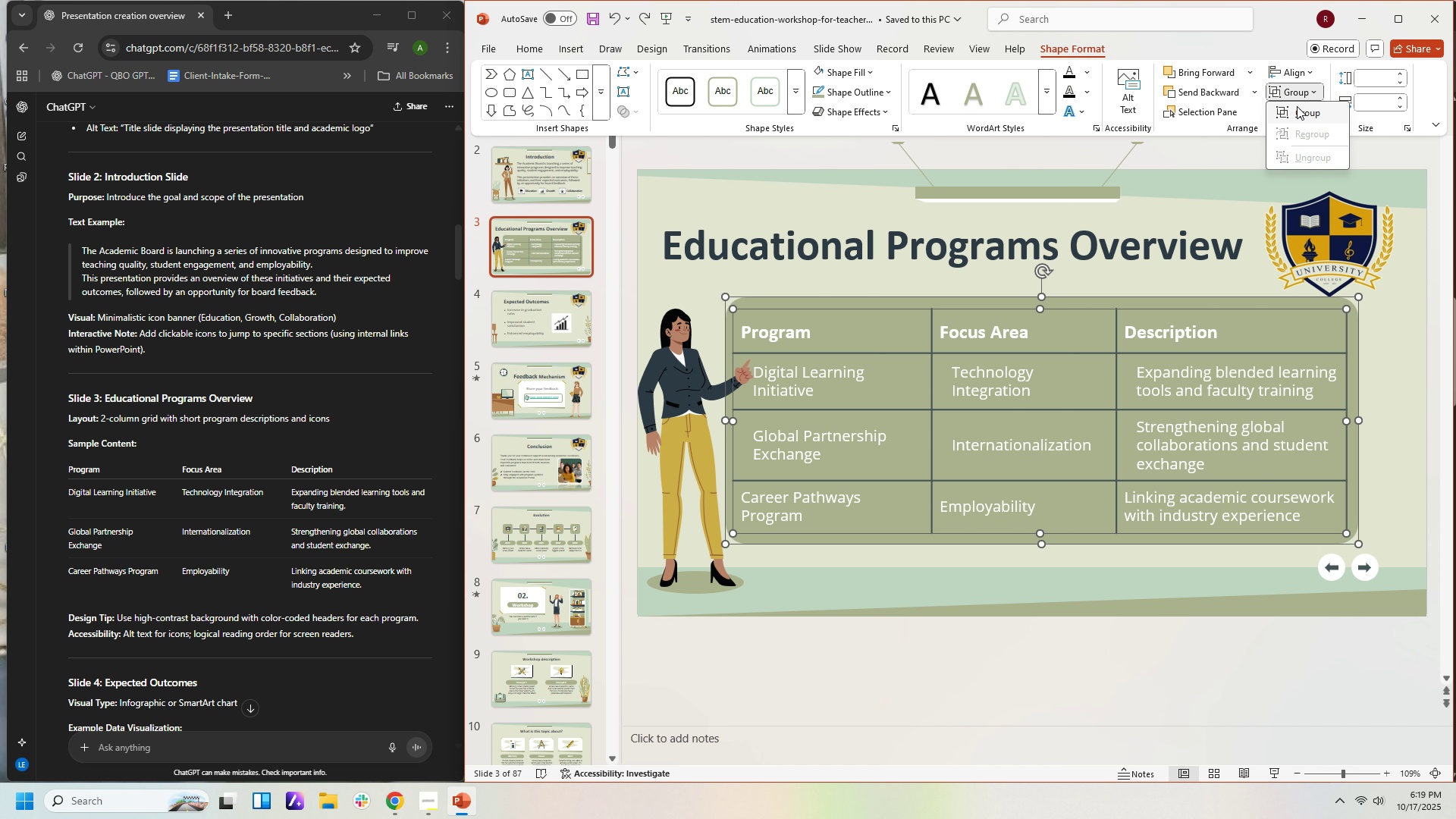 
left_click([1297, 106])
 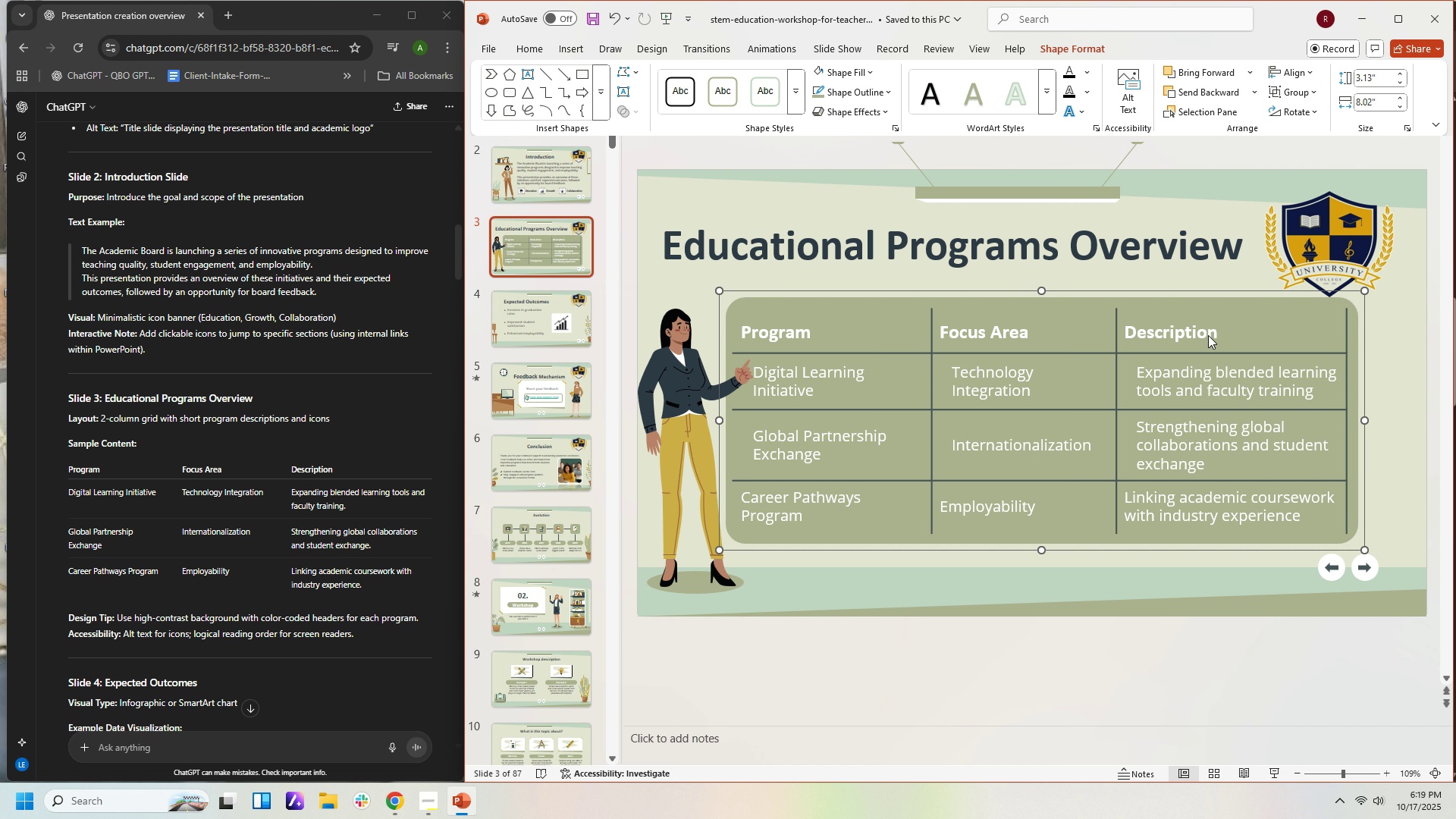 
left_click([1208, 335])
 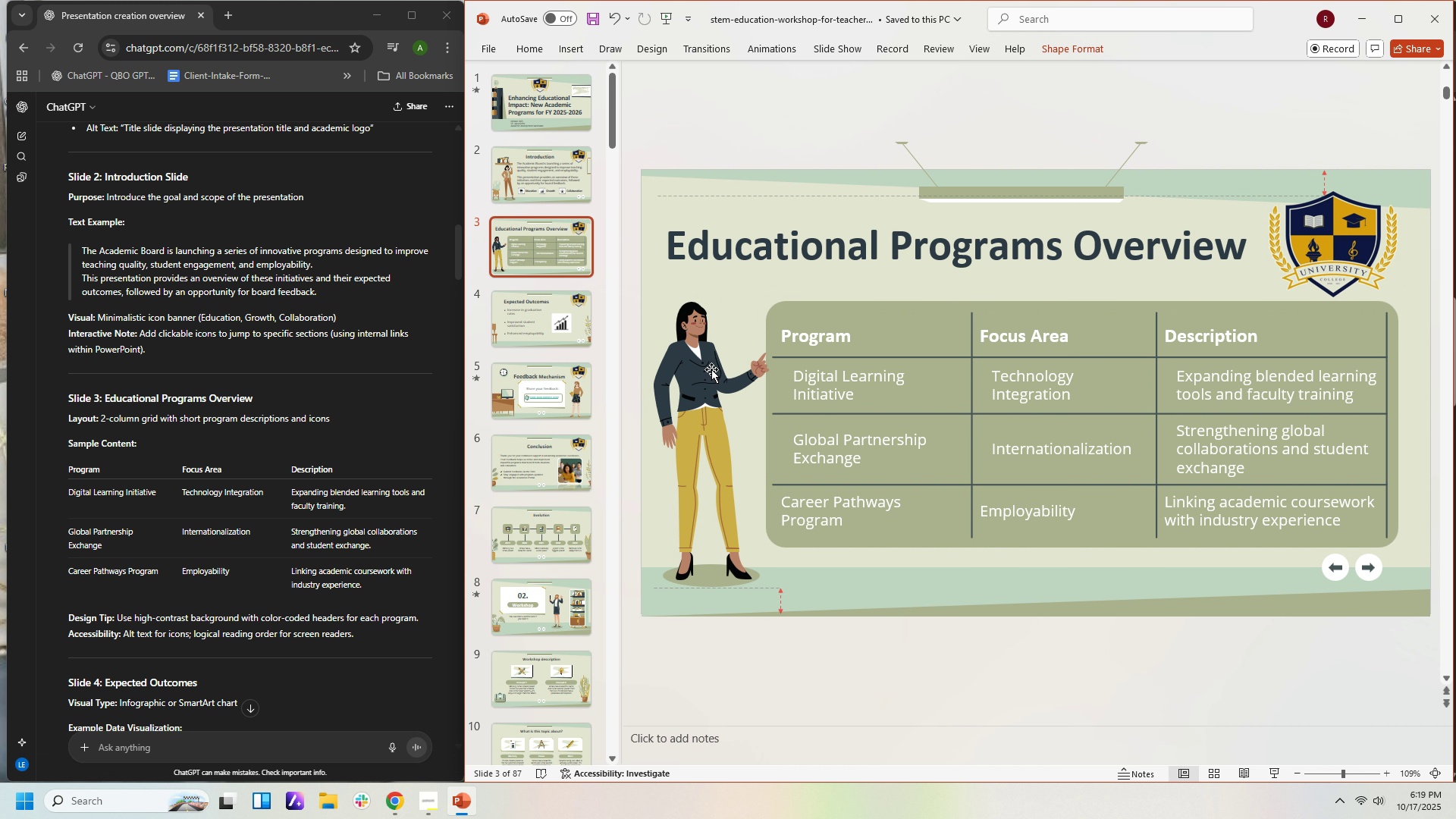 
wait(6.62)
 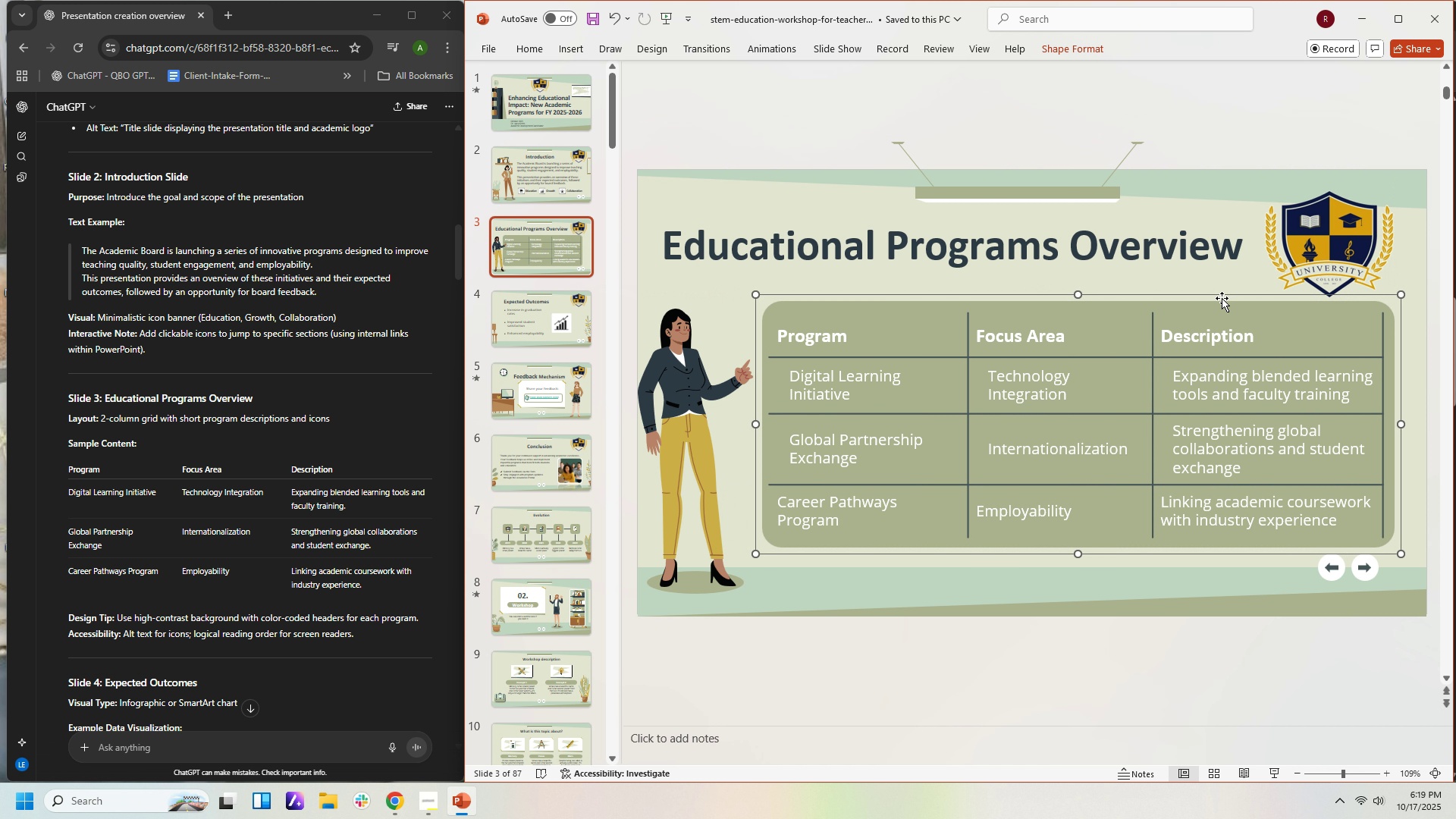 
left_click([921, 602])
 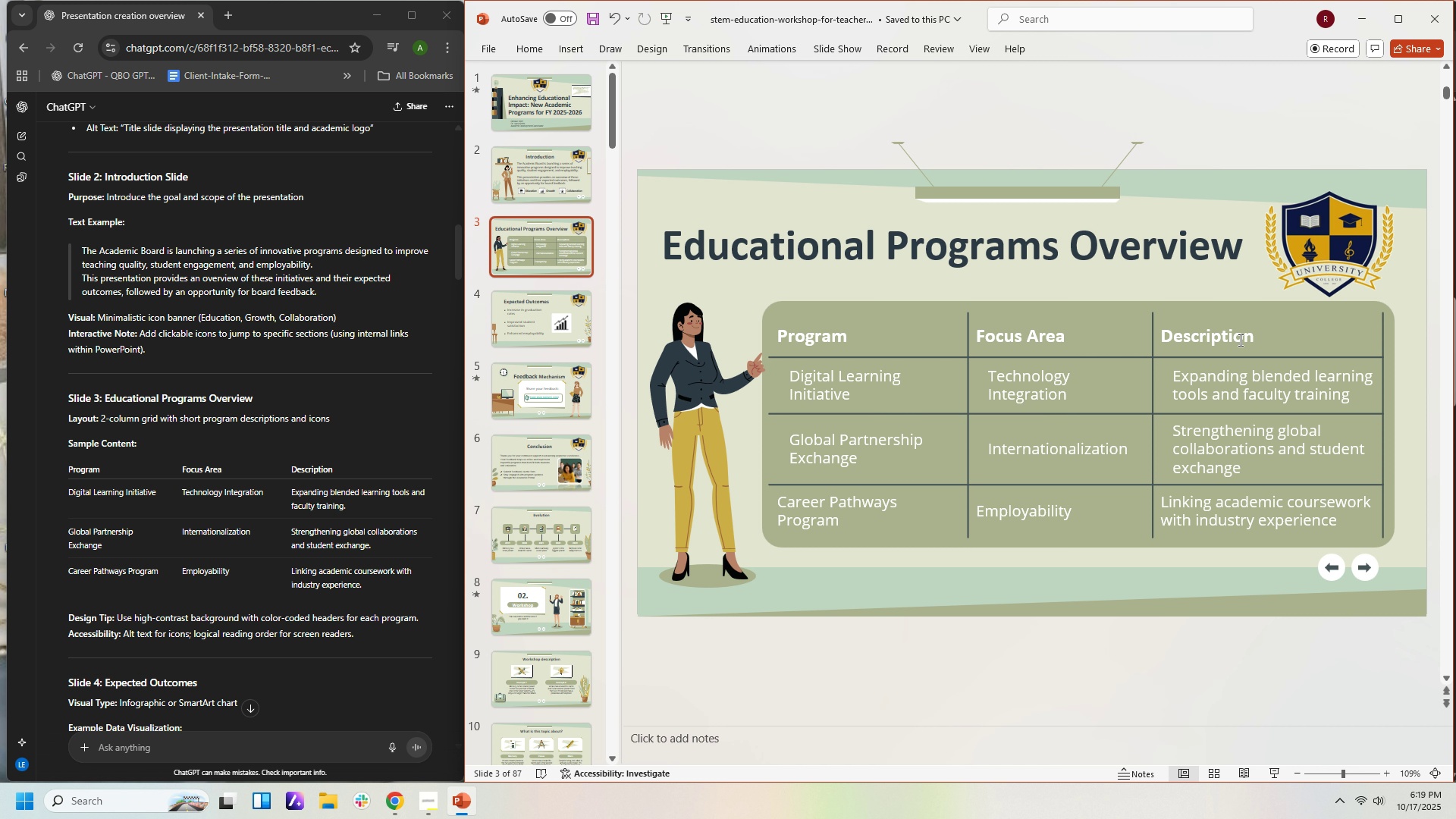 
left_click([1138, 256])
 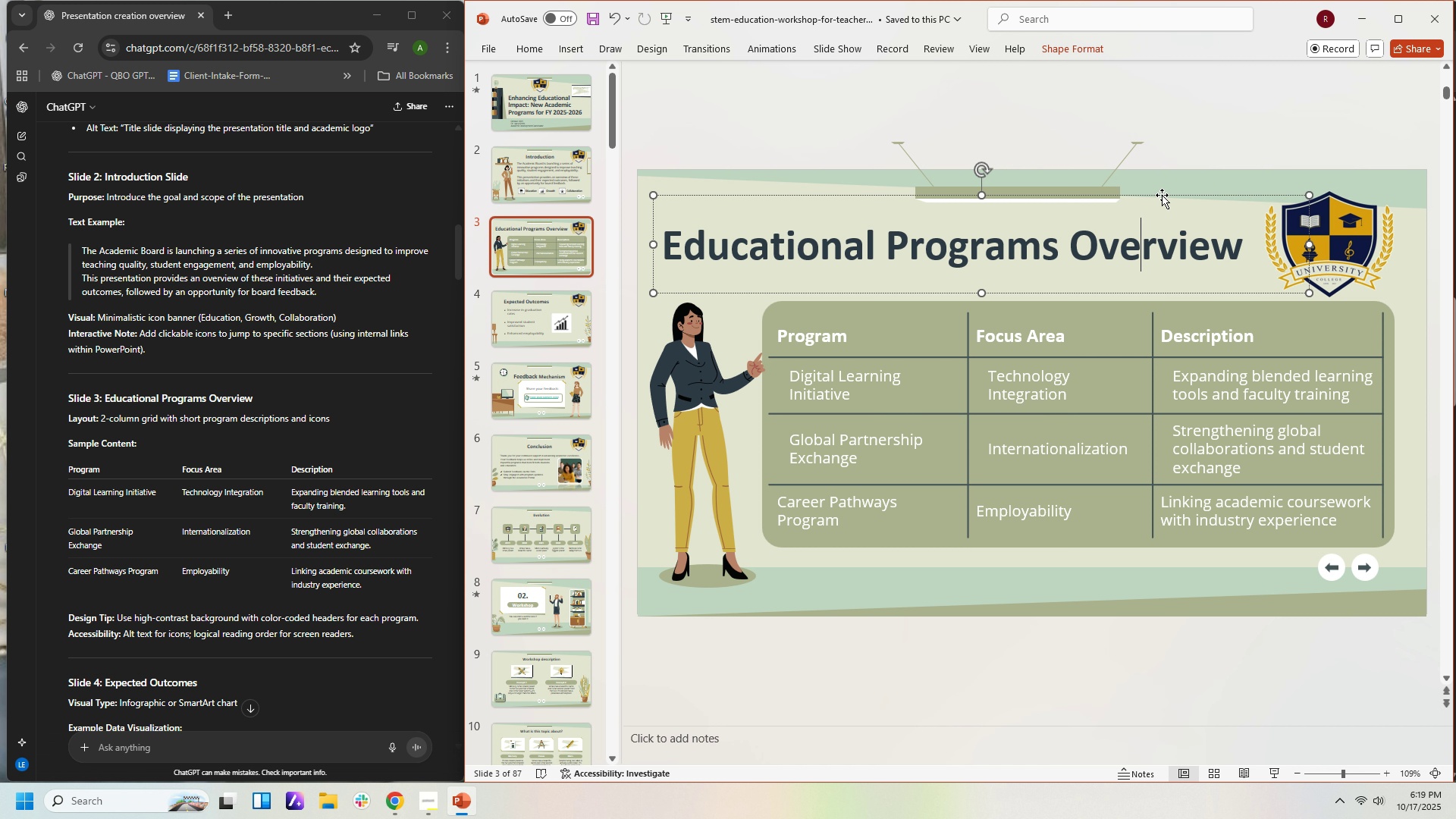 
left_click([1162, 195])
 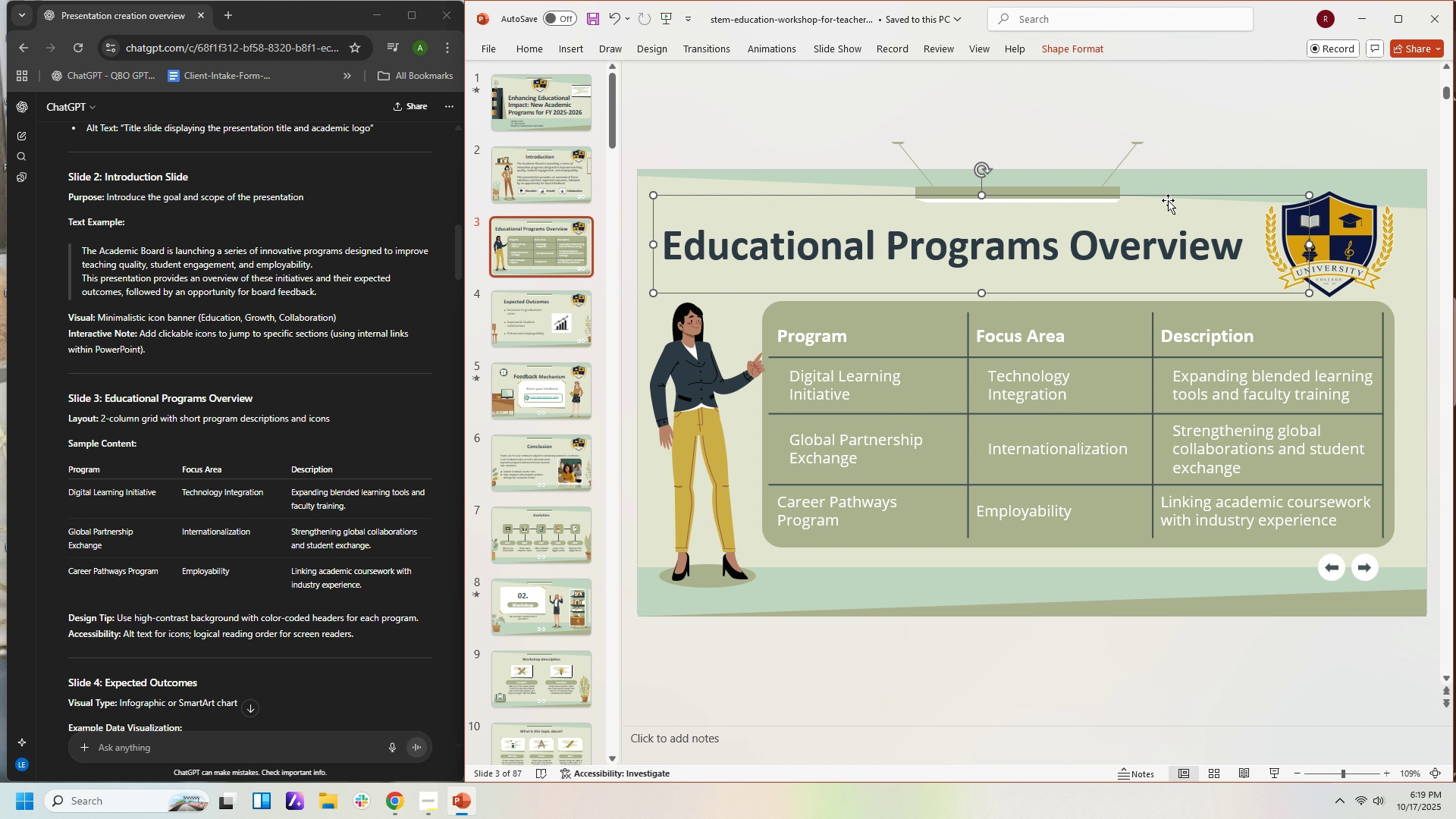 
key(ArrowRight)
 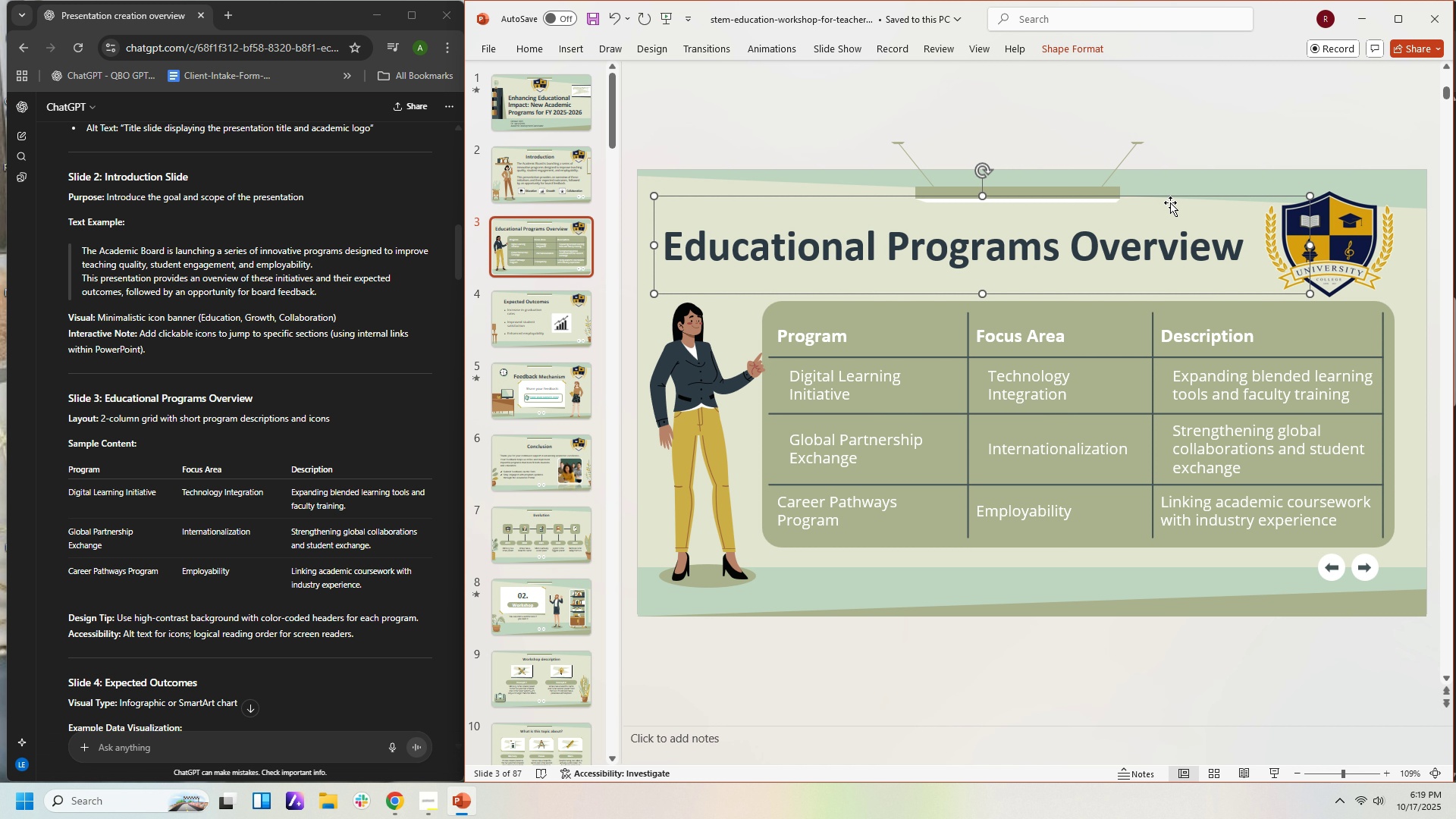 
key(ArrowDown)
 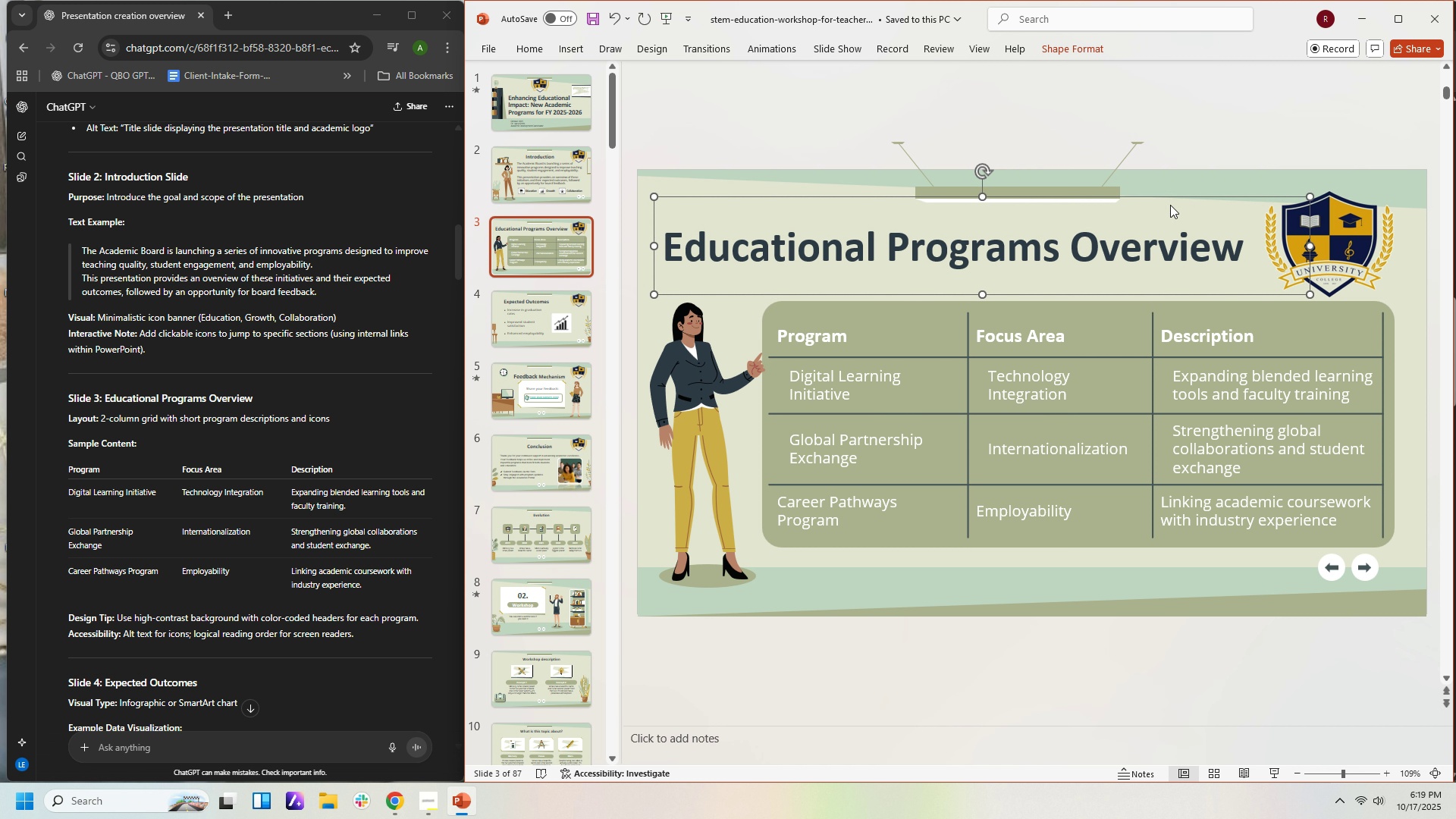 
key(ArrowDown)
 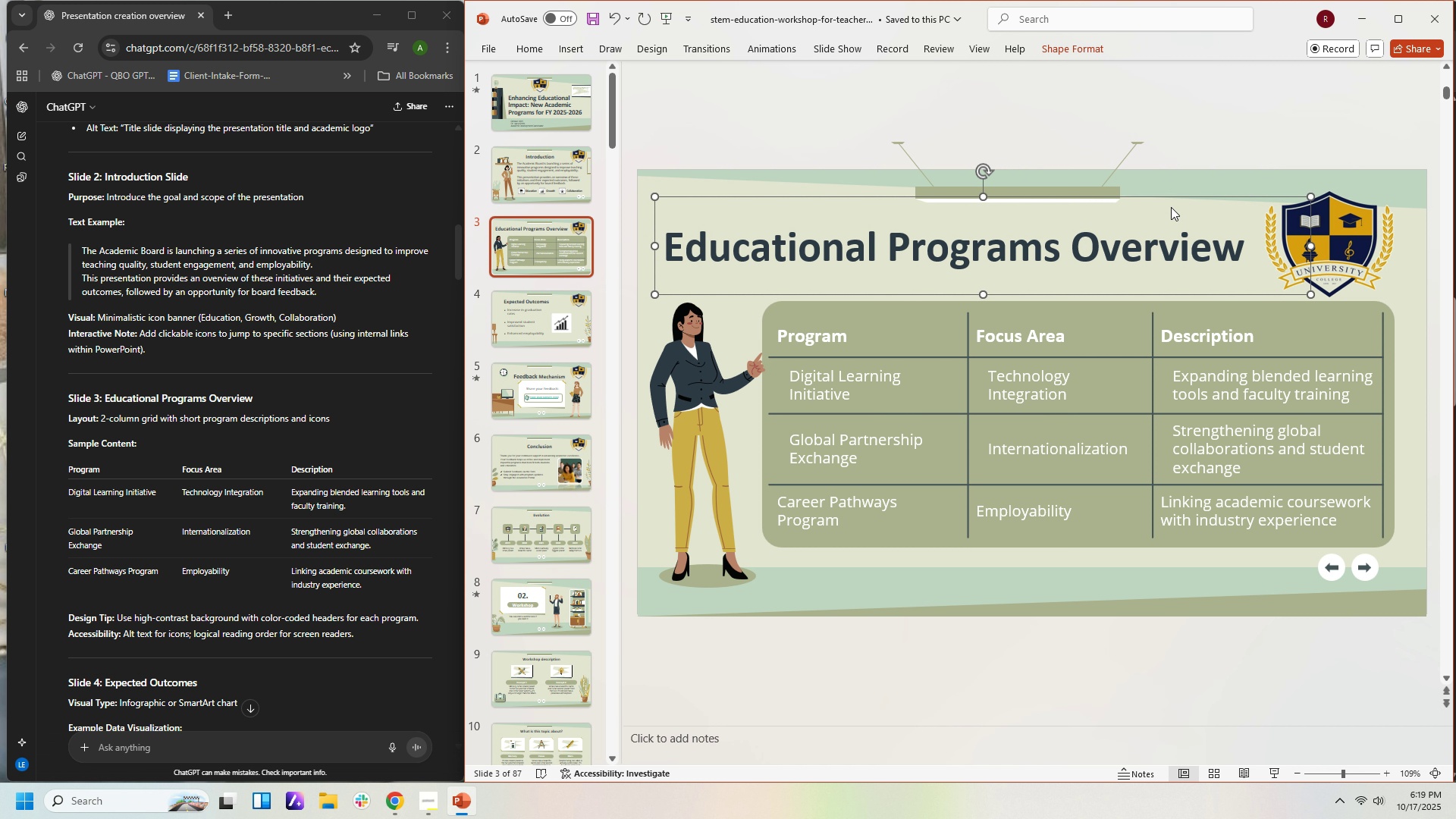 
key(ArrowRight)
 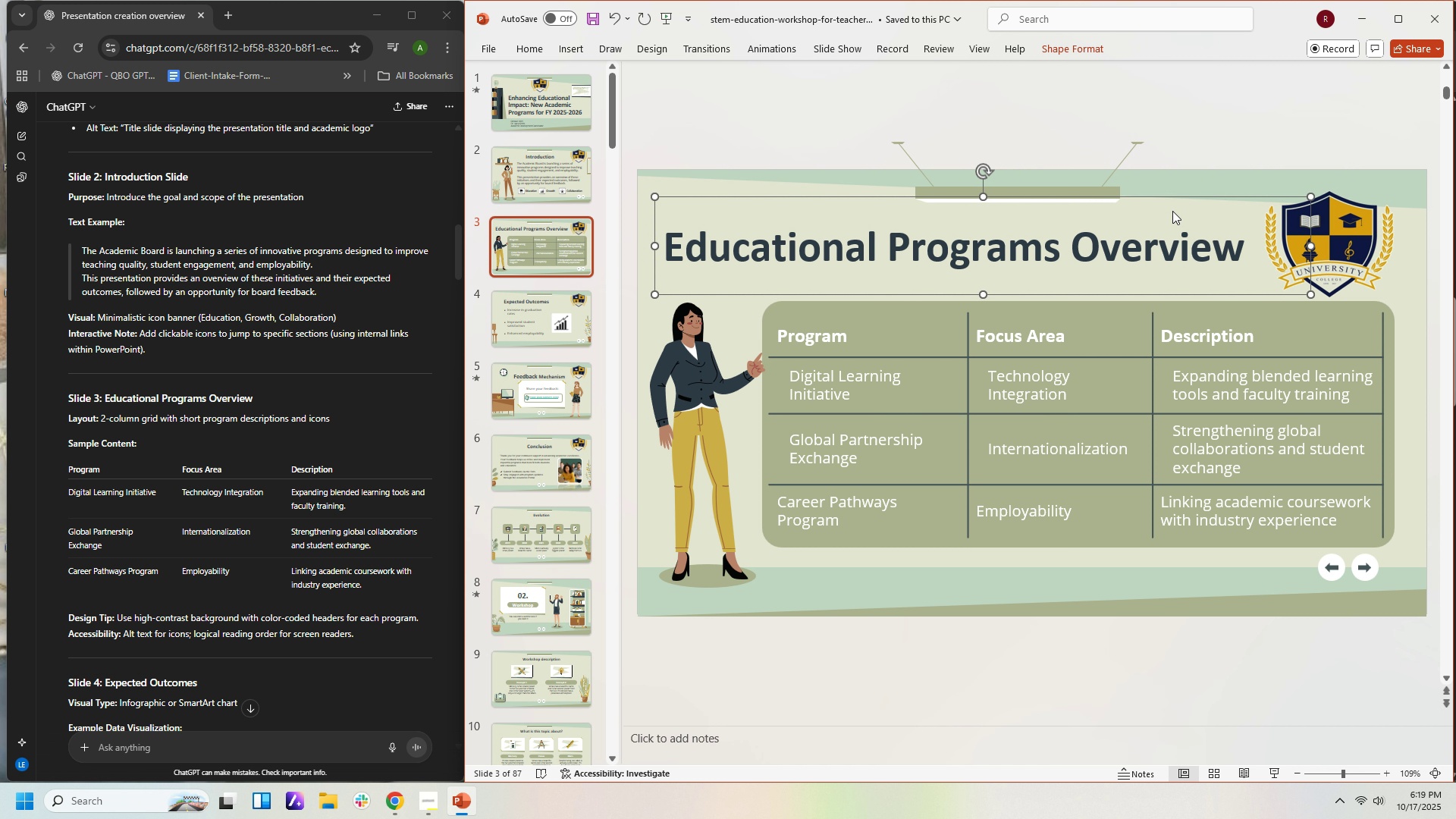 
key(ArrowDown)
 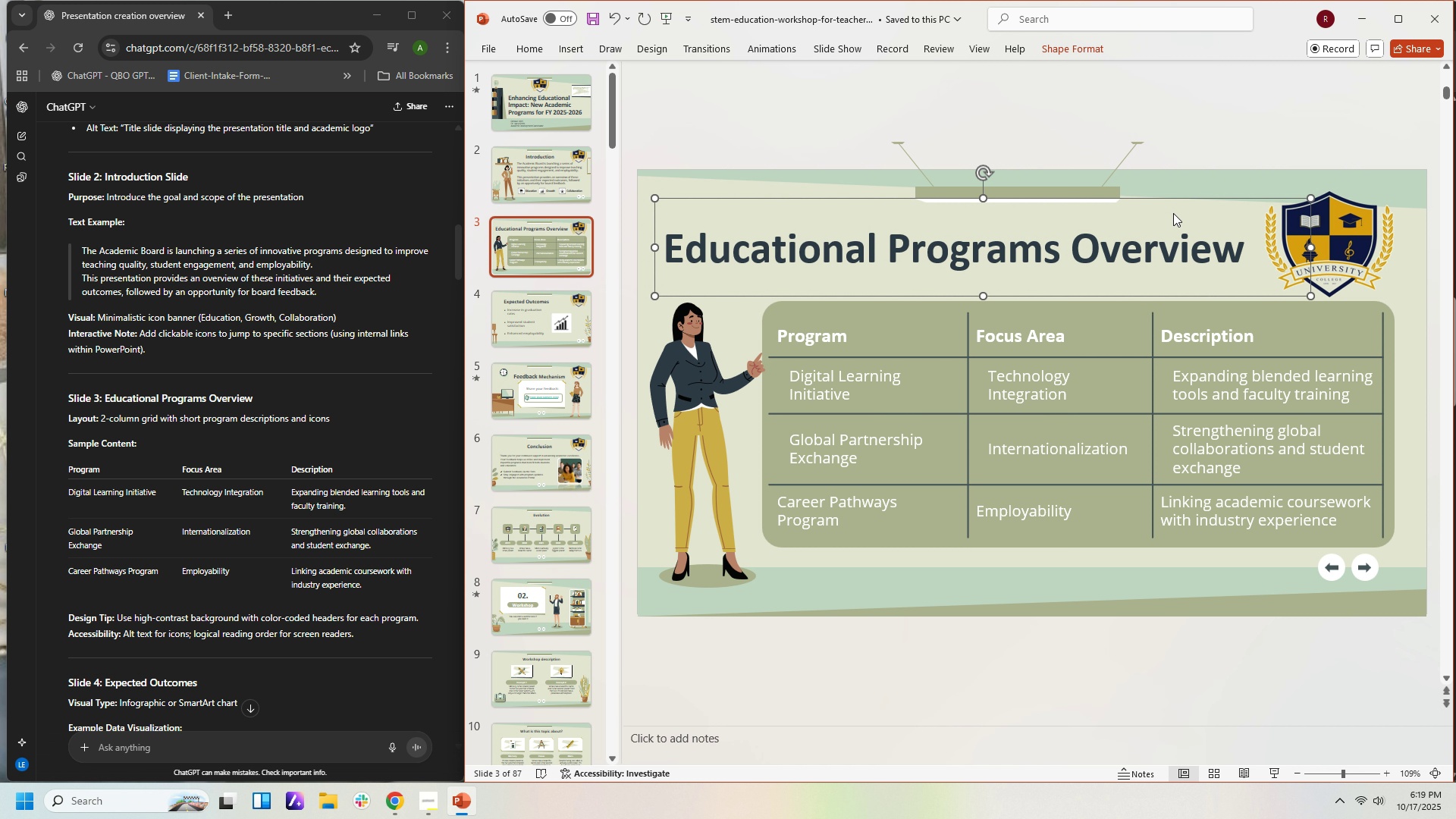 
key(ArrowDown)
 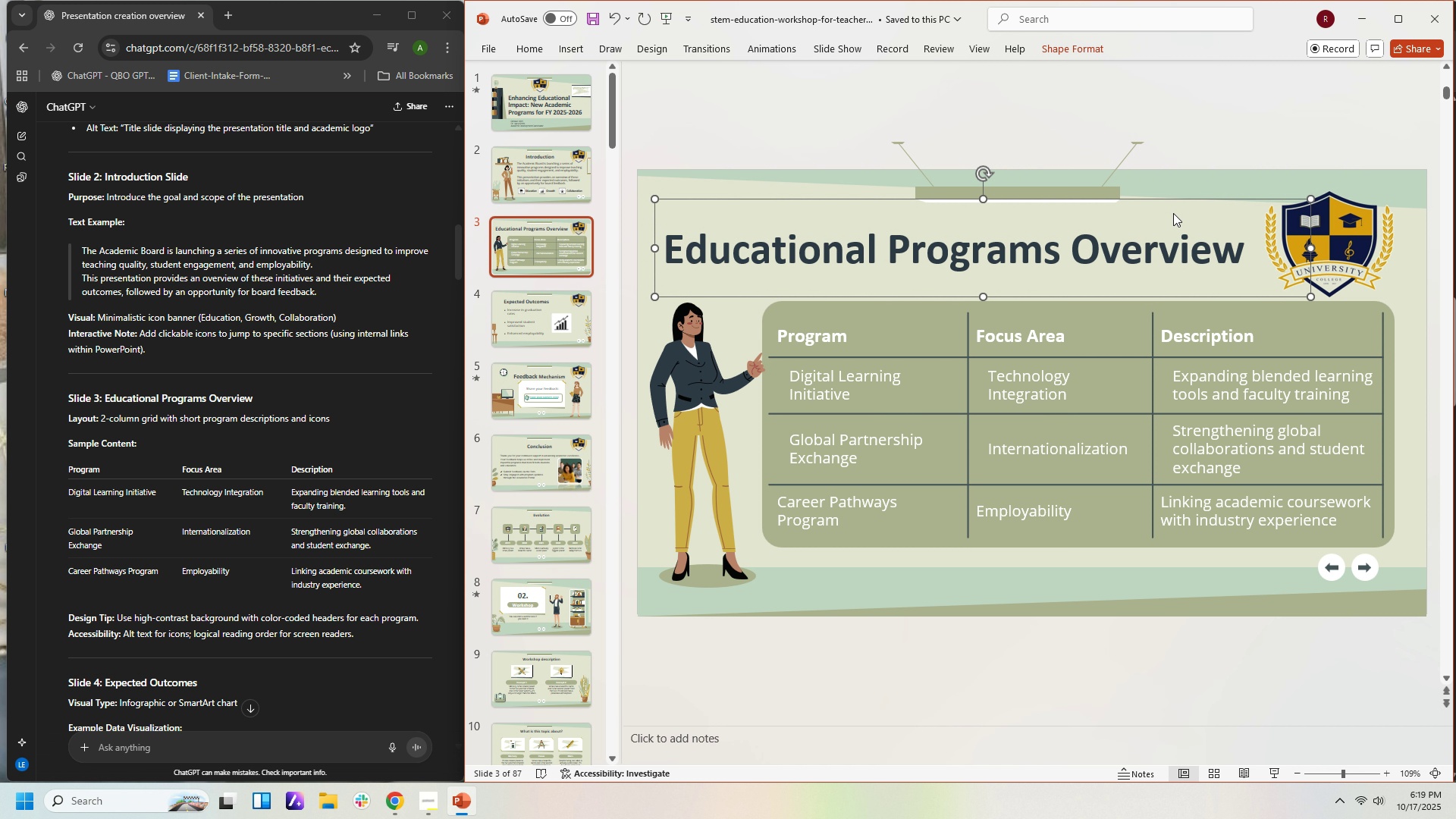 
hold_key(key=ArrowDown, duration=0.59)
 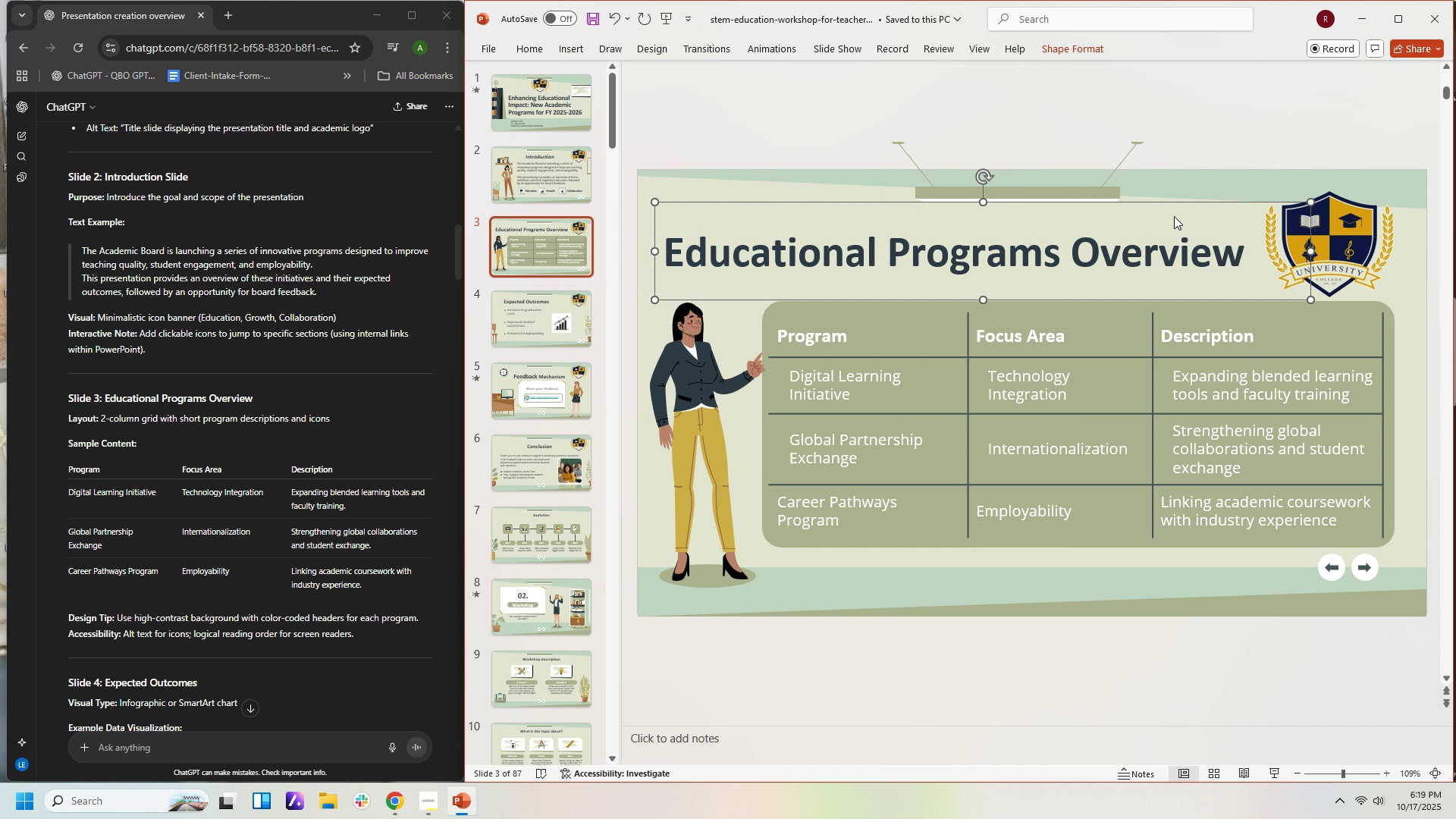 
key(ArrowDown)
 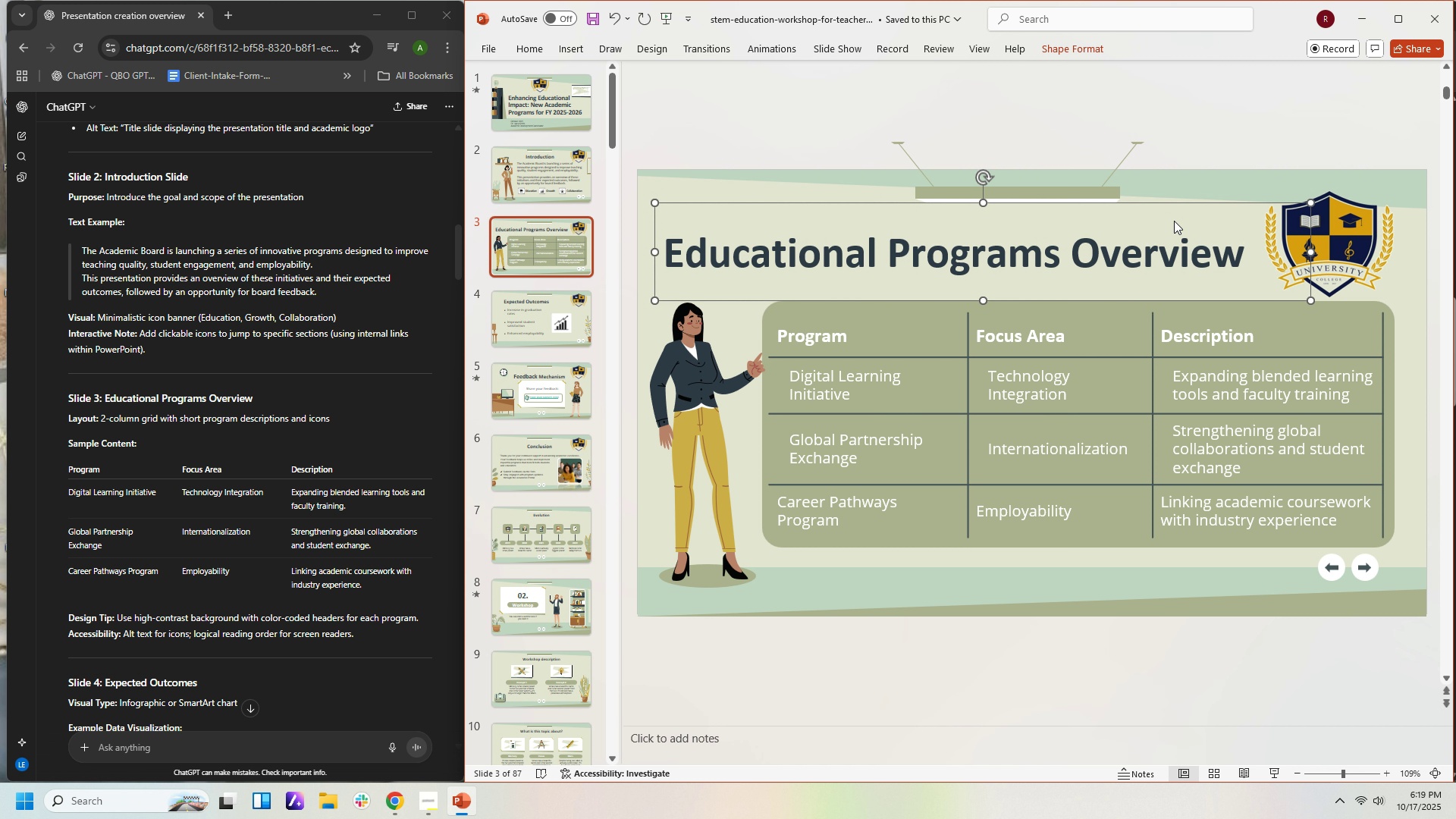 
key(ArrowDown)
 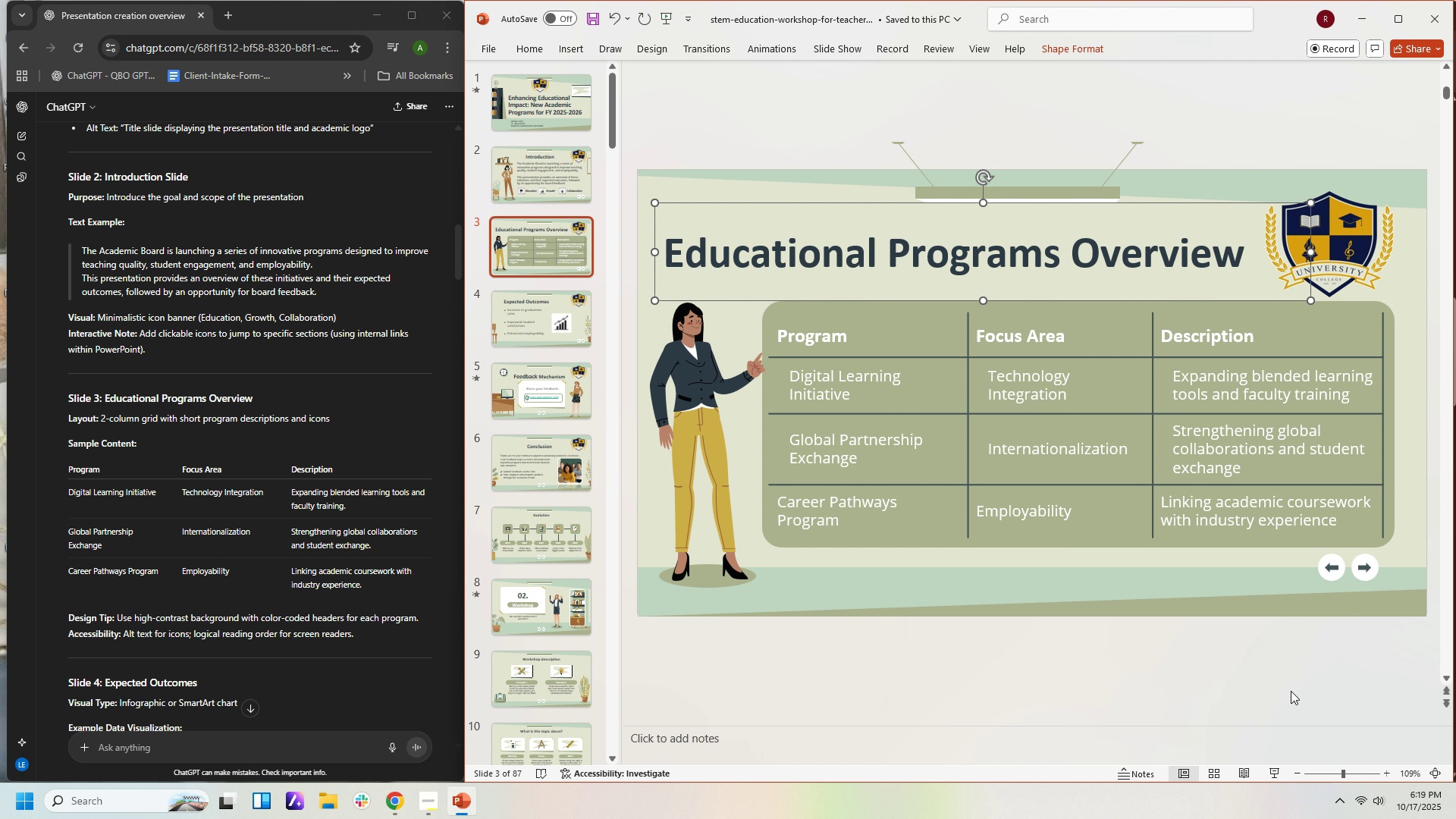 
left_click([1291, 691])
 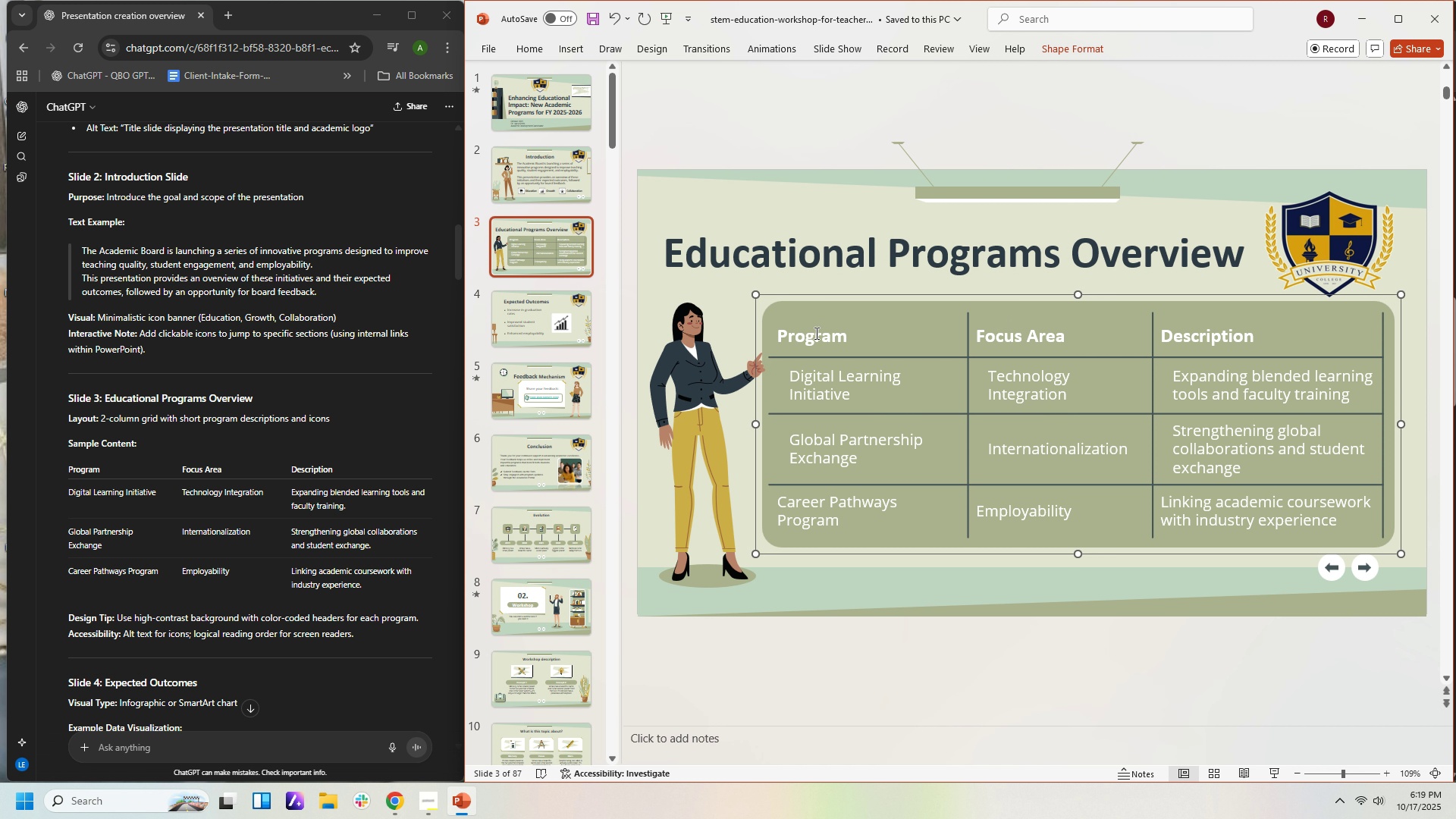 
wait(6.64)
 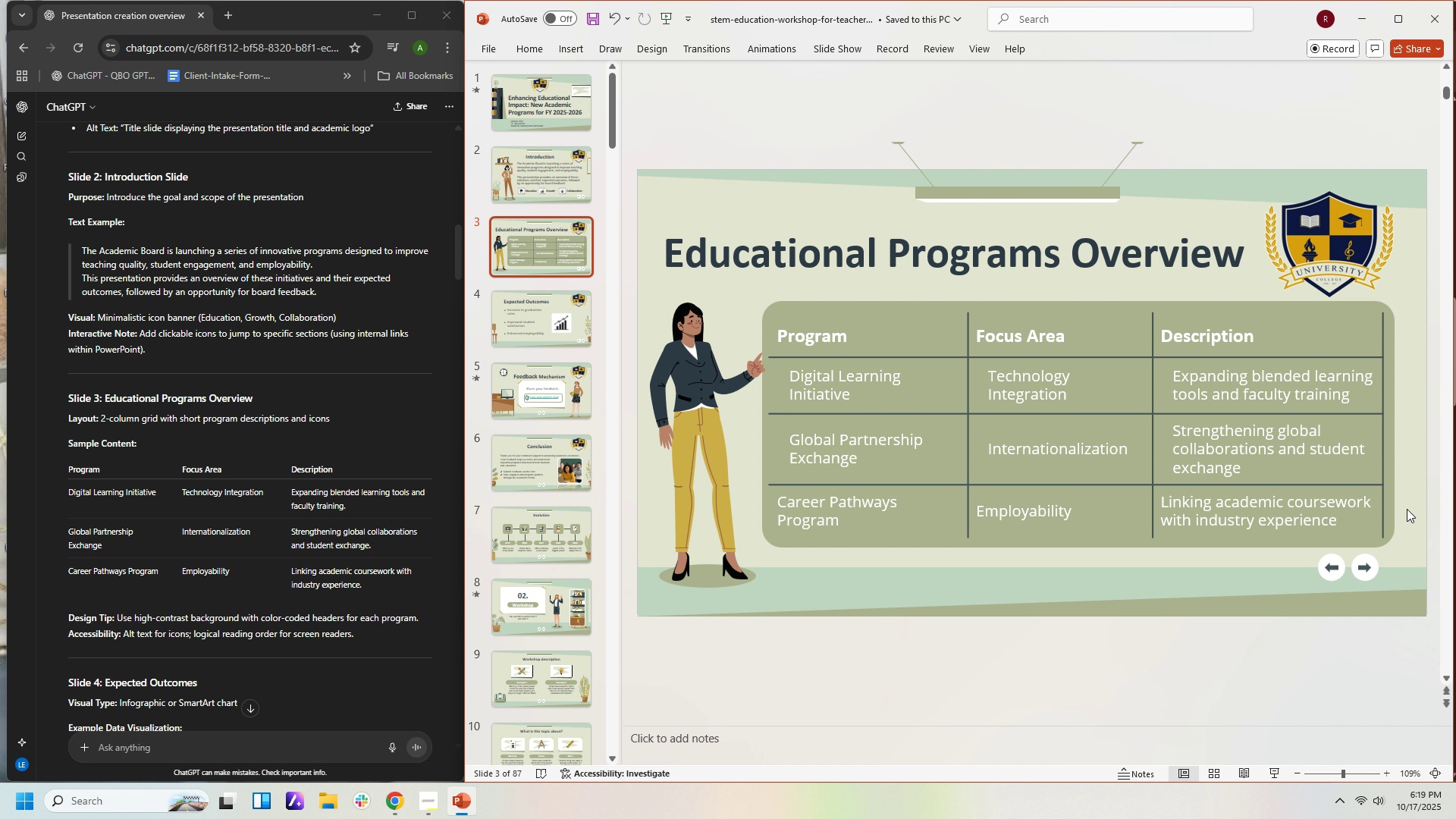 
left_click([1273, 337])
 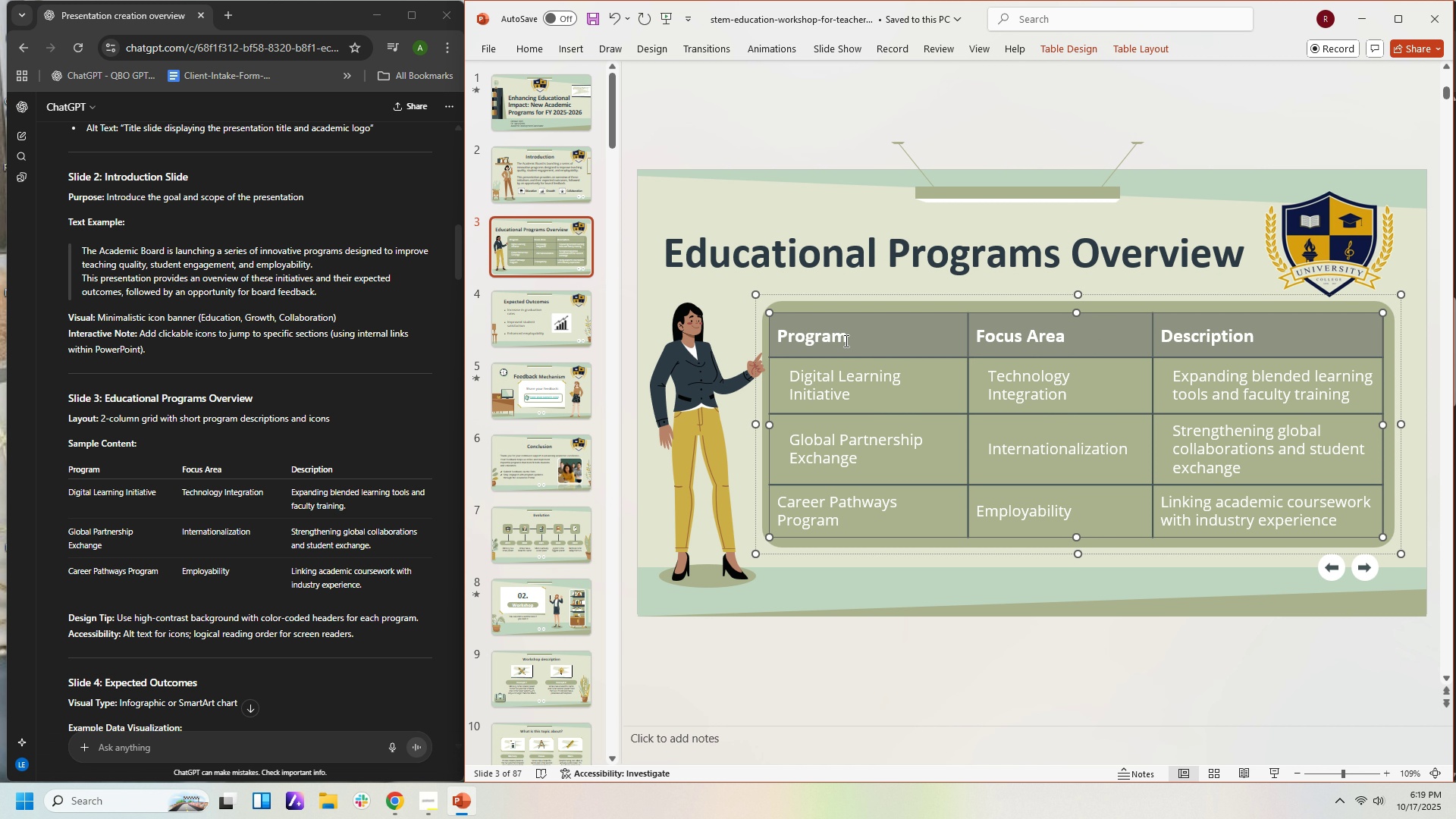 
key(Control+E)
 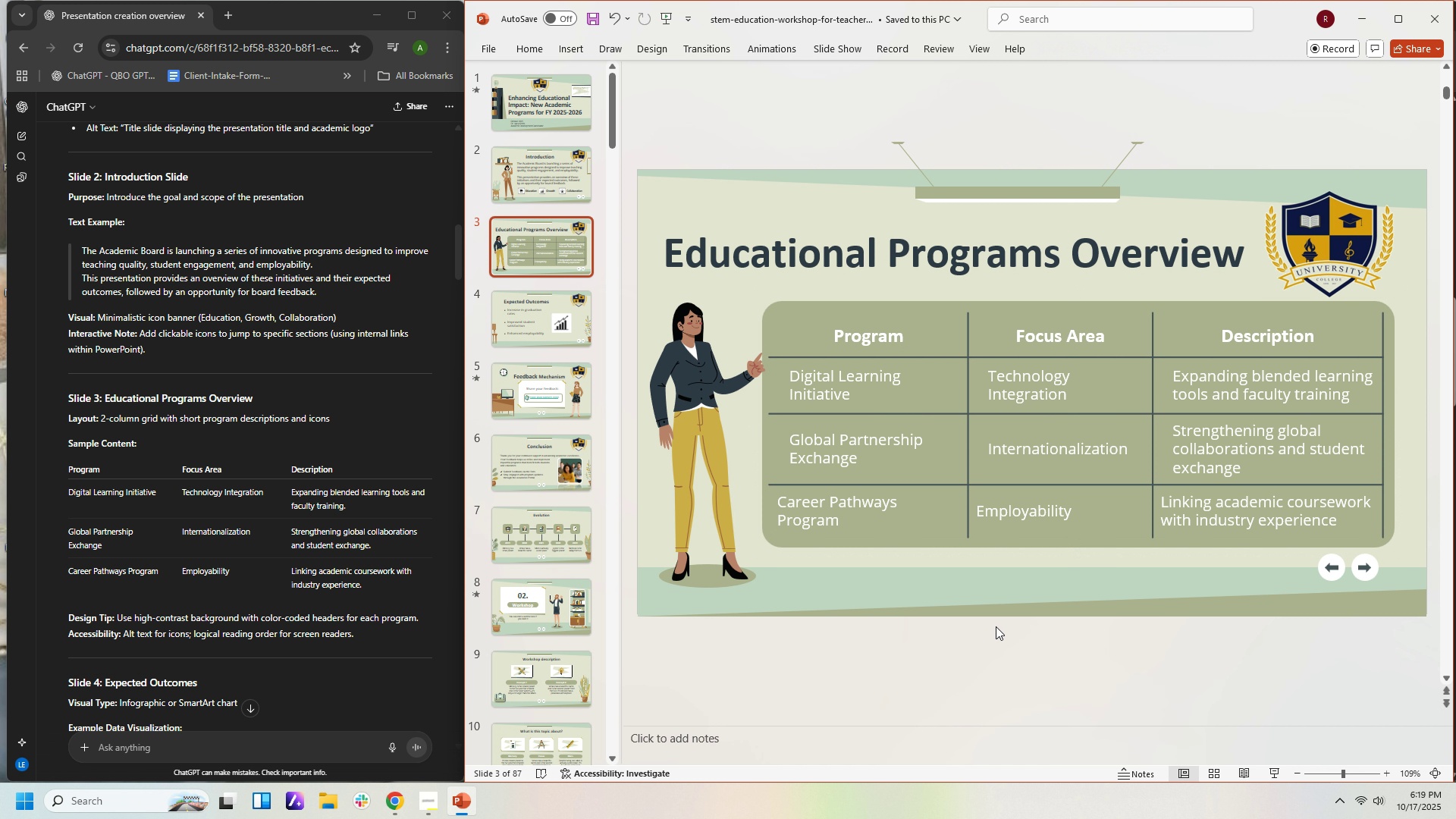 
left_click([996, 626])
 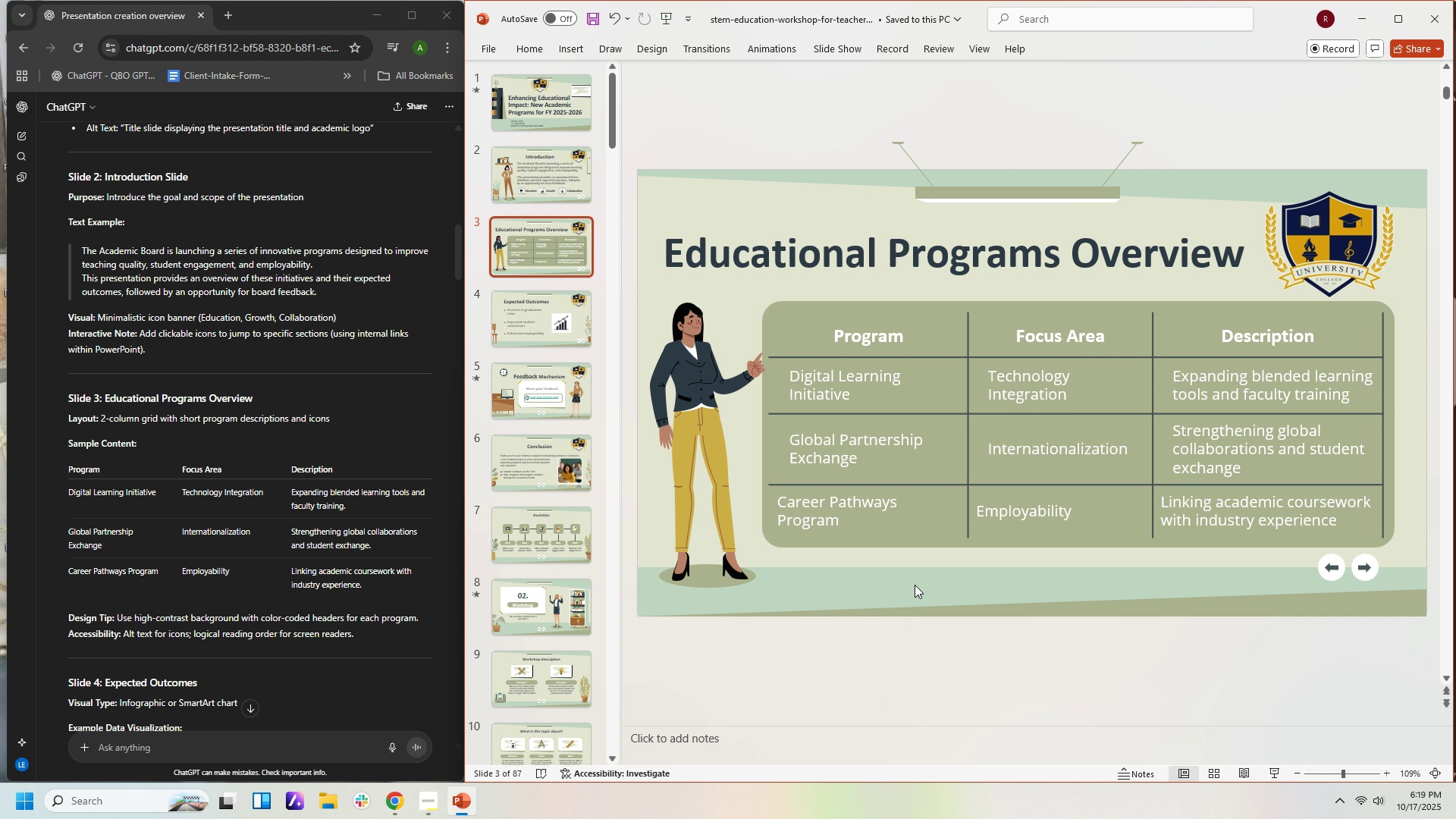 
left_click([818, 513])
 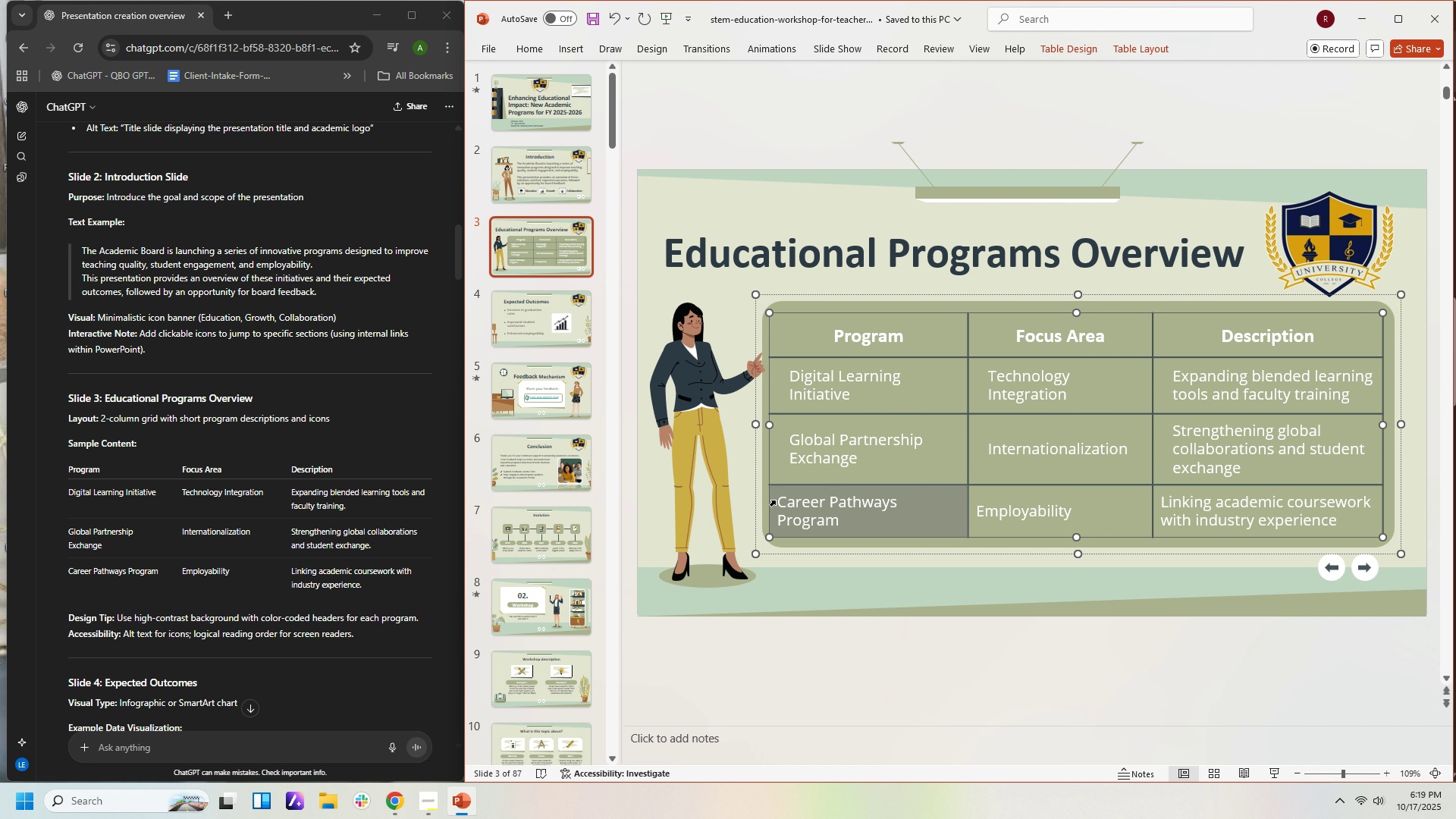 
left_click([775, 500])
 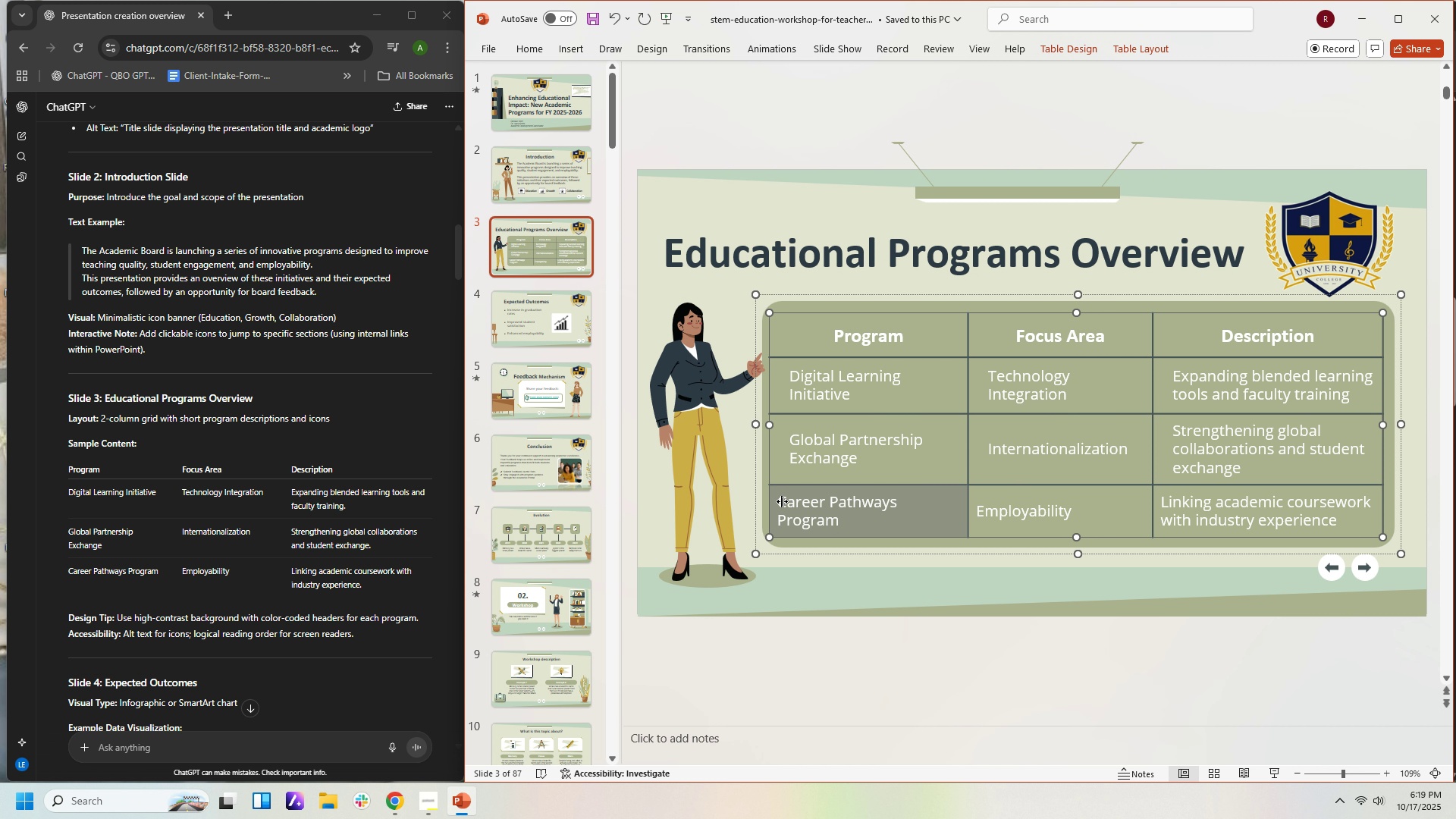 
left_click([782, 501])
 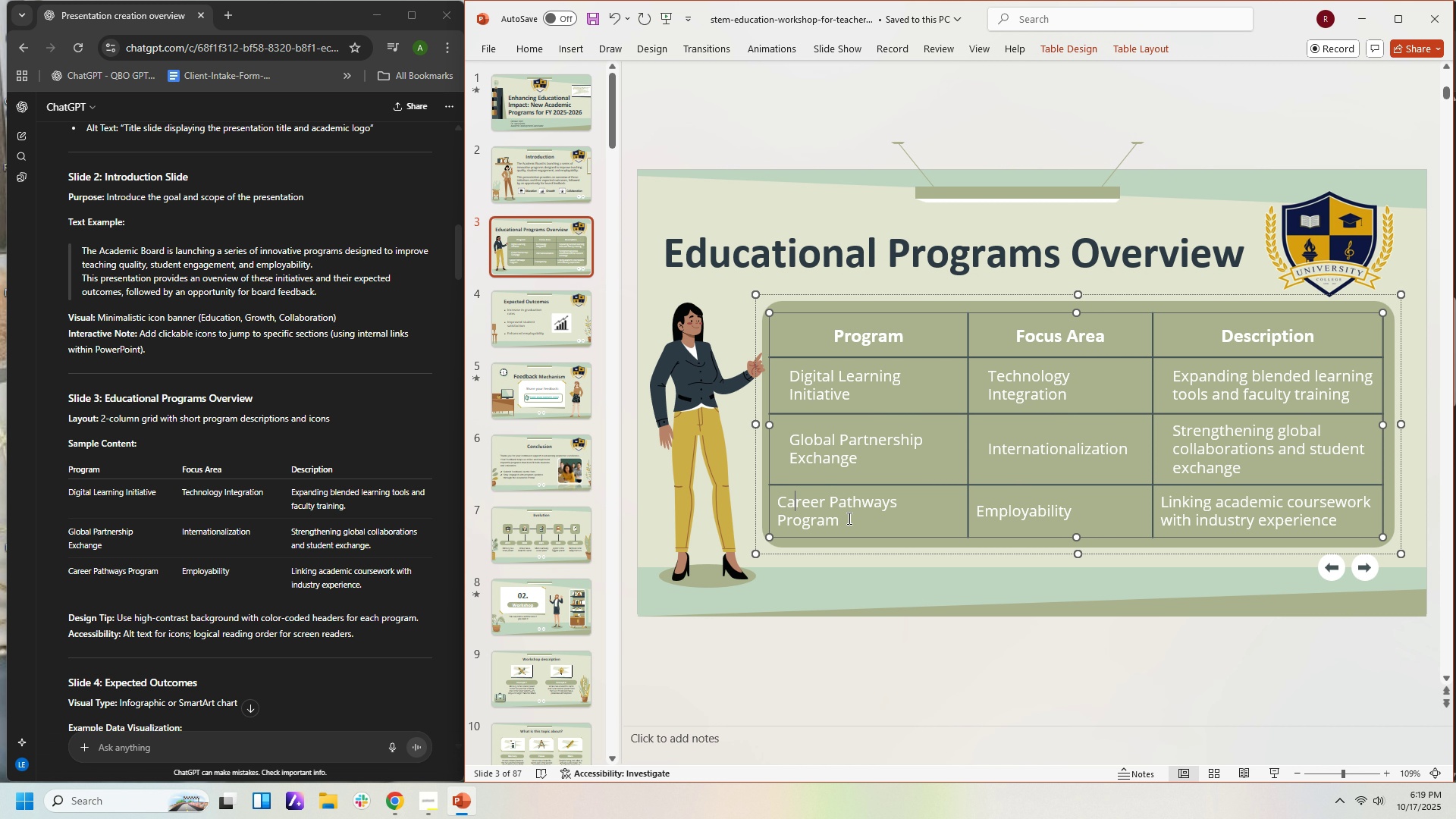 
double_click([849, 518])
 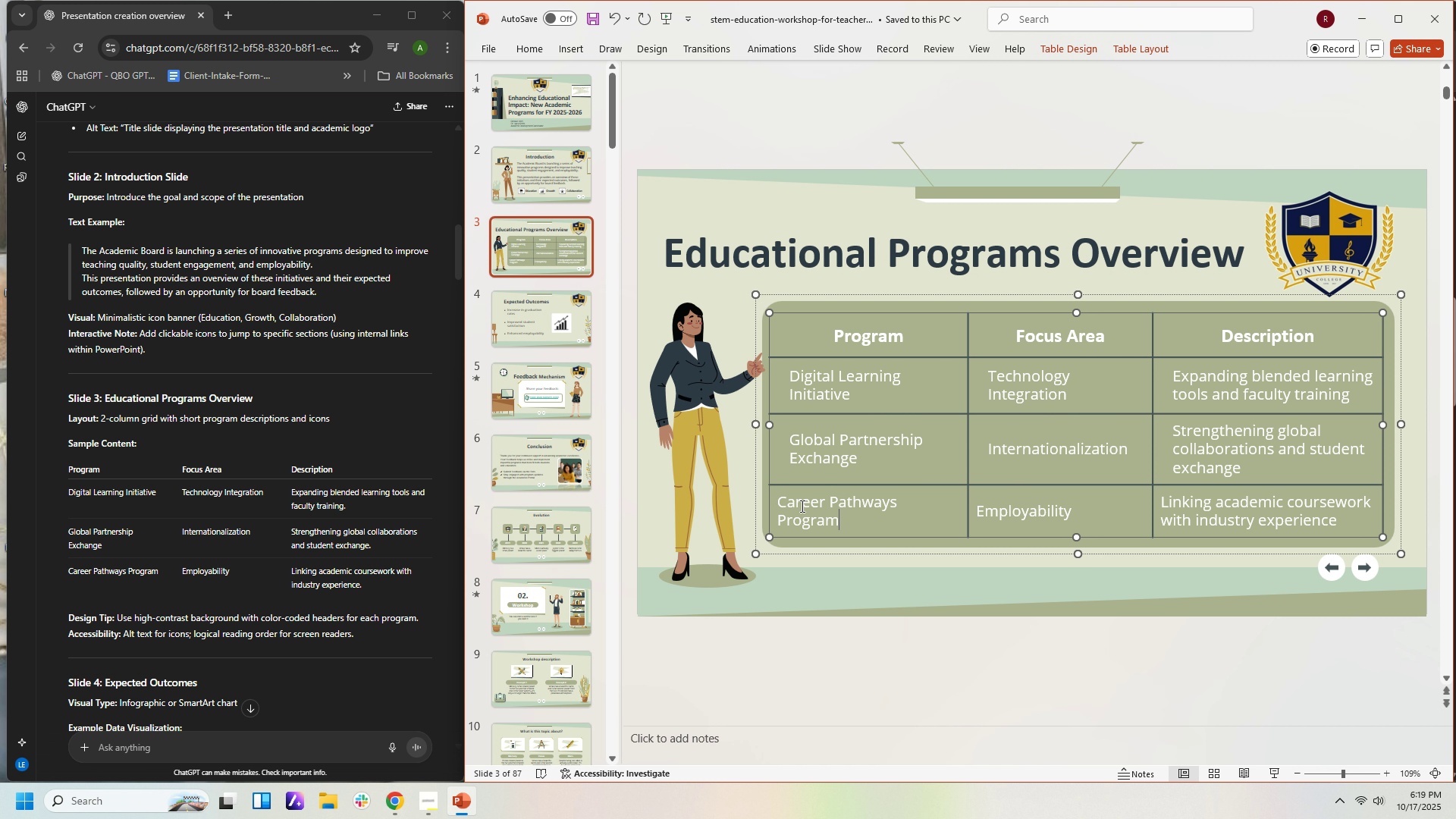 
double_click([808, 506])
 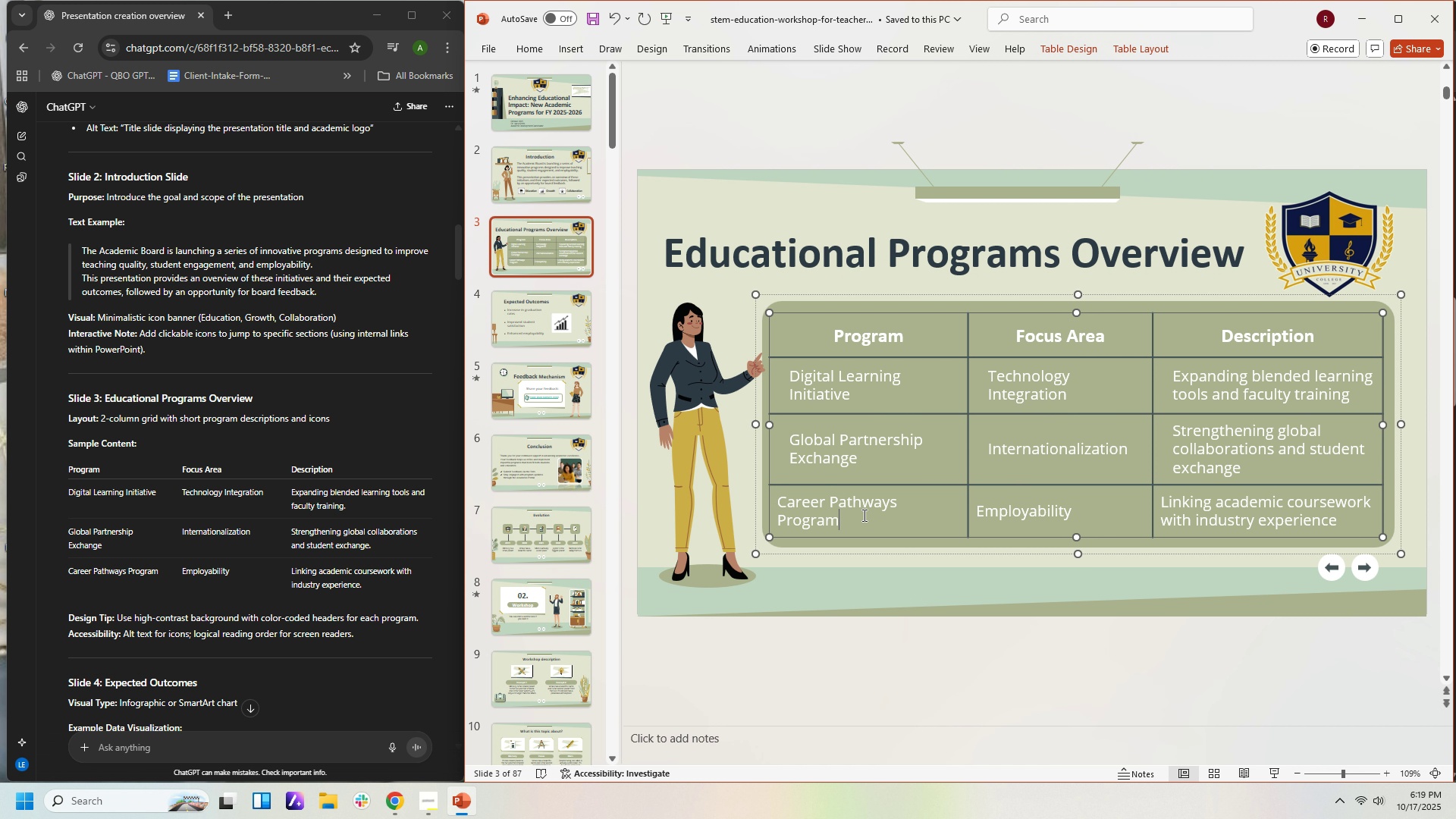 
left_click([863, 515])
 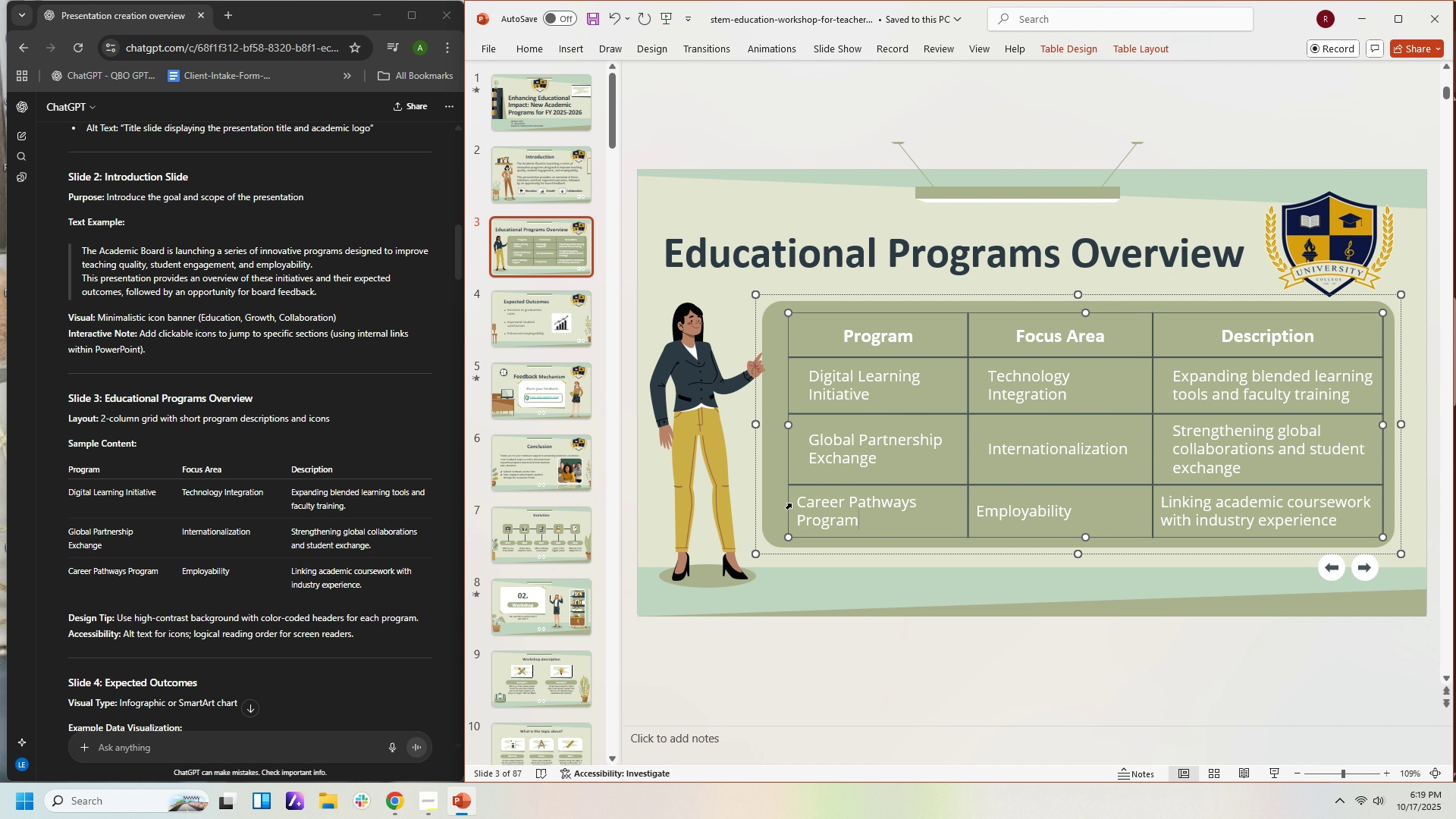 
wait(5.02)
 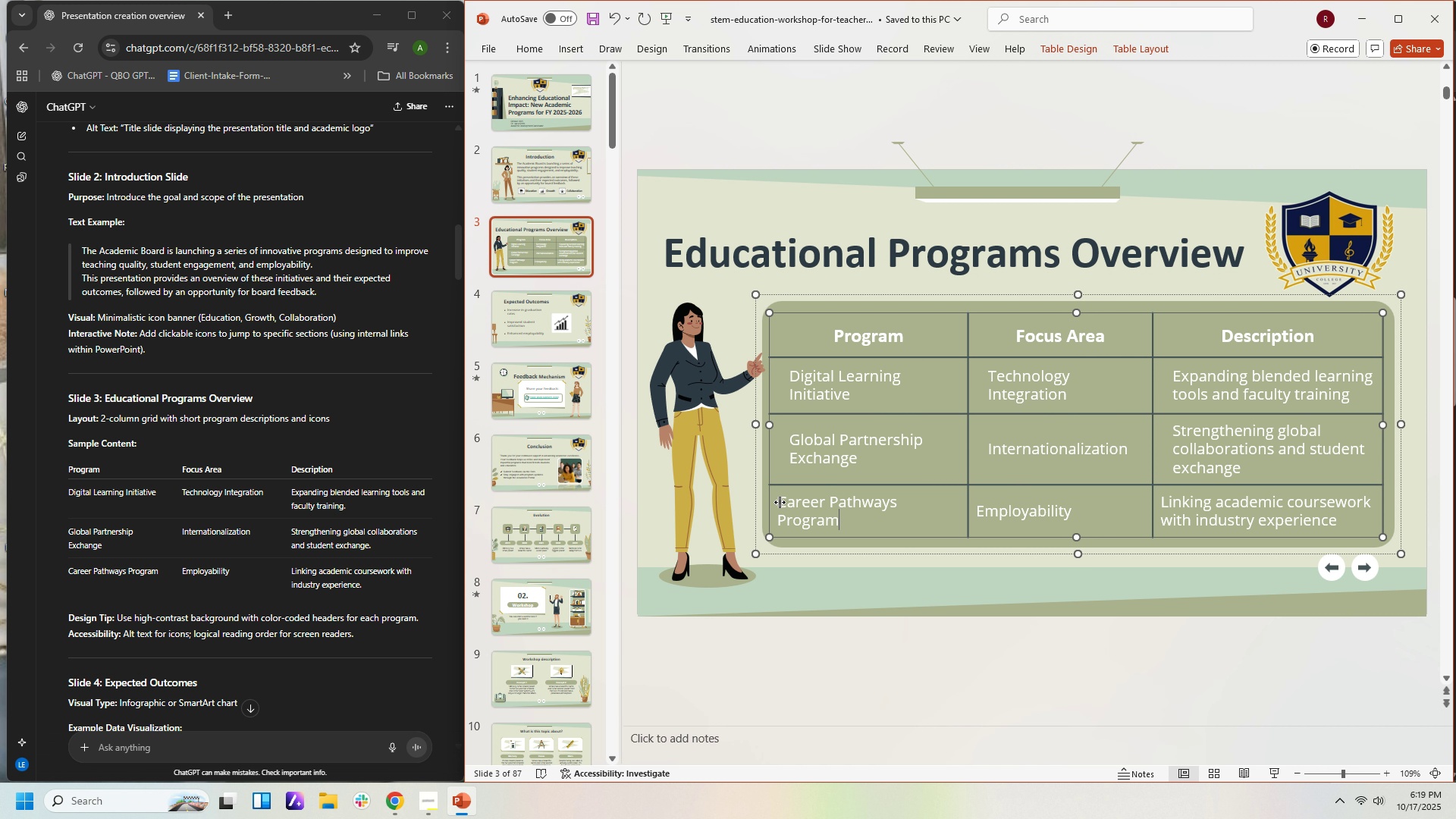 
key(Control+Z)
 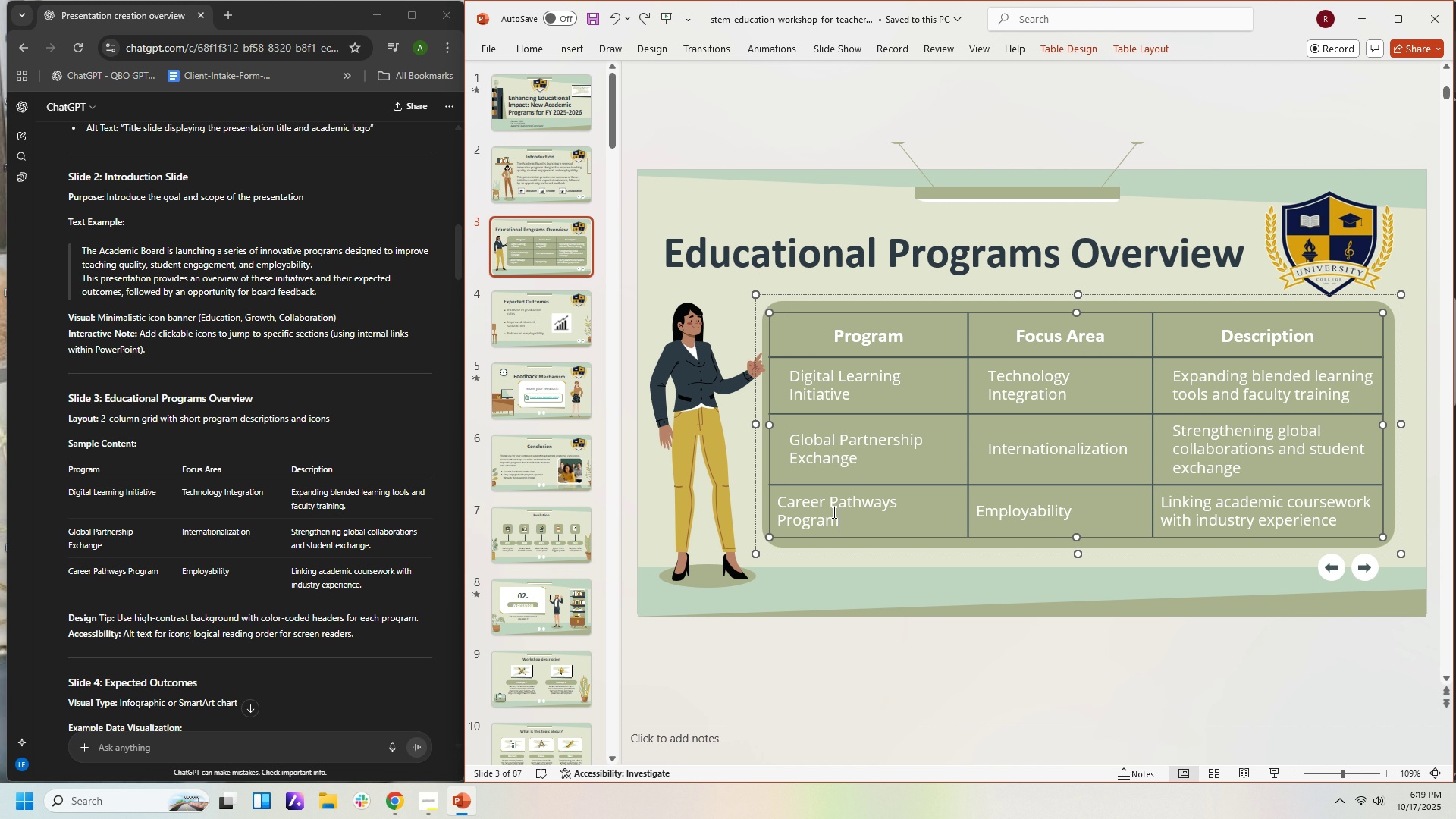 
left_click([833, 512])
 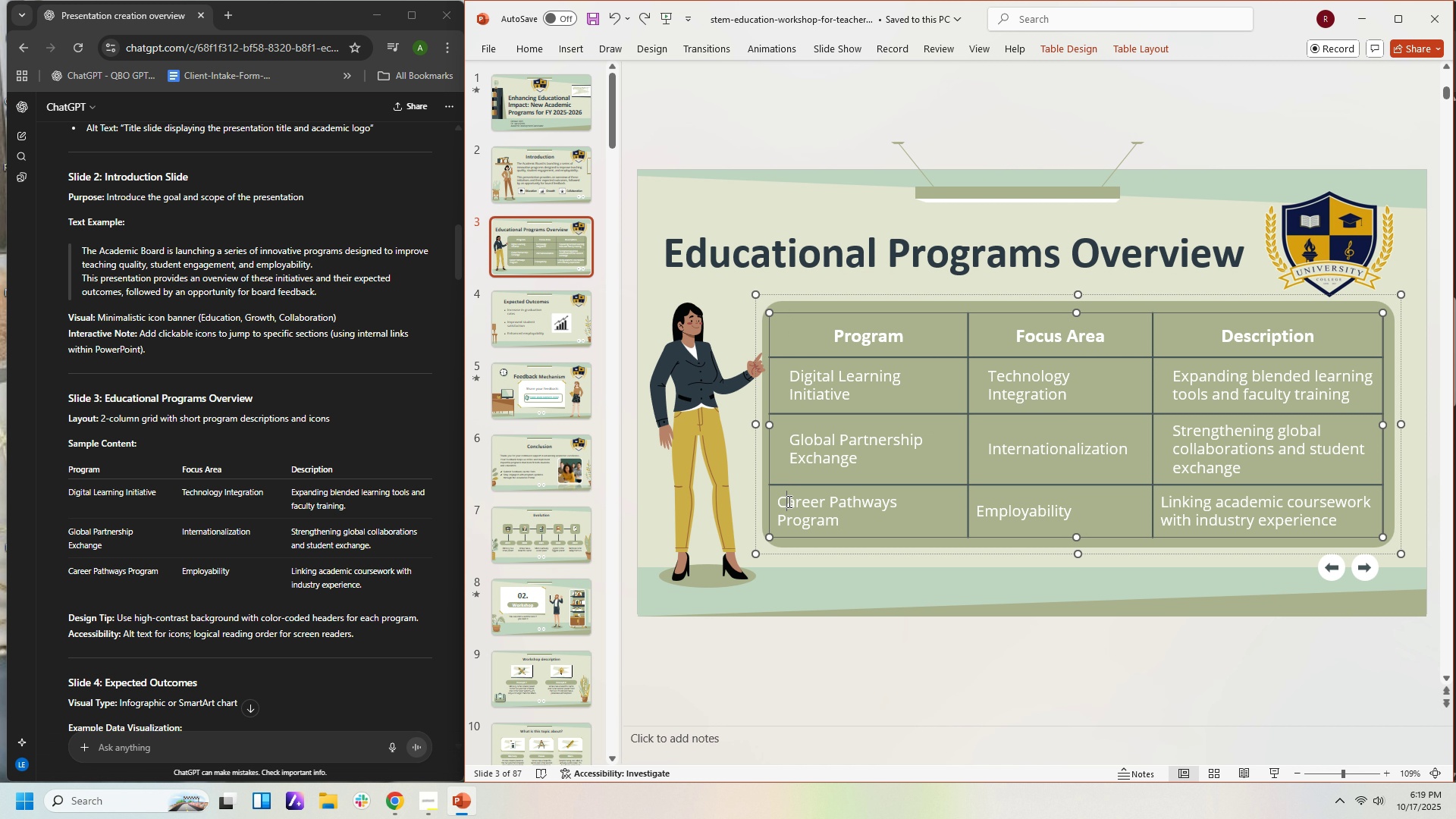 
double_click([788, 501])
 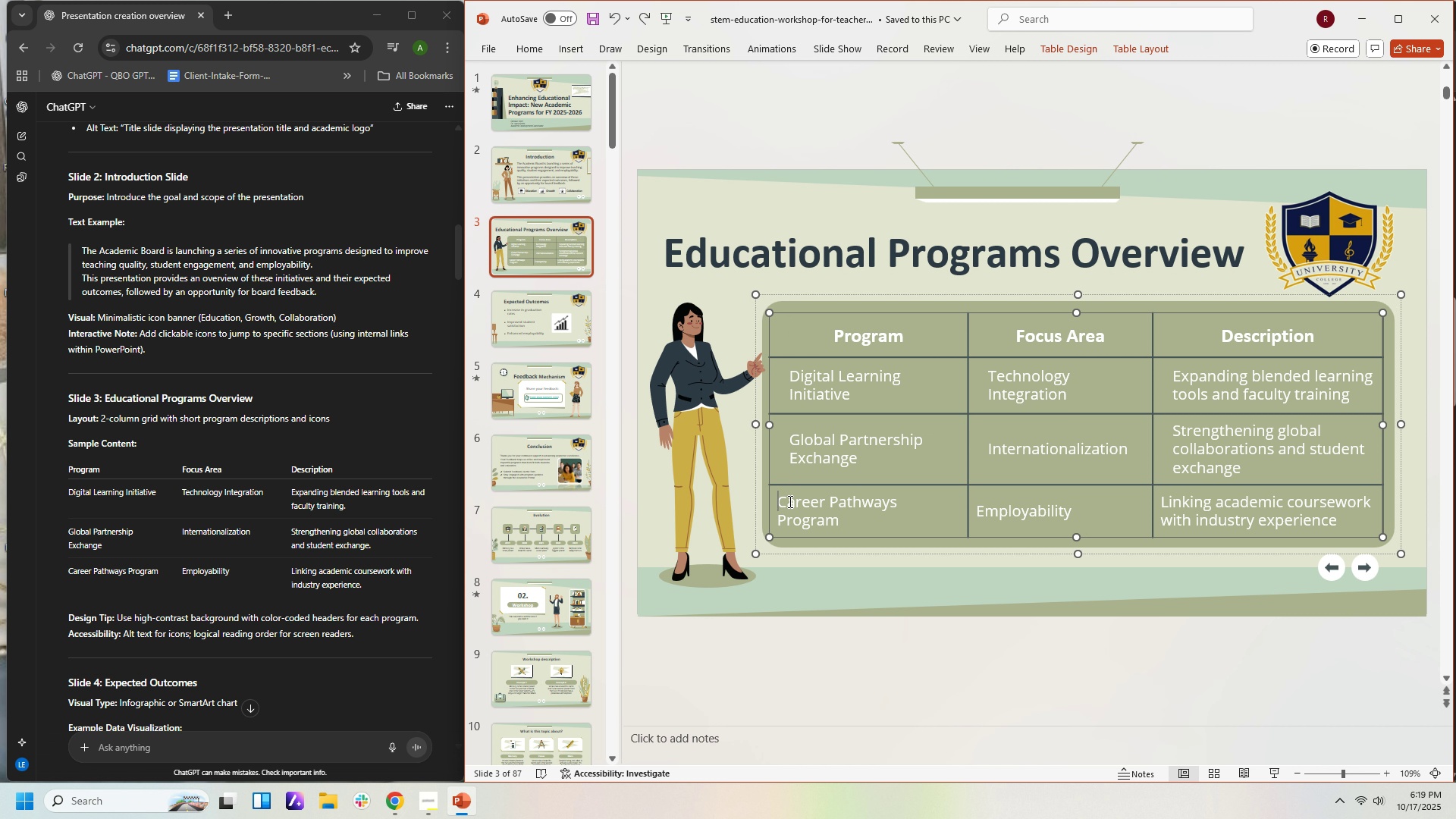 
key(ArrowLeft)
 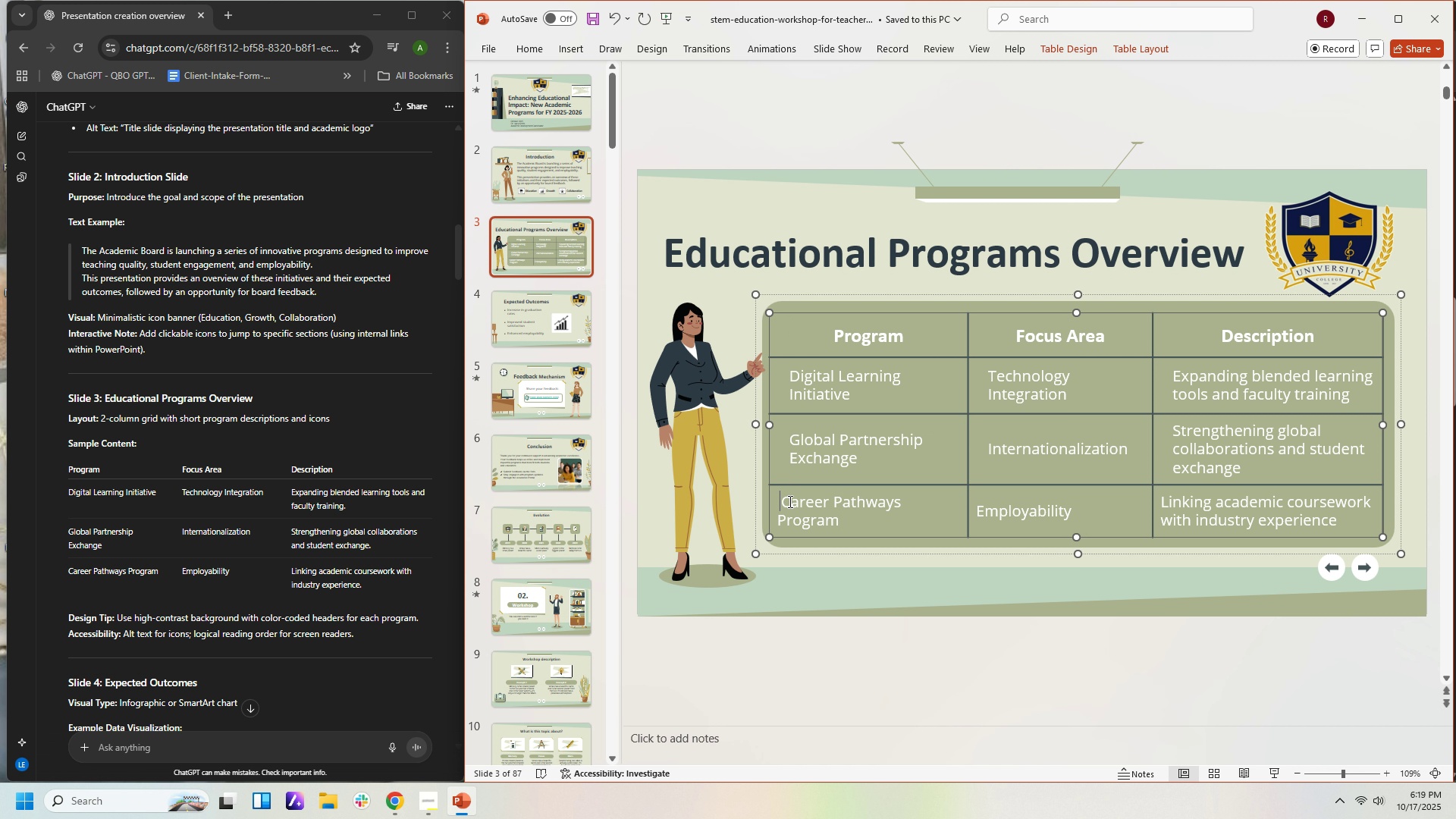 
key(Space)
 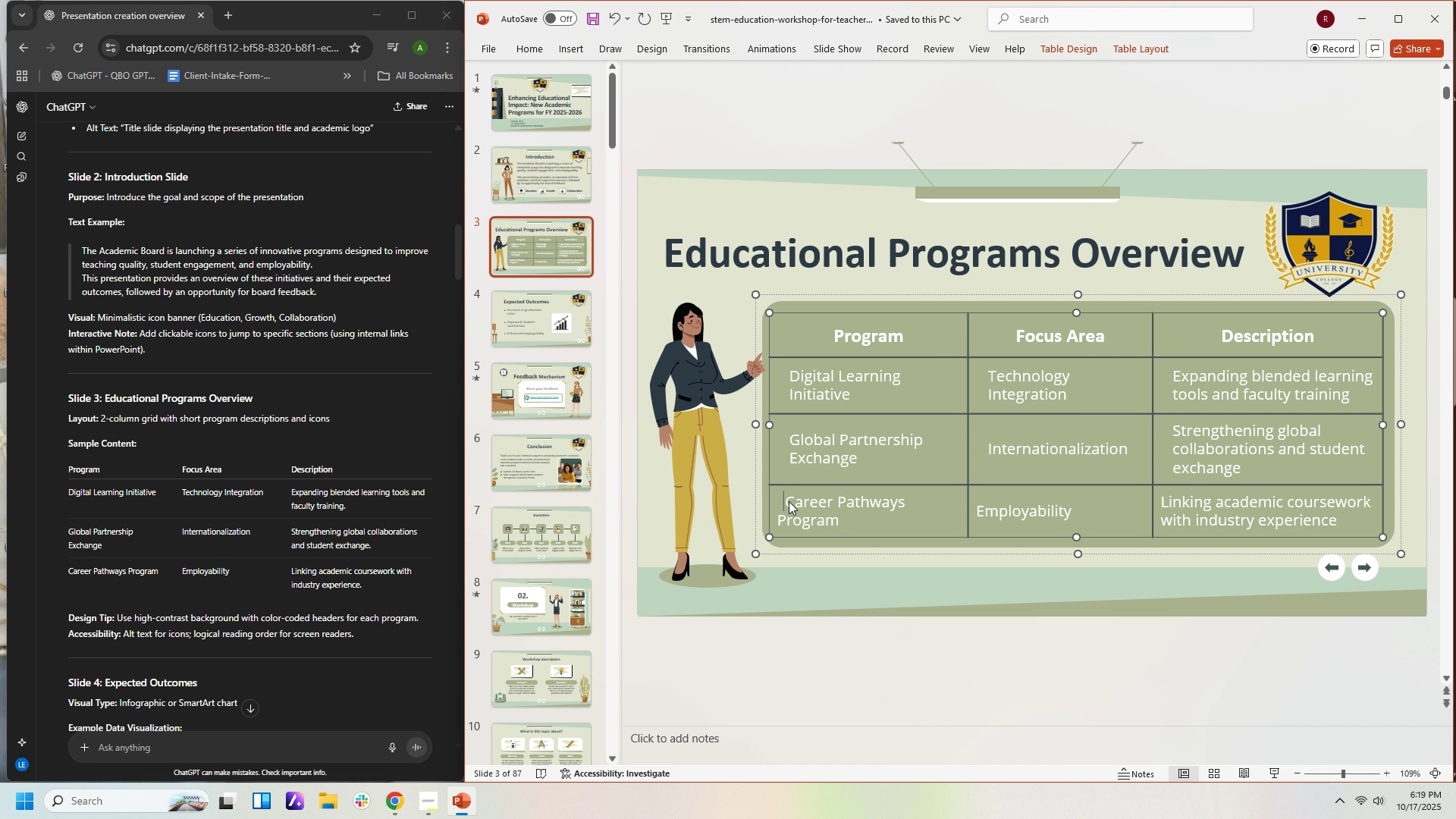 
key(Space)
 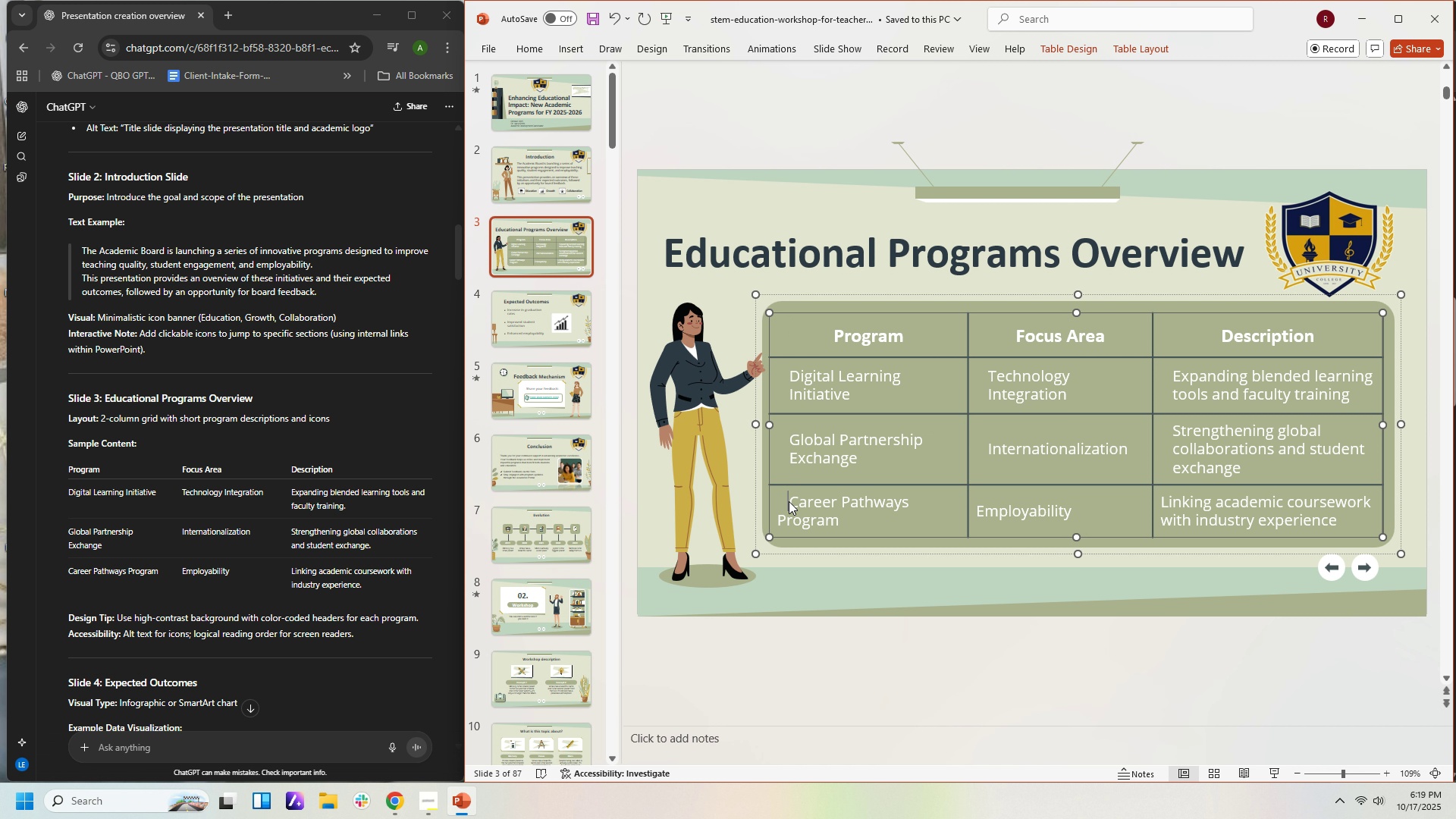 
key(Space)
 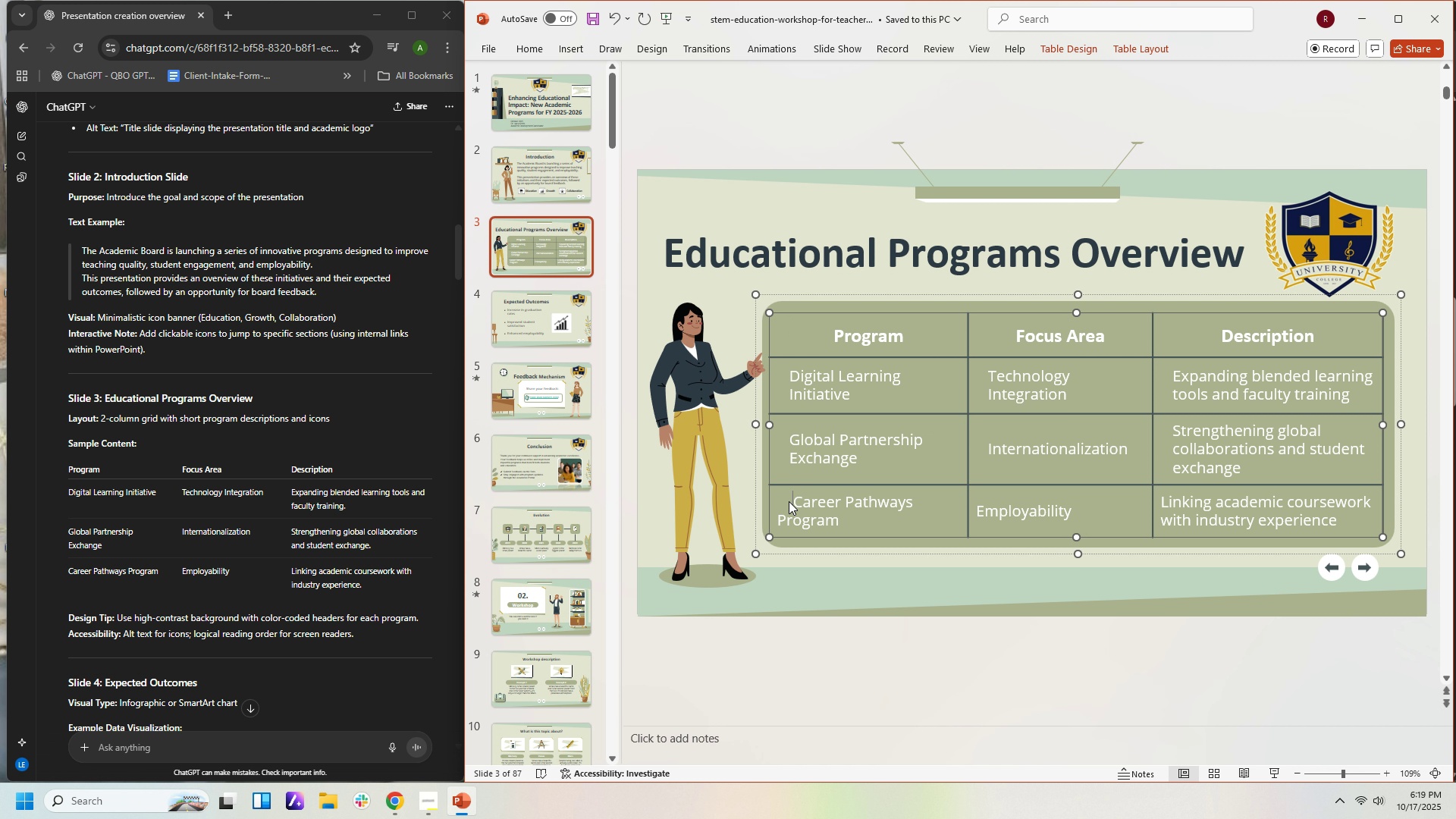 
key(Space)
 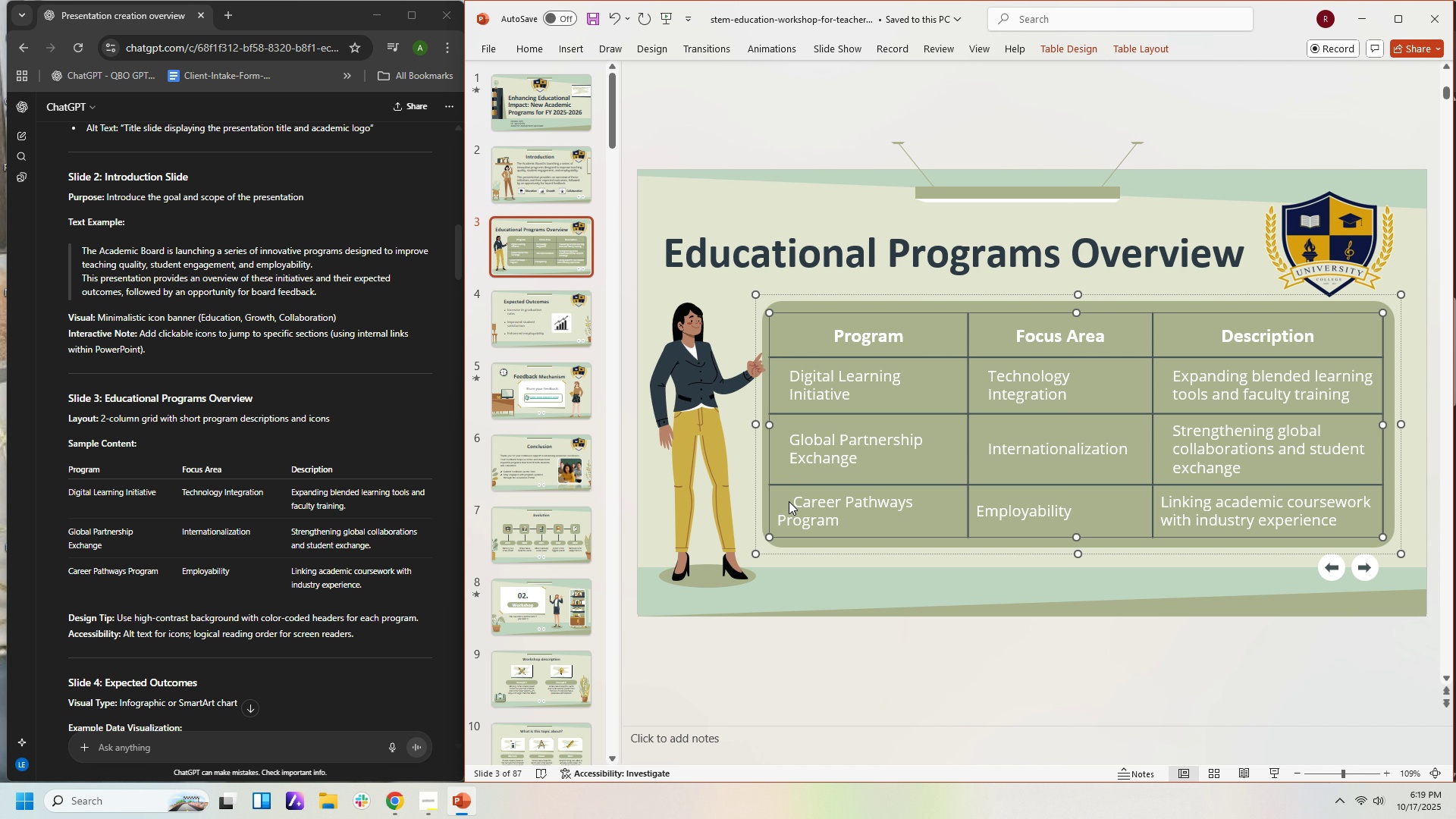 
key(ArrowDown)
 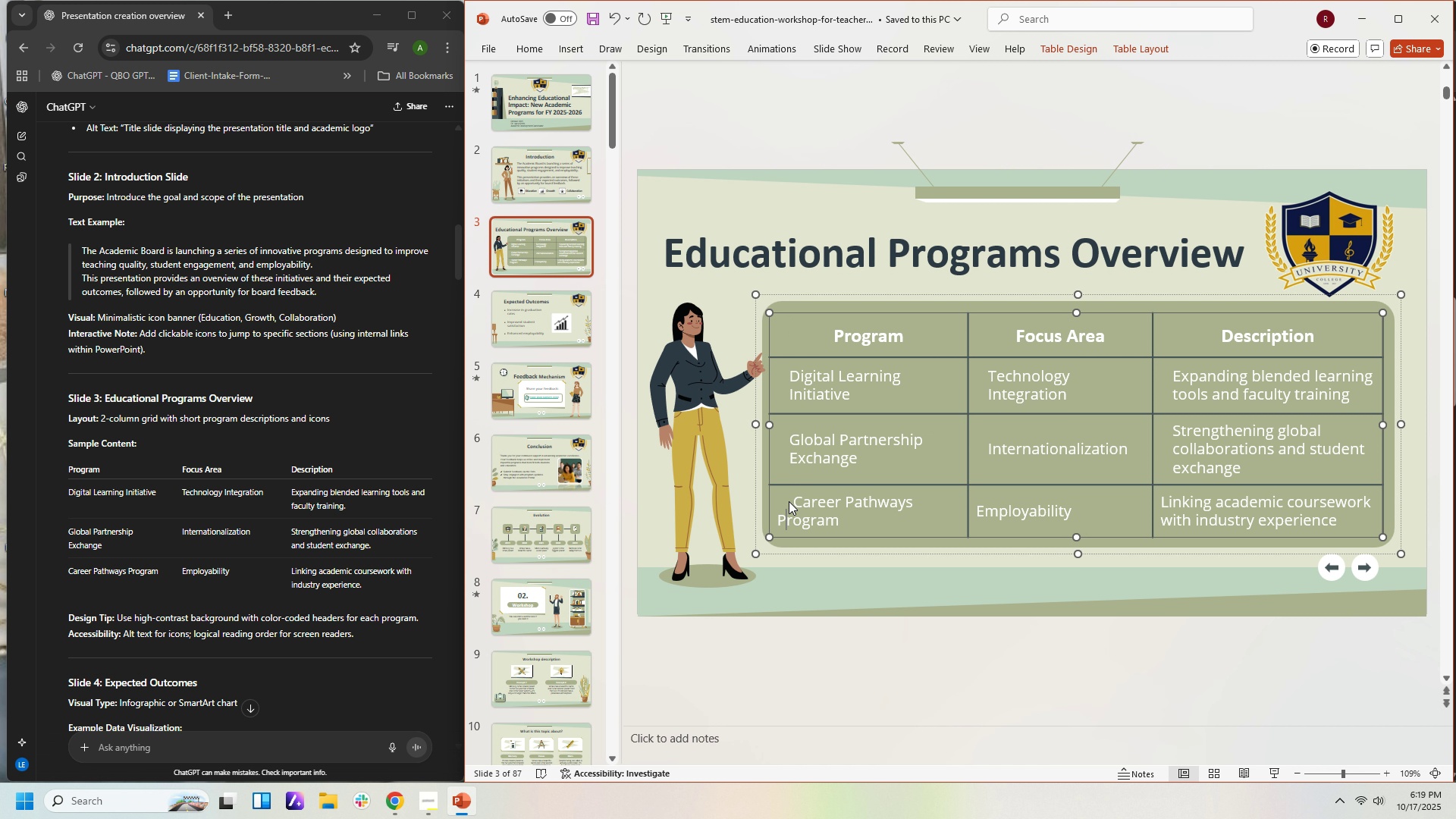 
key(ArrowLeft)
 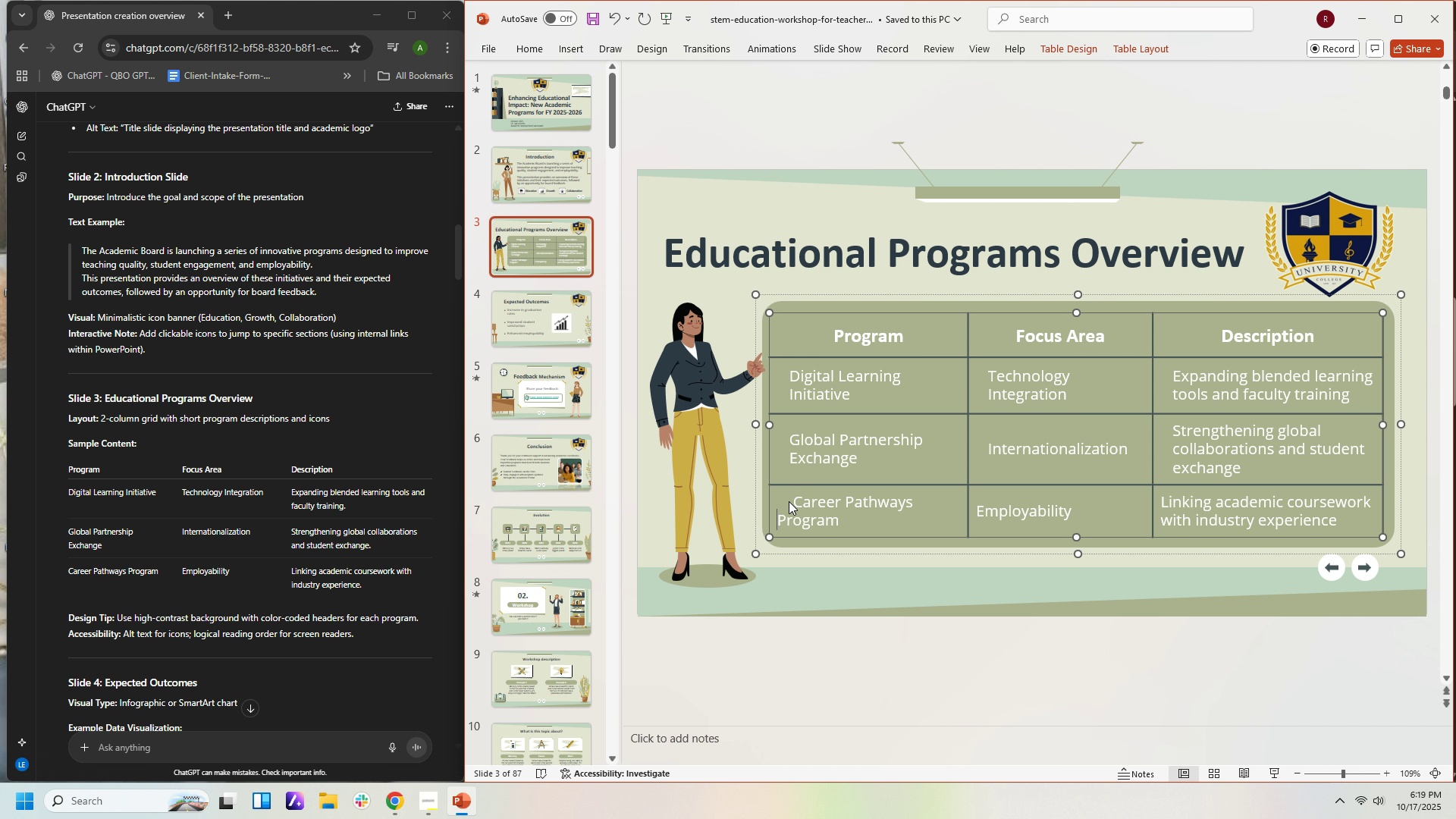 
key(ArrowLeft)
 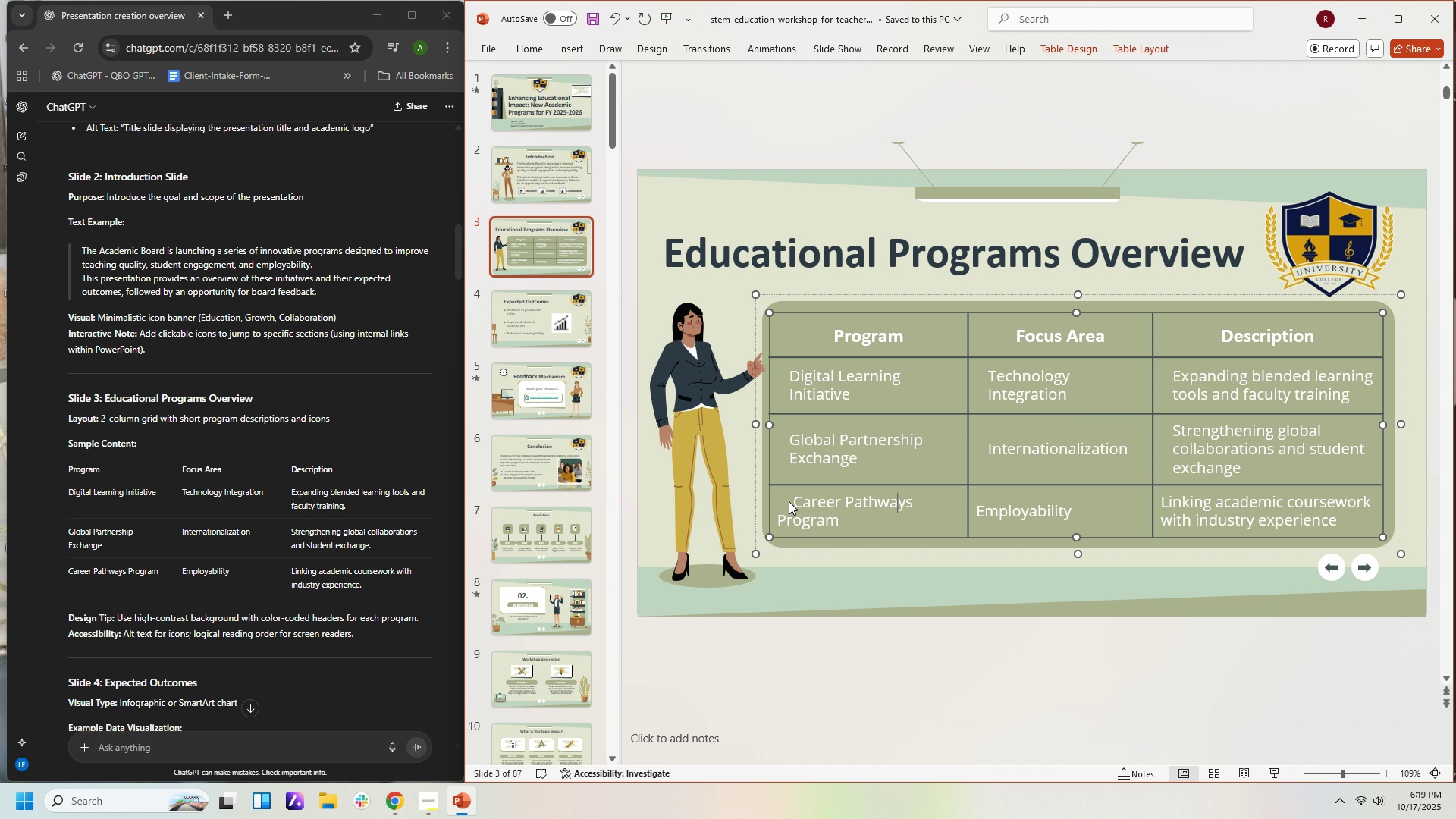 
key(ArrowLeft)
 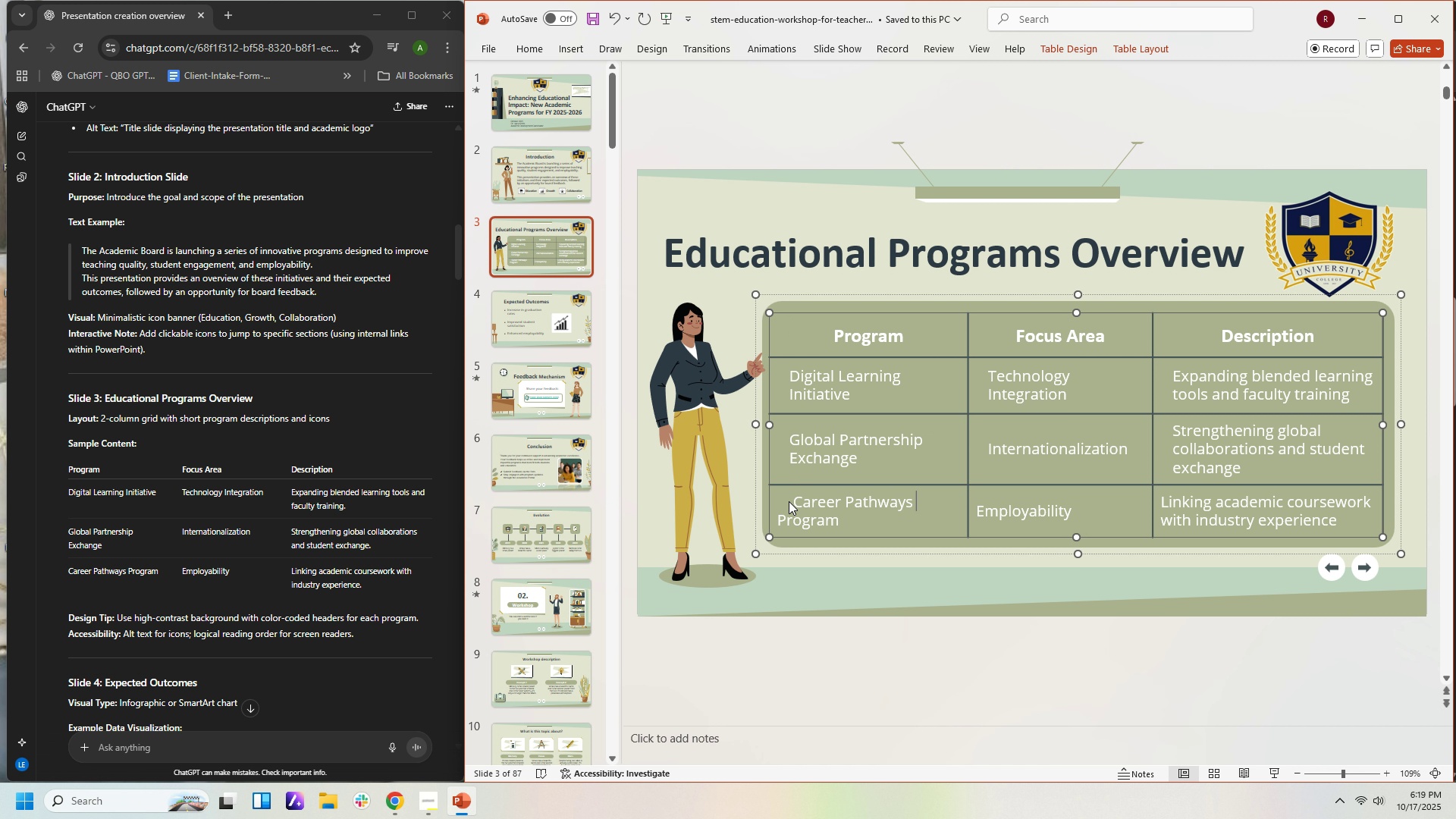 
key(Space)
 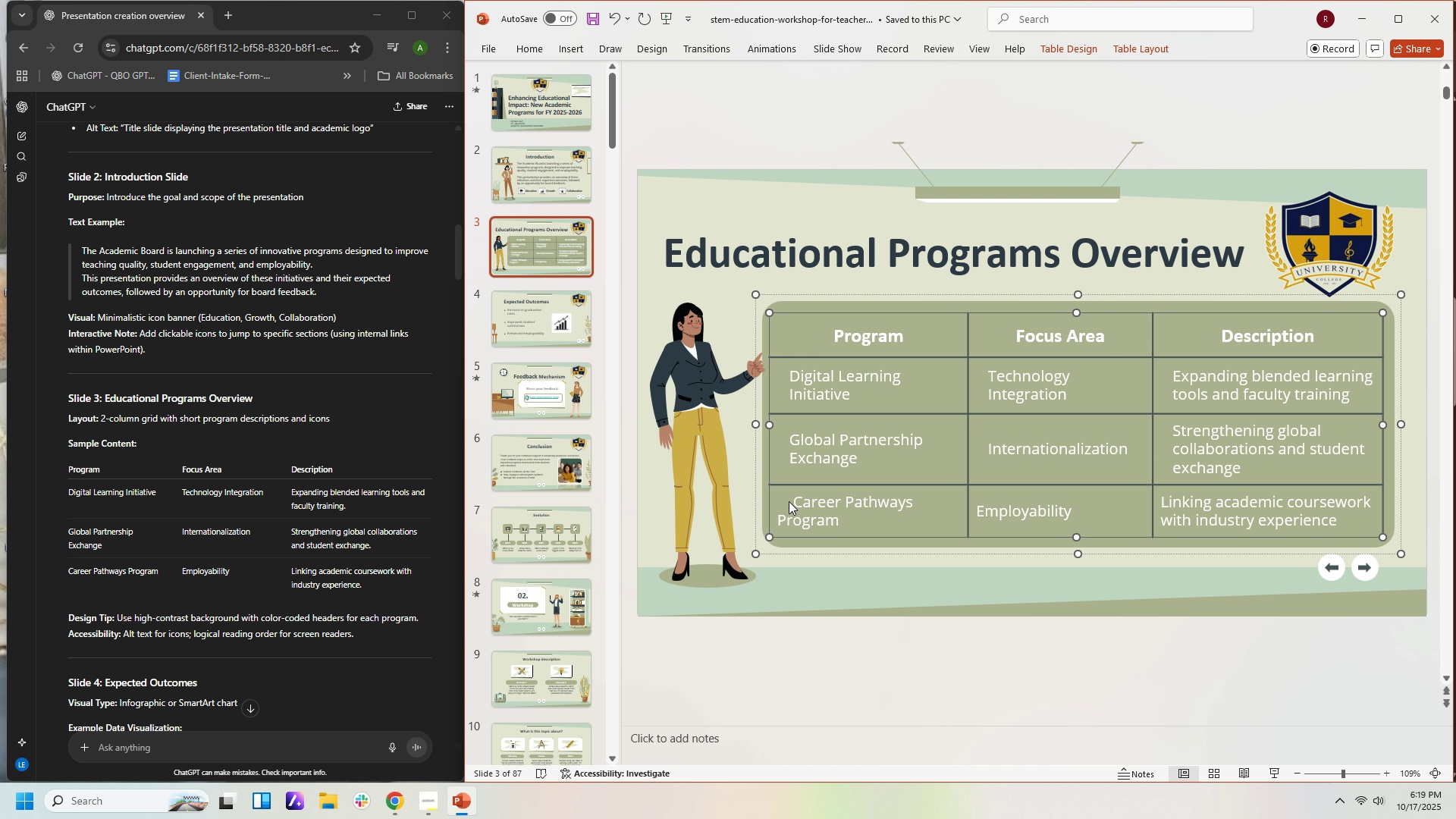 
key(Backspace)
 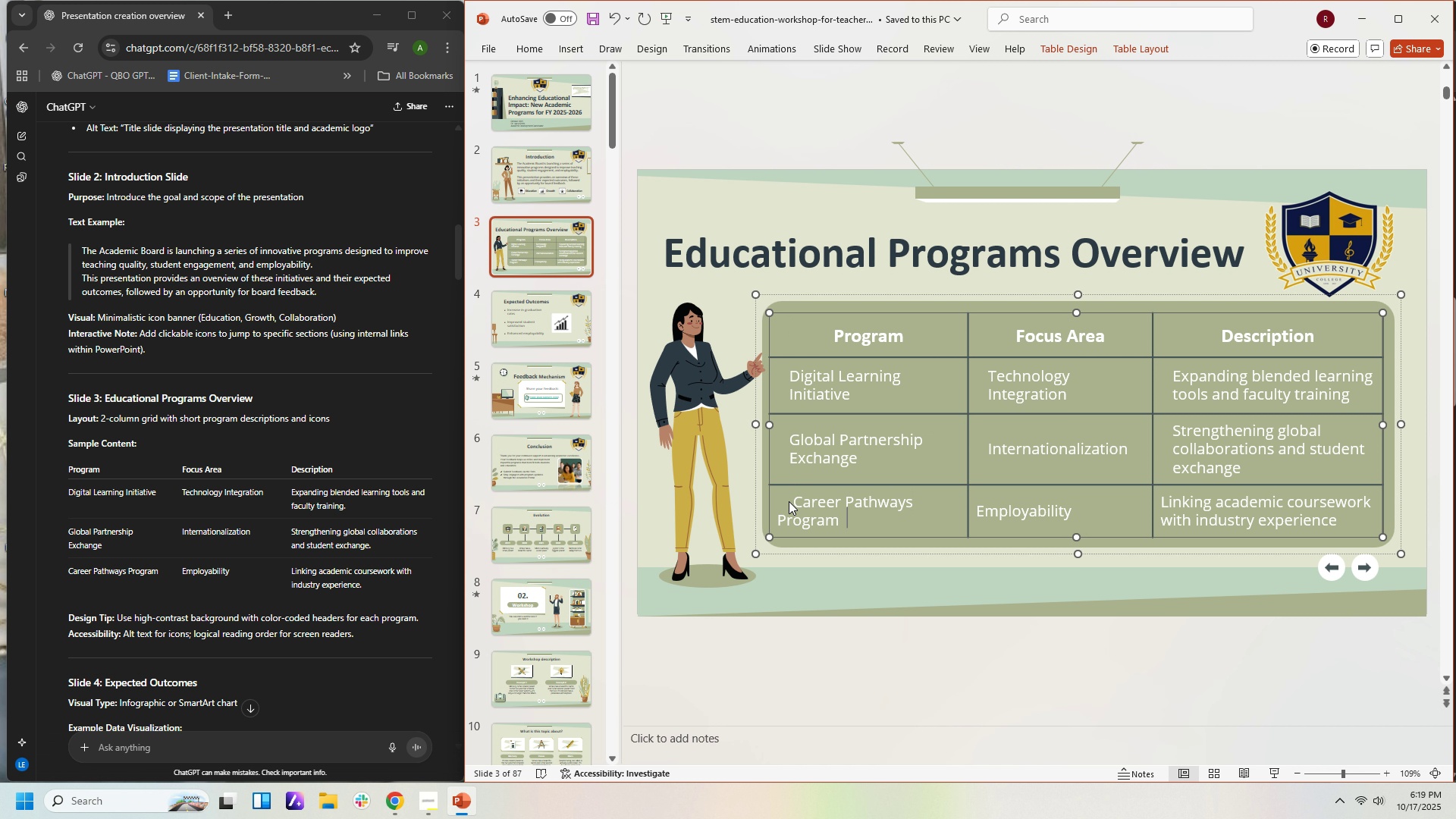 
key(ArrowDown)
 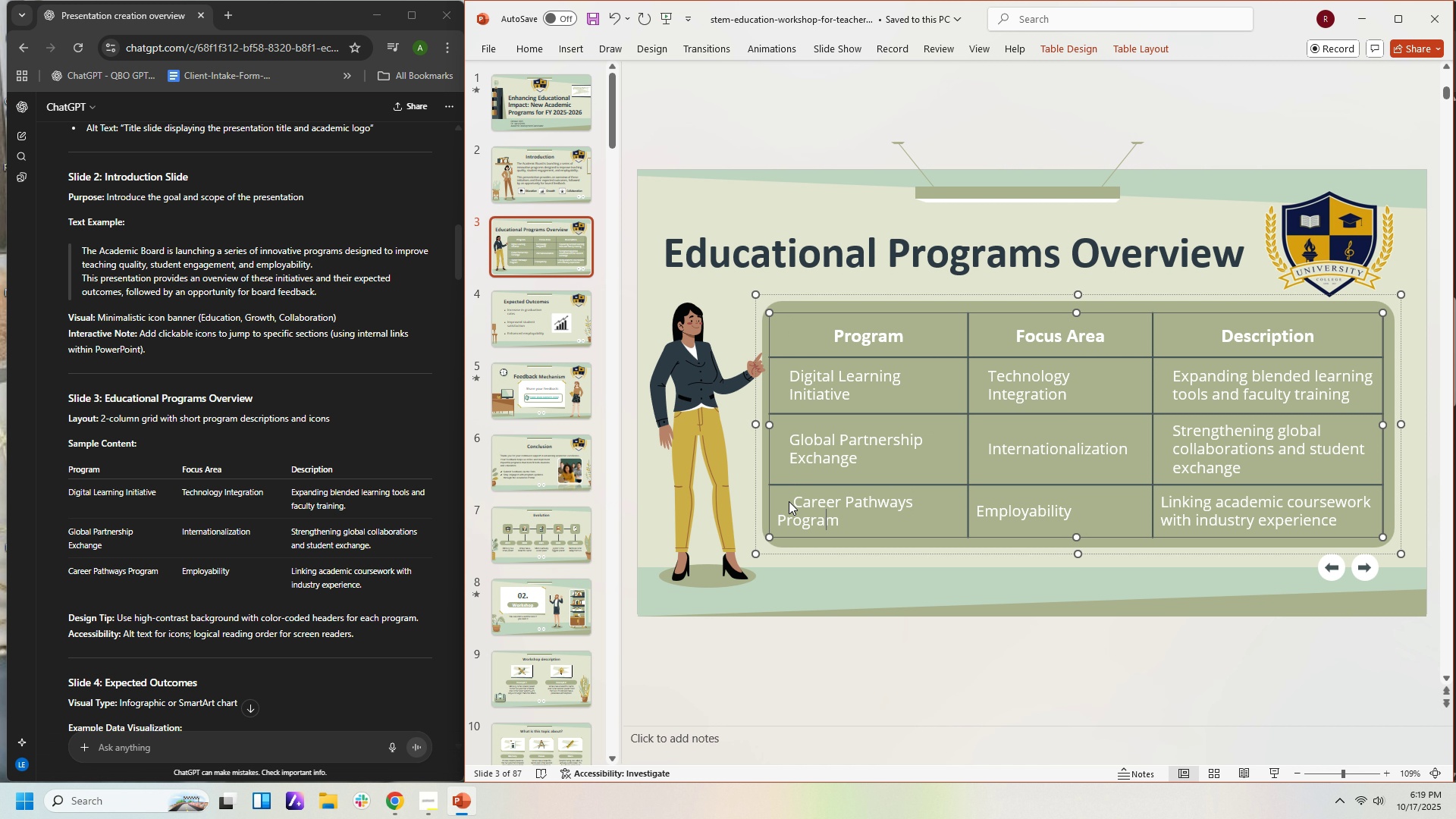 
hold_key(key=ArrowLeft, duration=0.67)
 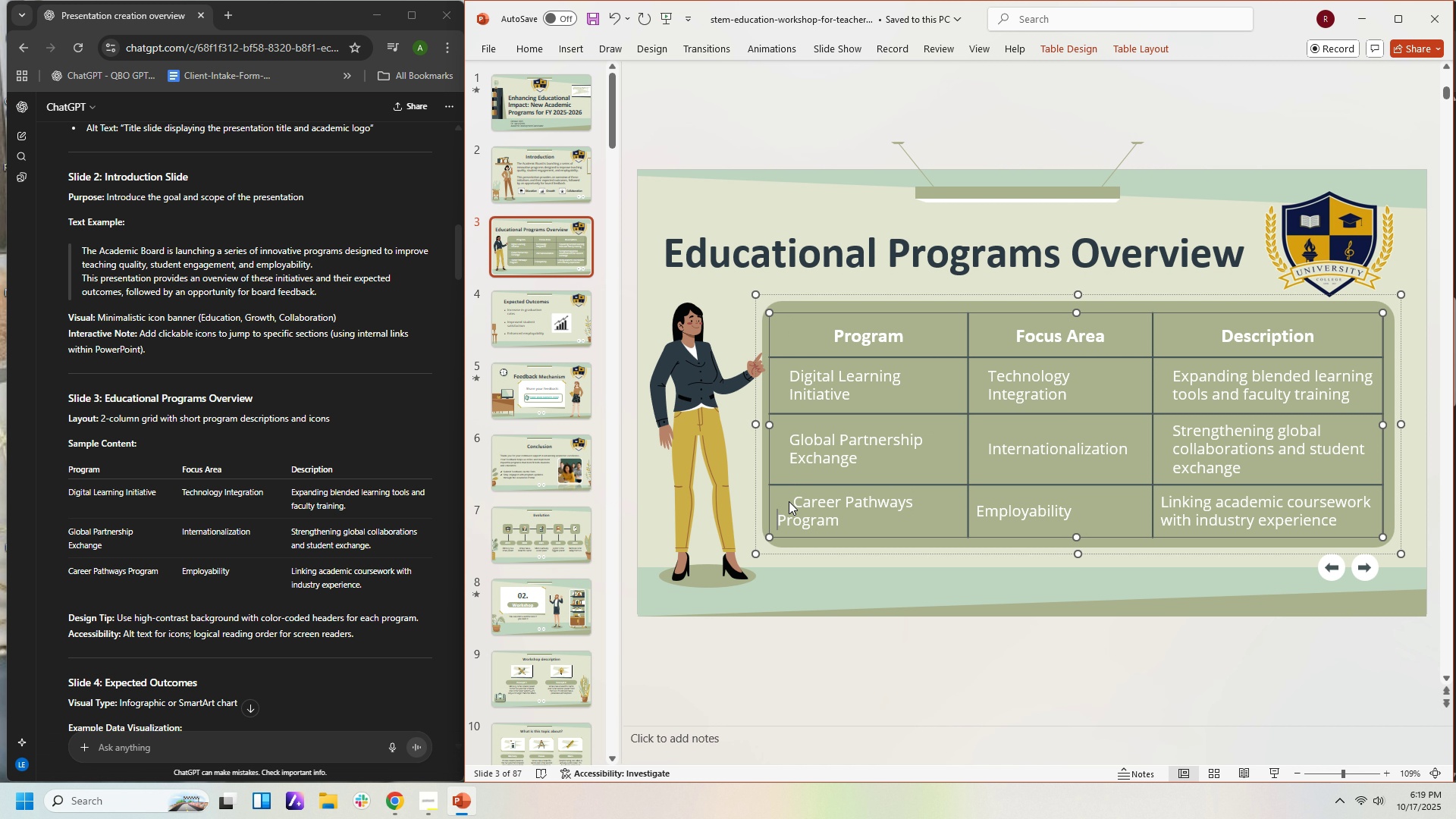 
key(ArrowLeft)
 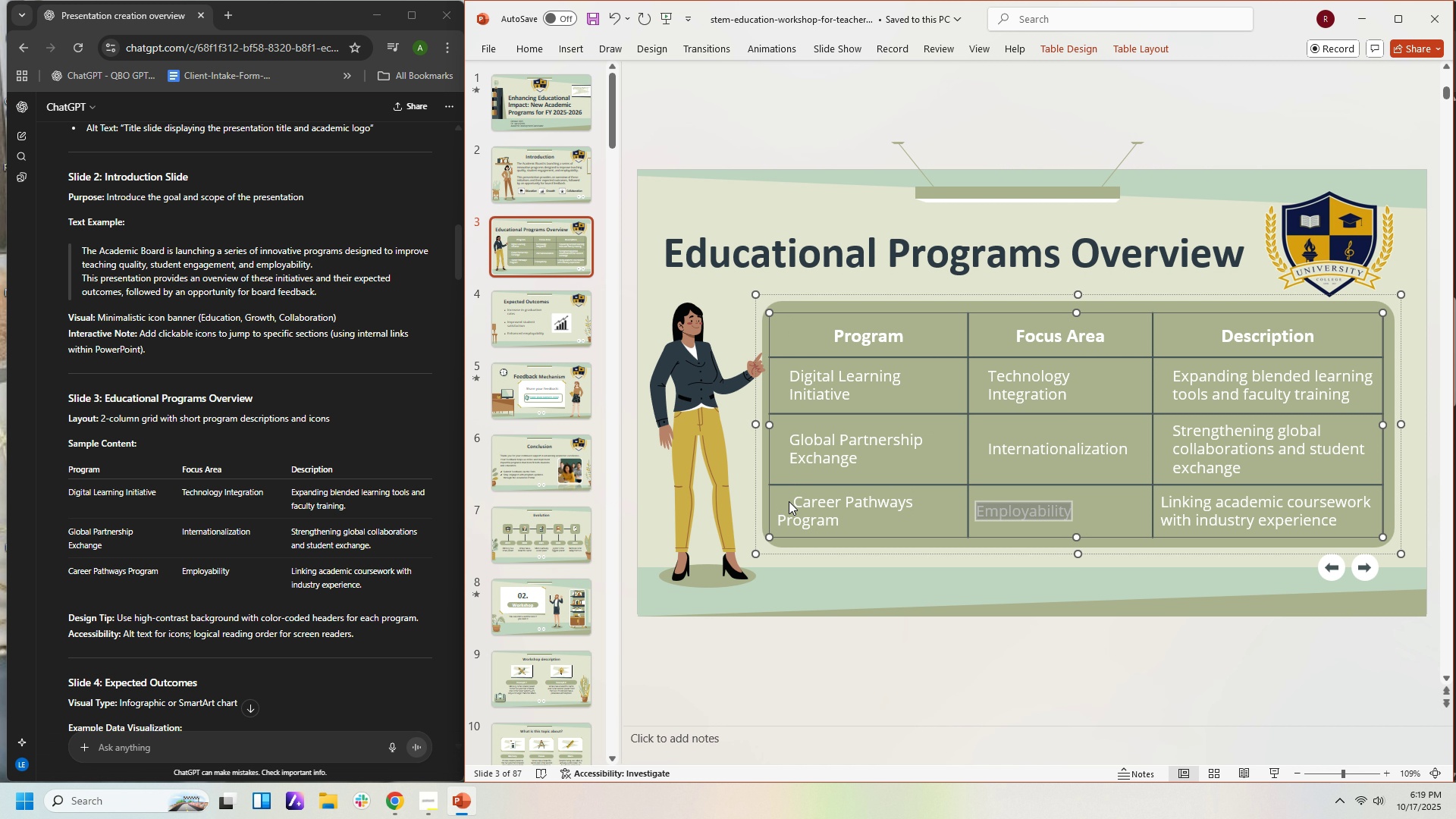 
key(Tab)
 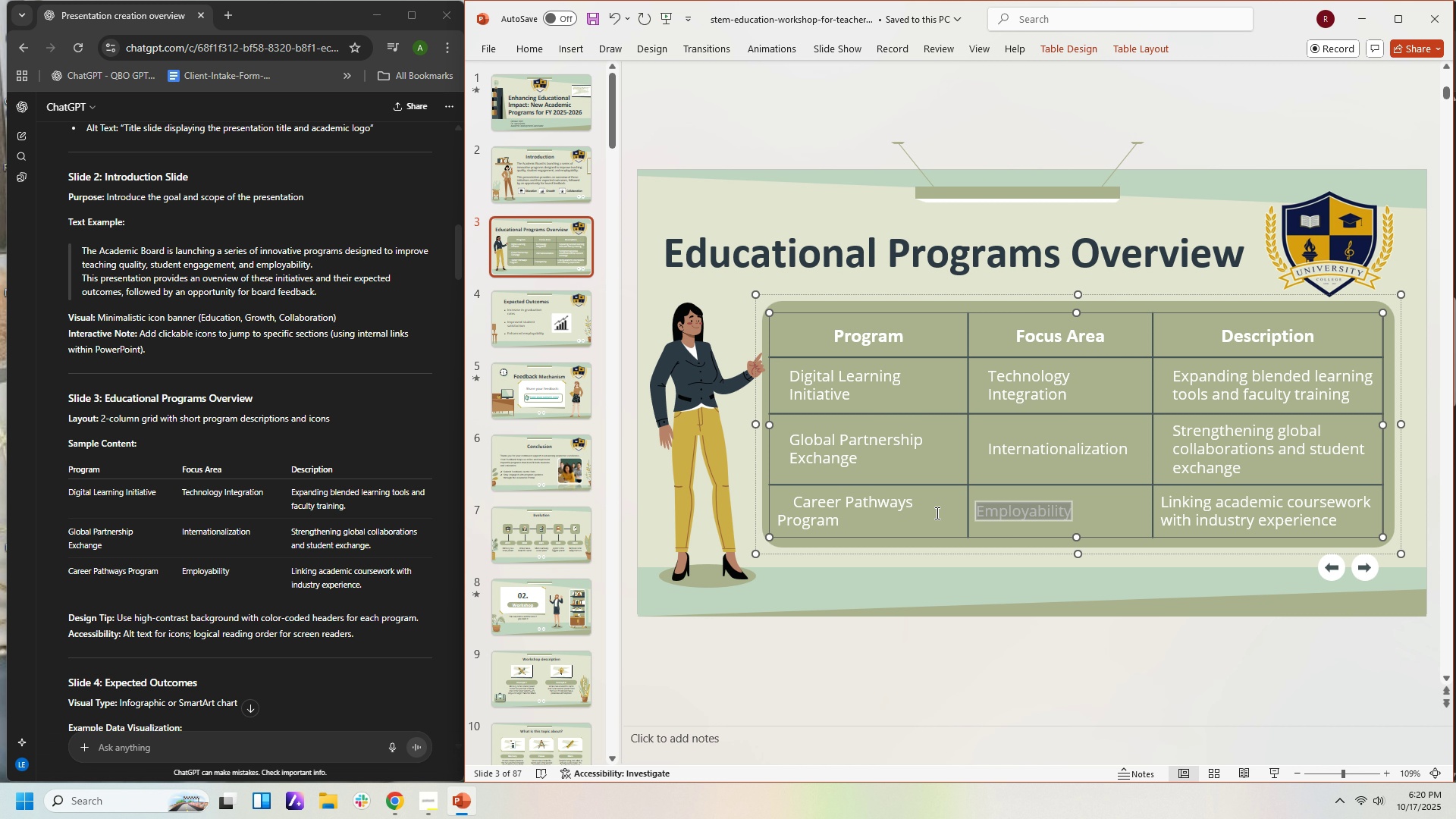 
left_click([995, 525])
 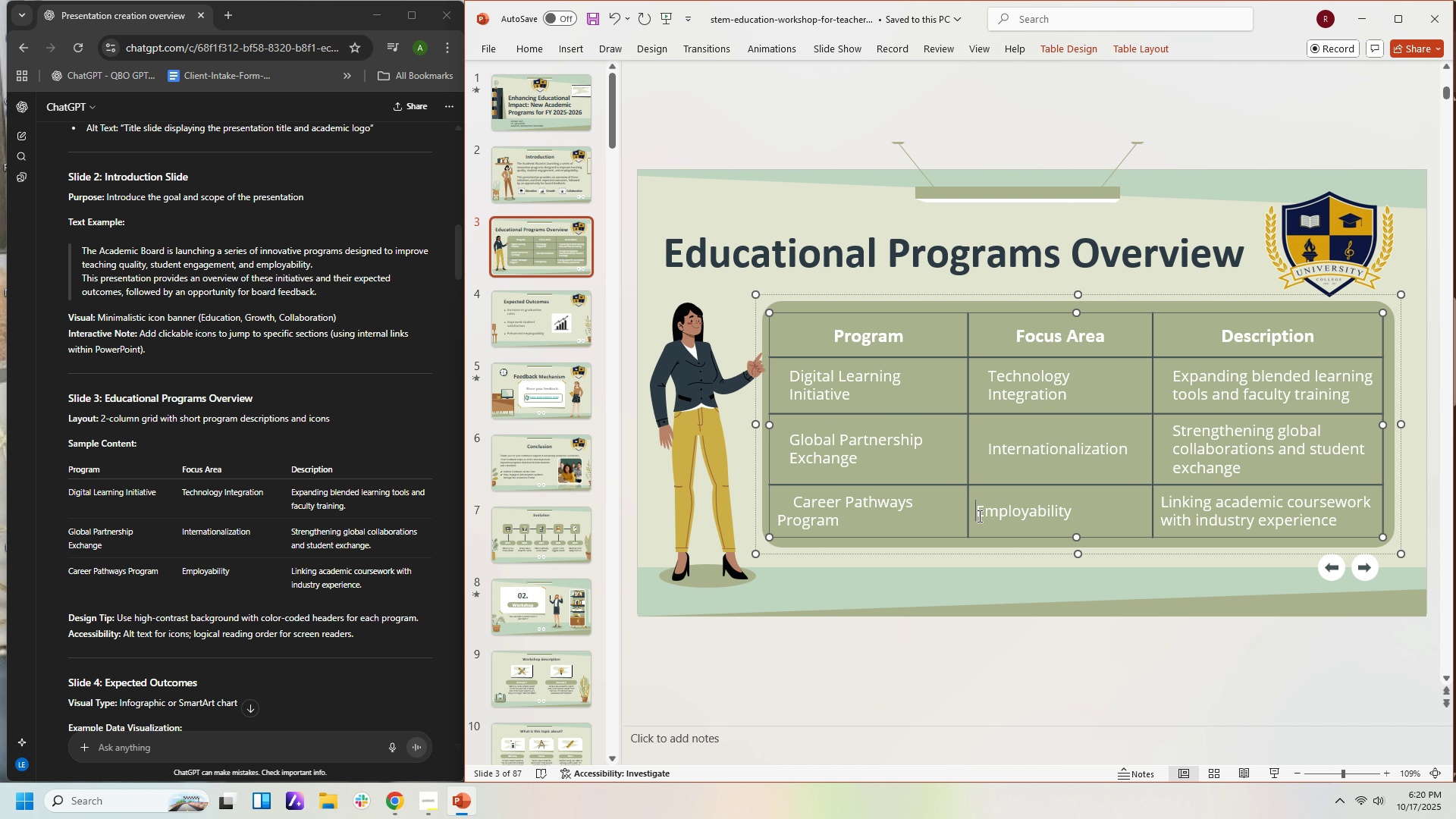 
left_click([978, 516])
 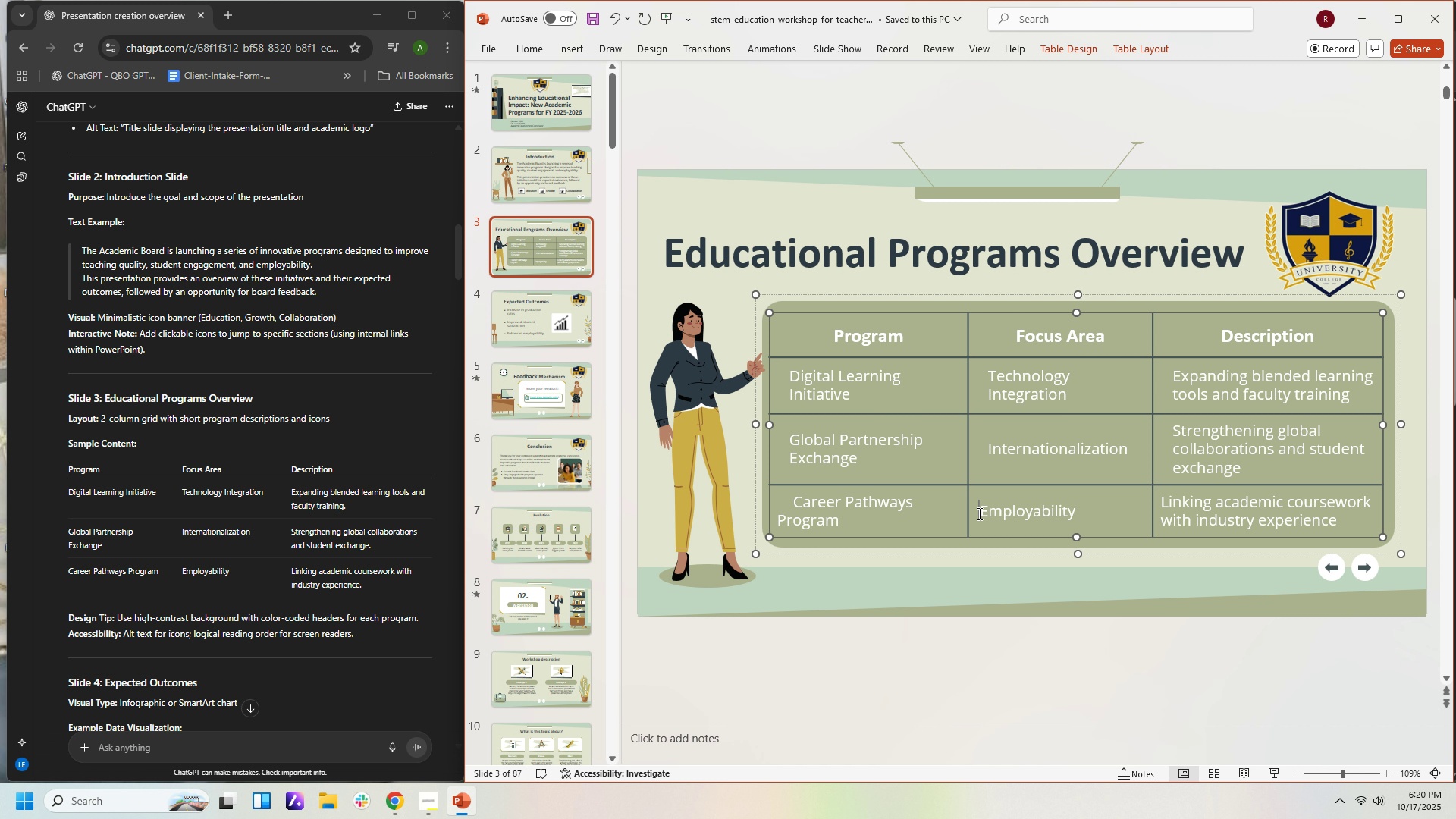 
key(Space)
 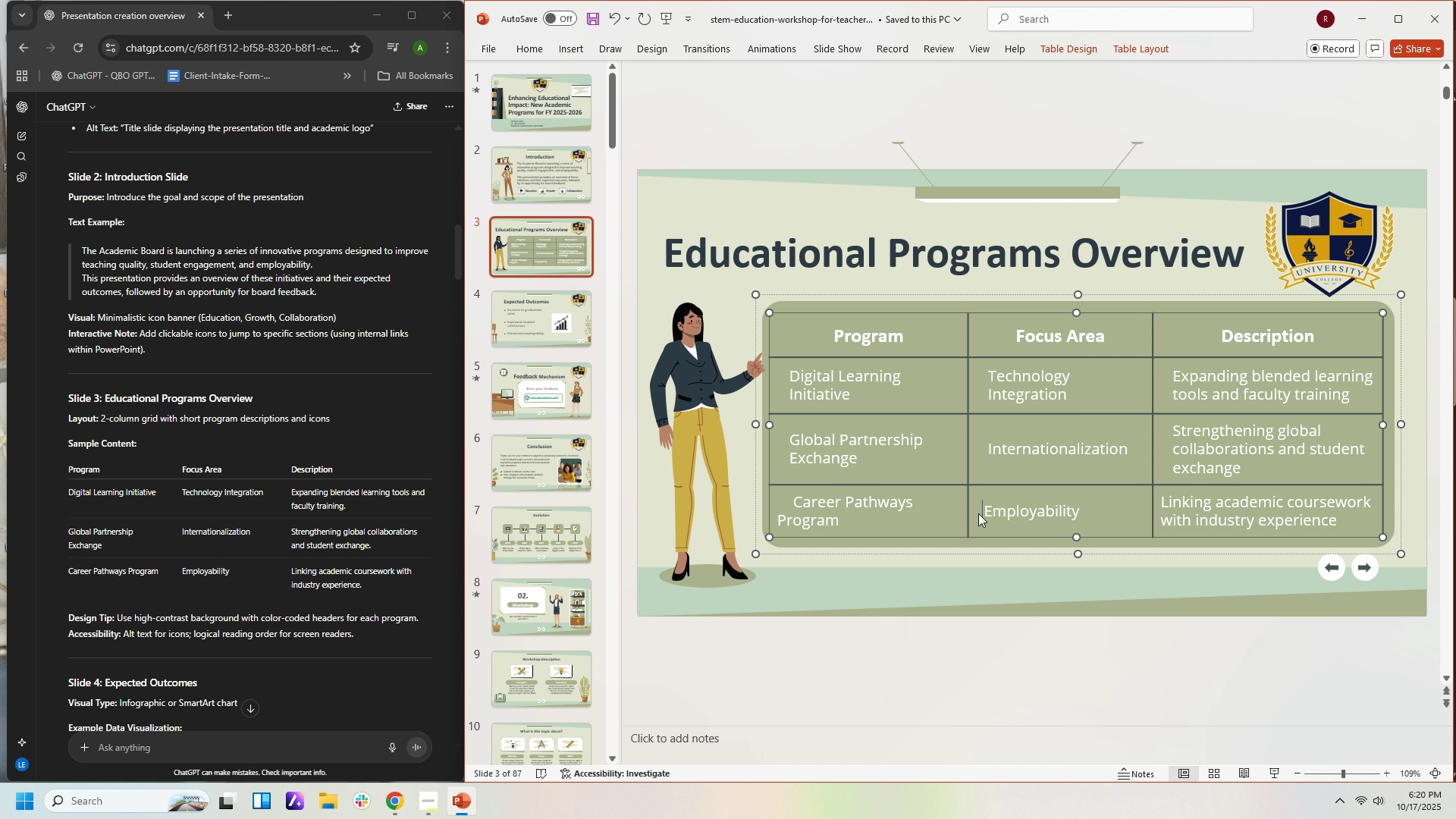 
key(Space)
 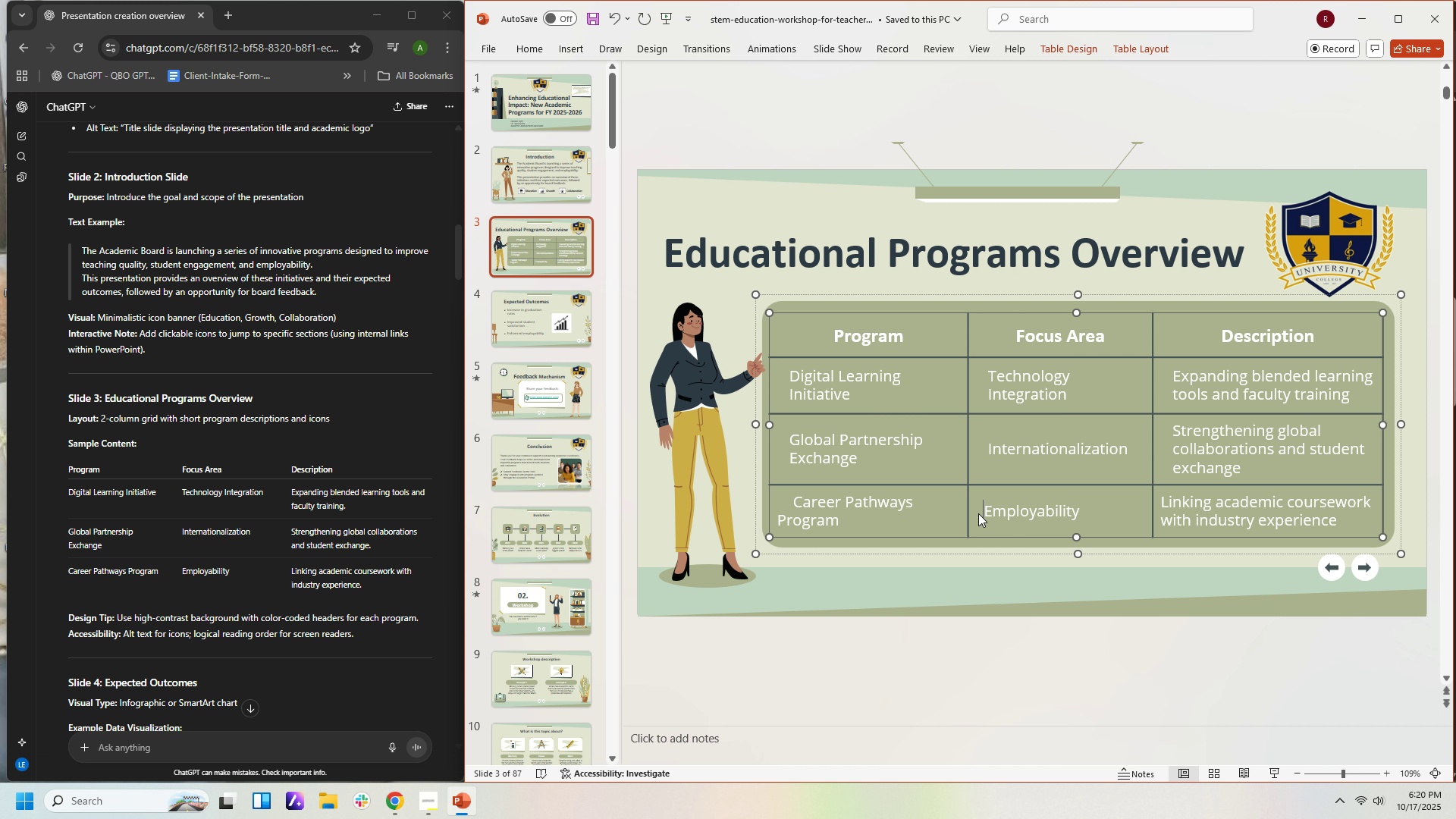 
key(Space)
 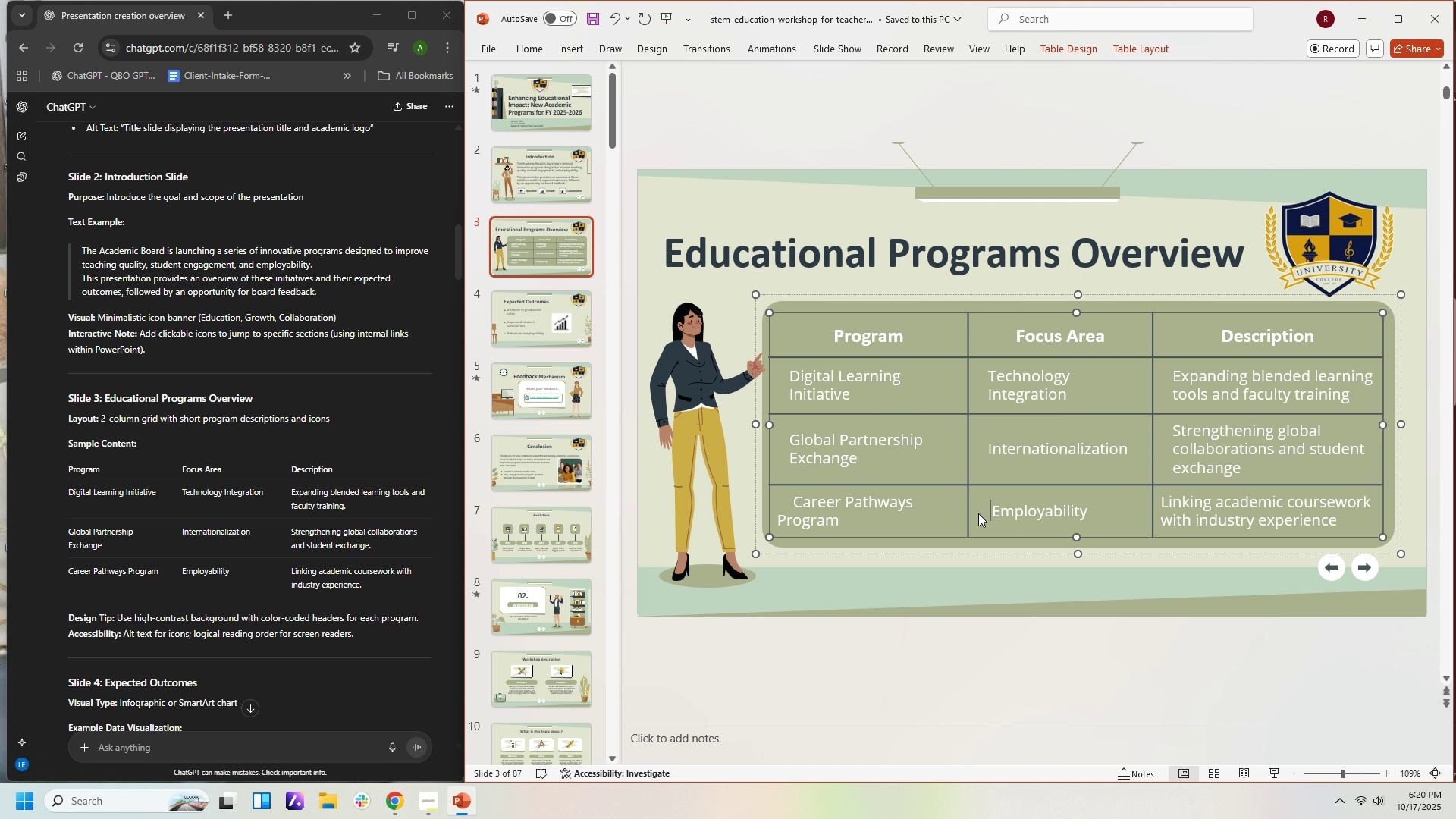 
key(Space)
 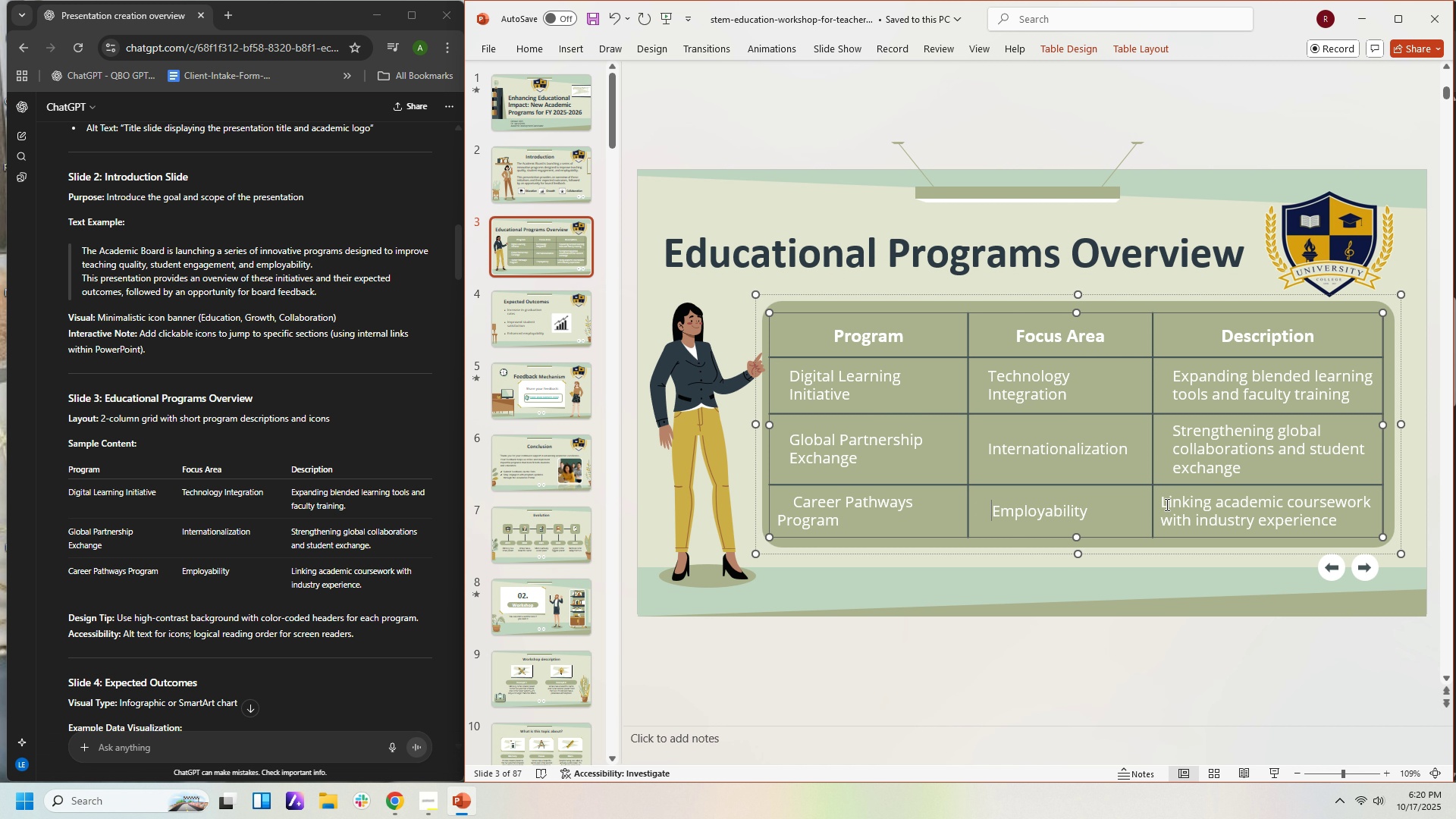 
left_click([1163, 504])
 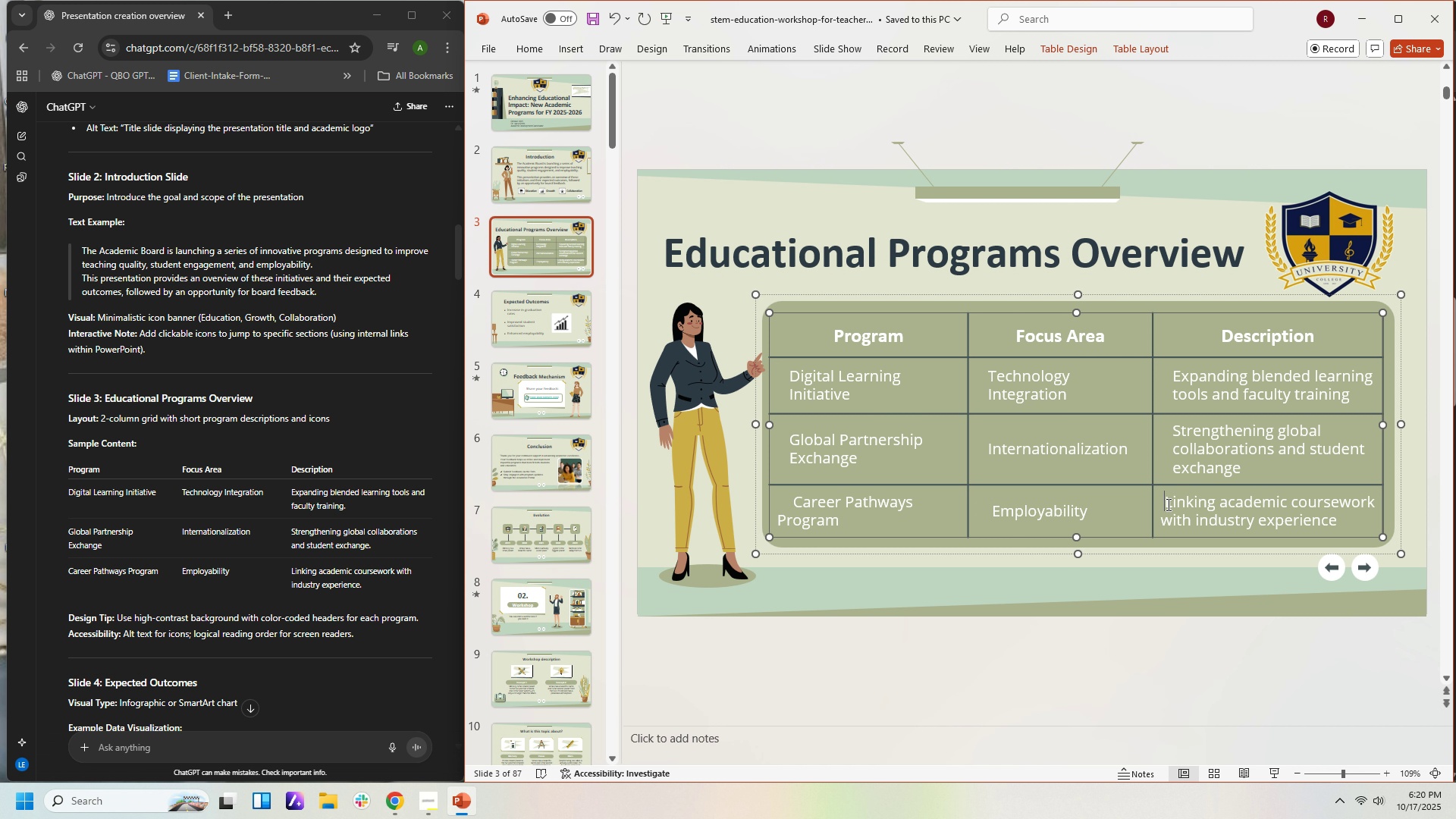 
key(Space)
 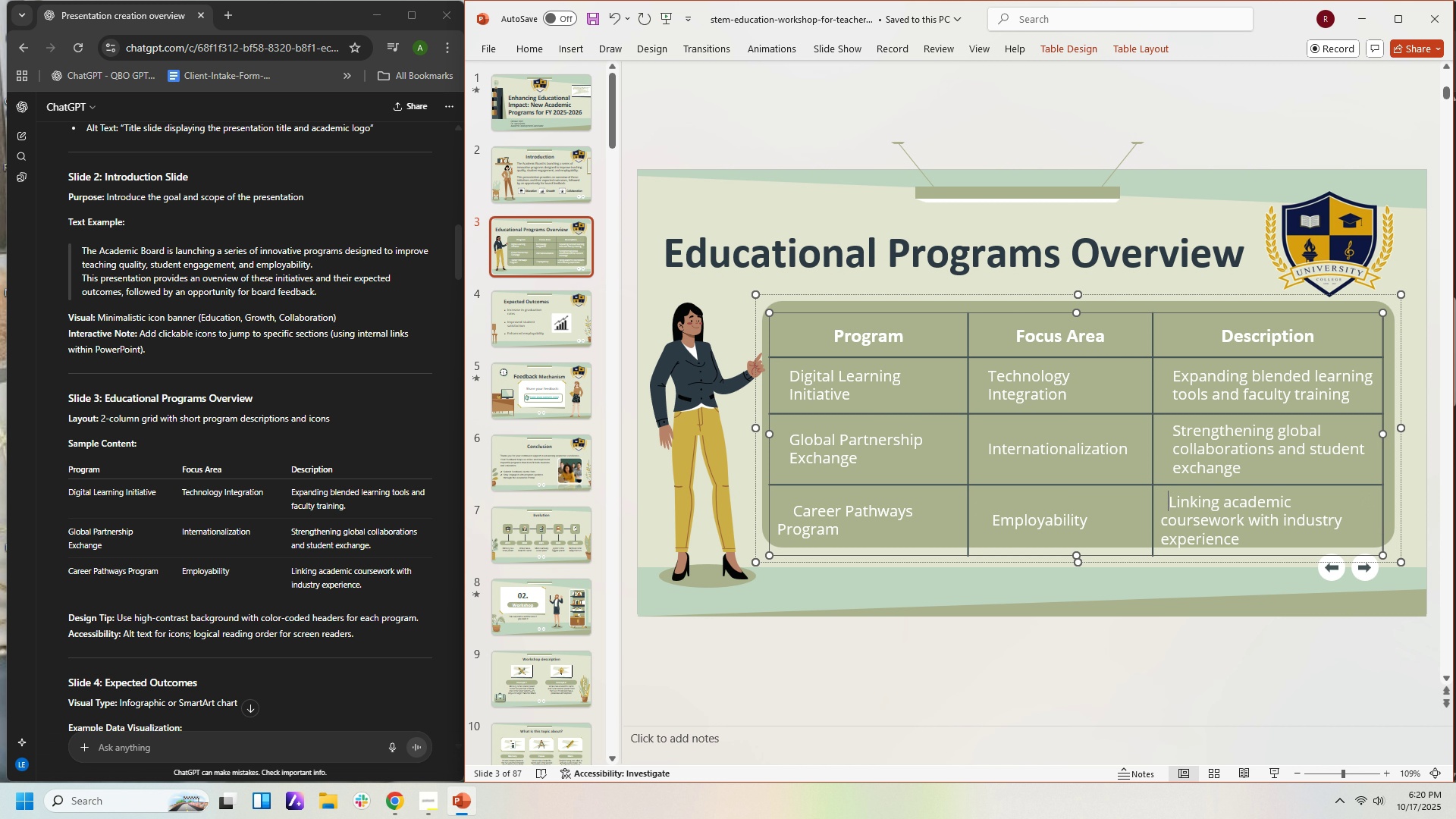 
key(Space)
 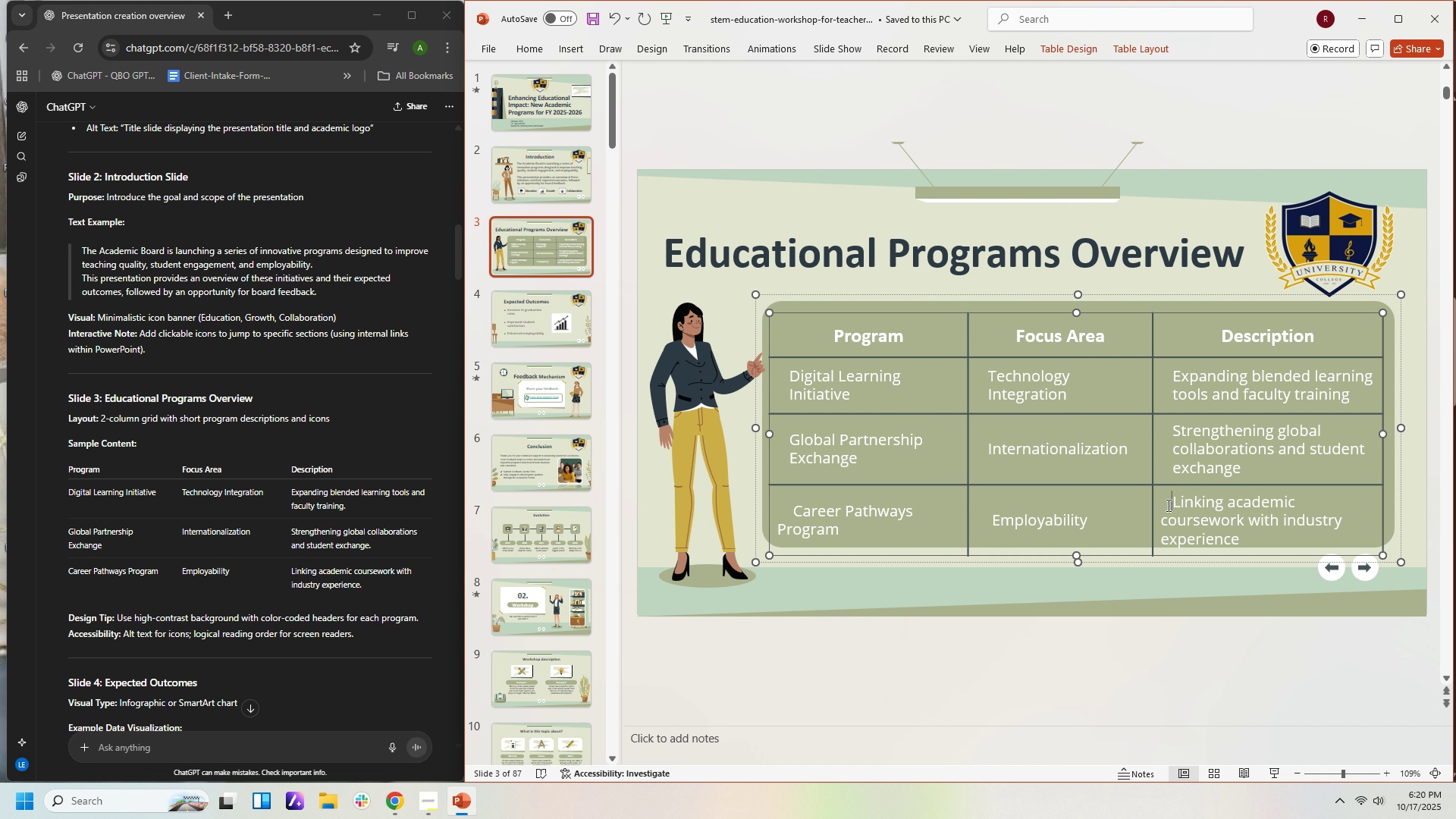 
key(Space)
 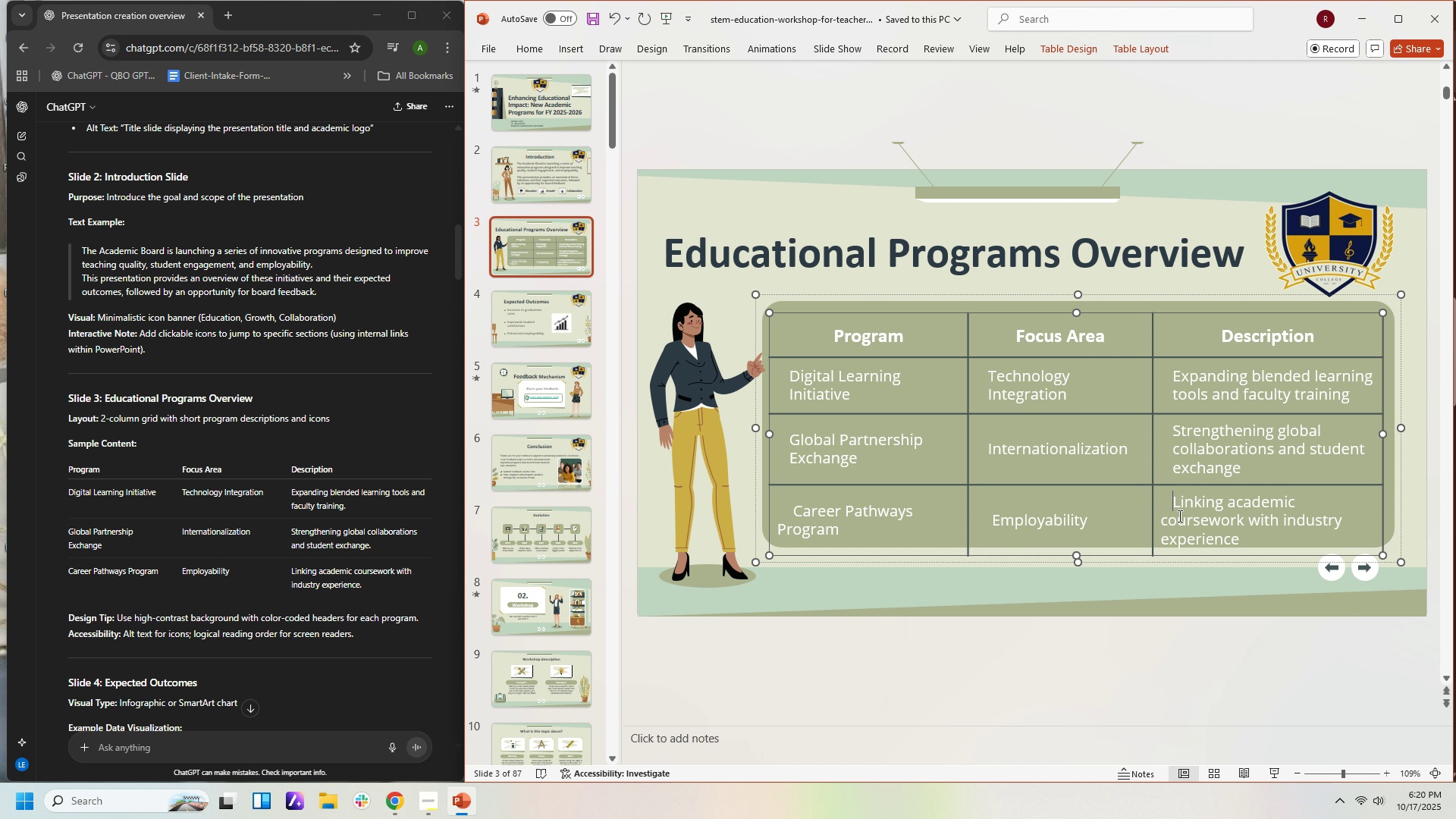 
key(Space)
 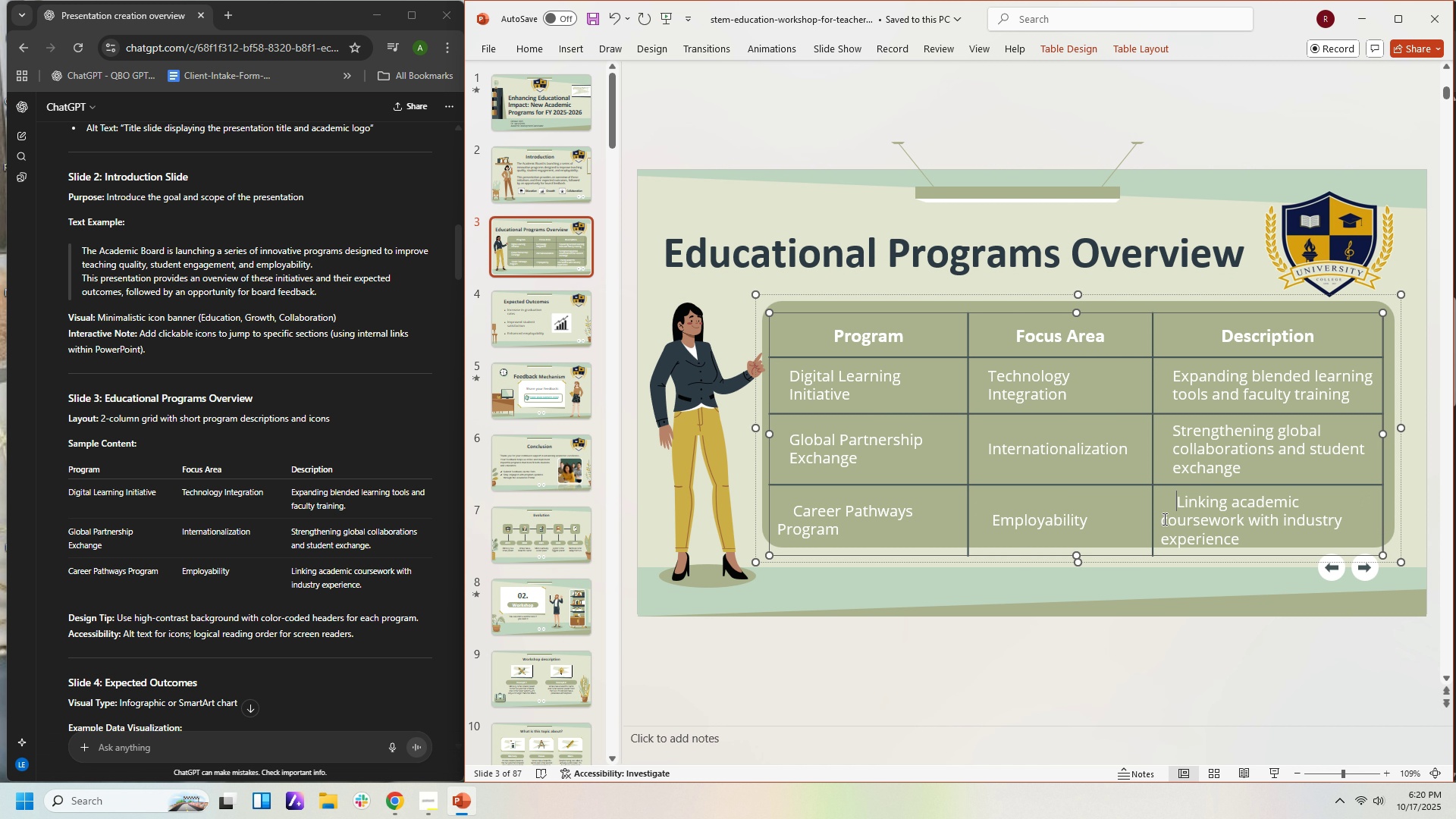 
key(Backspace)
 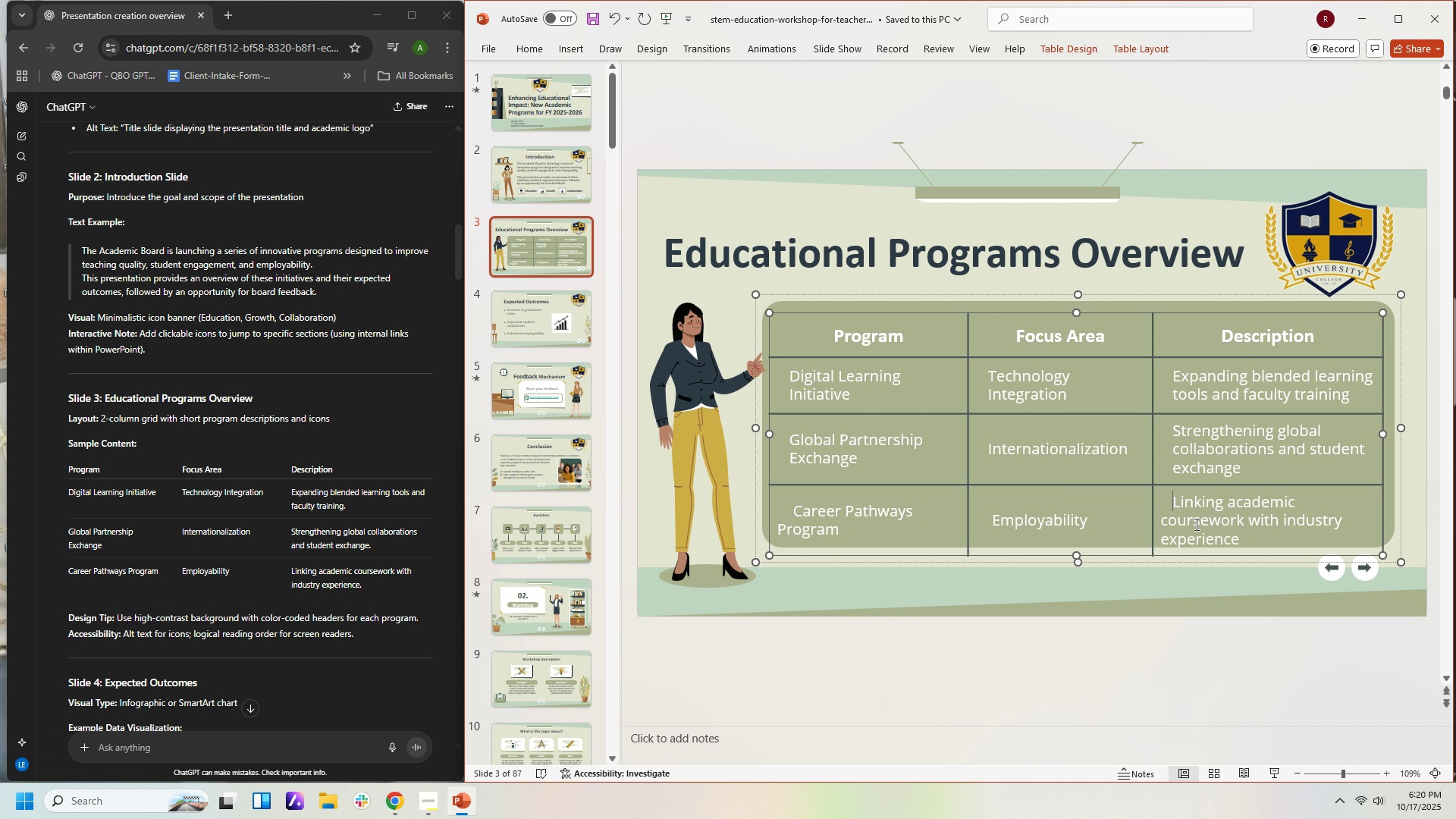 
key(Backspace)
 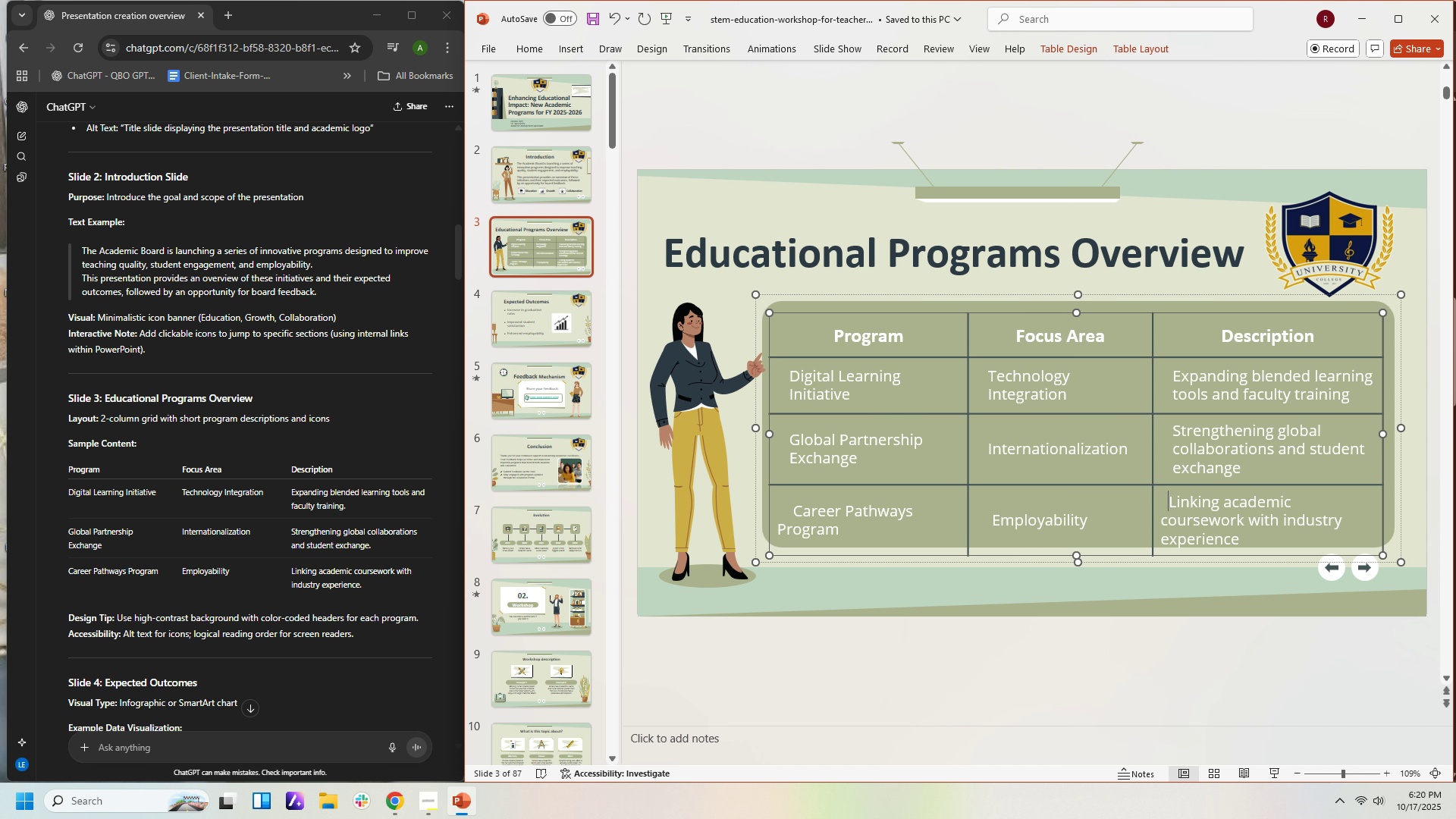 
key(Backspace)
 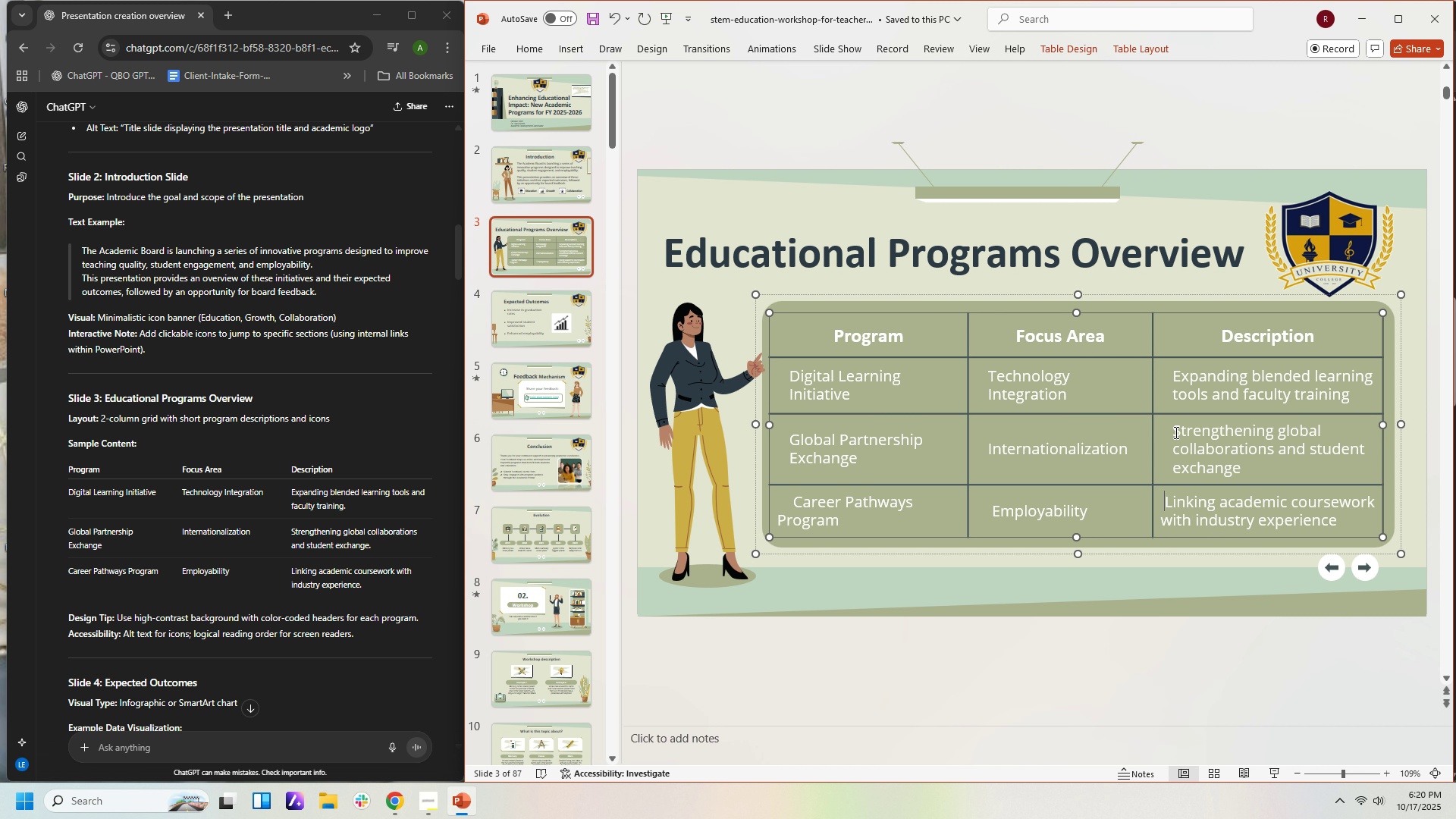 
left_click([1171, 429])
 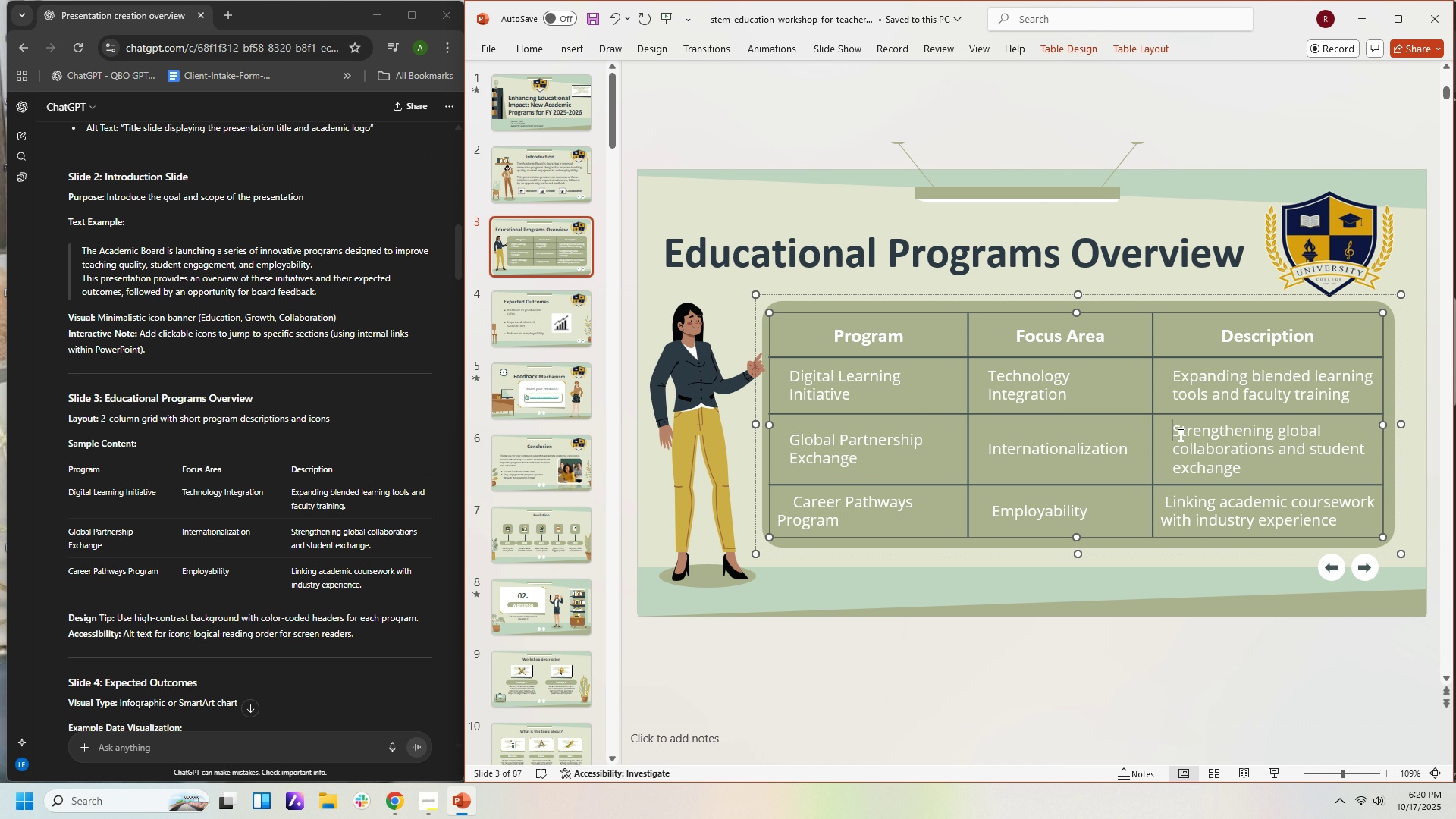 
key(Backspace)
 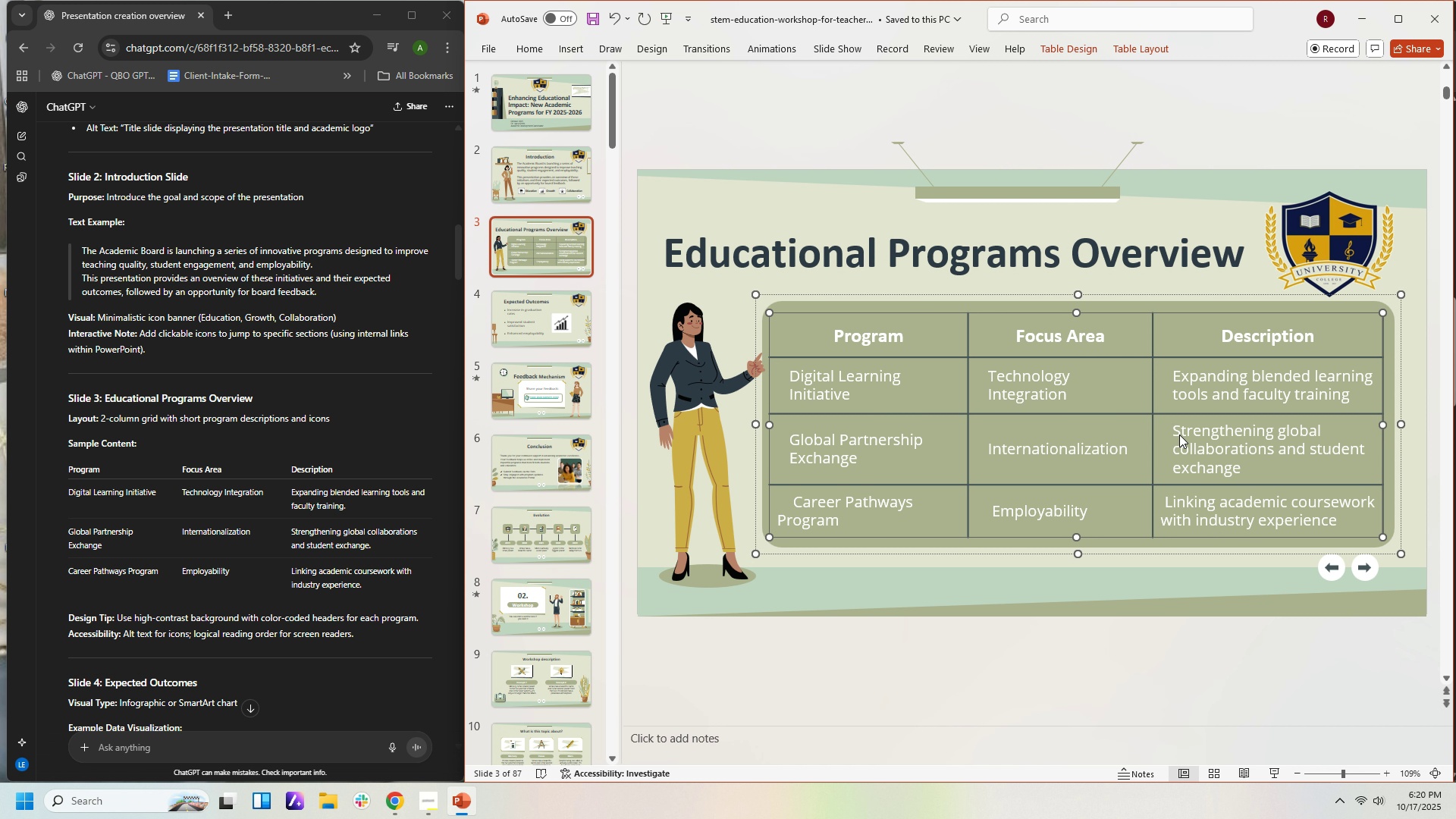 
key(Backspace)
 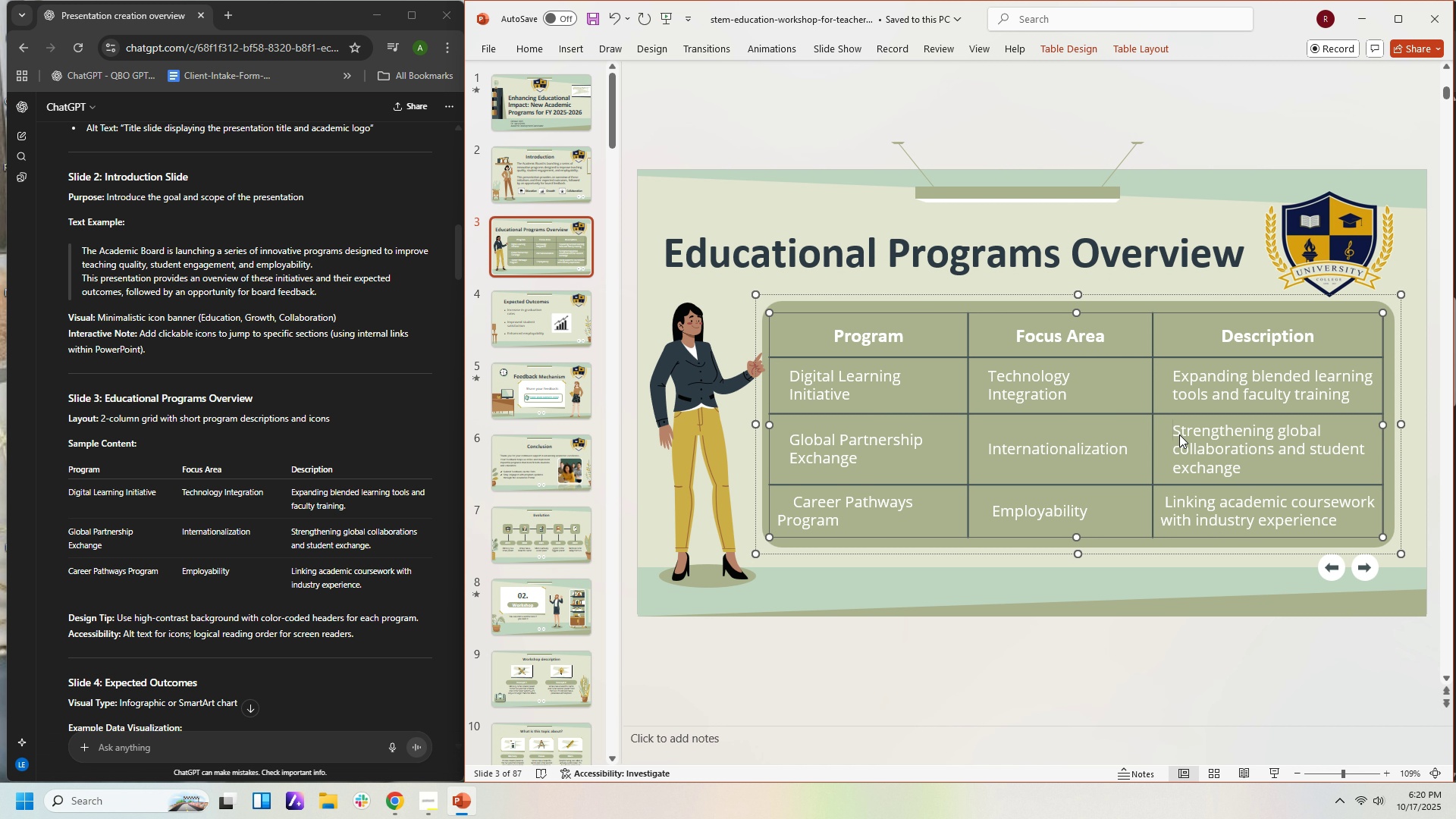 
key(Backspace)
 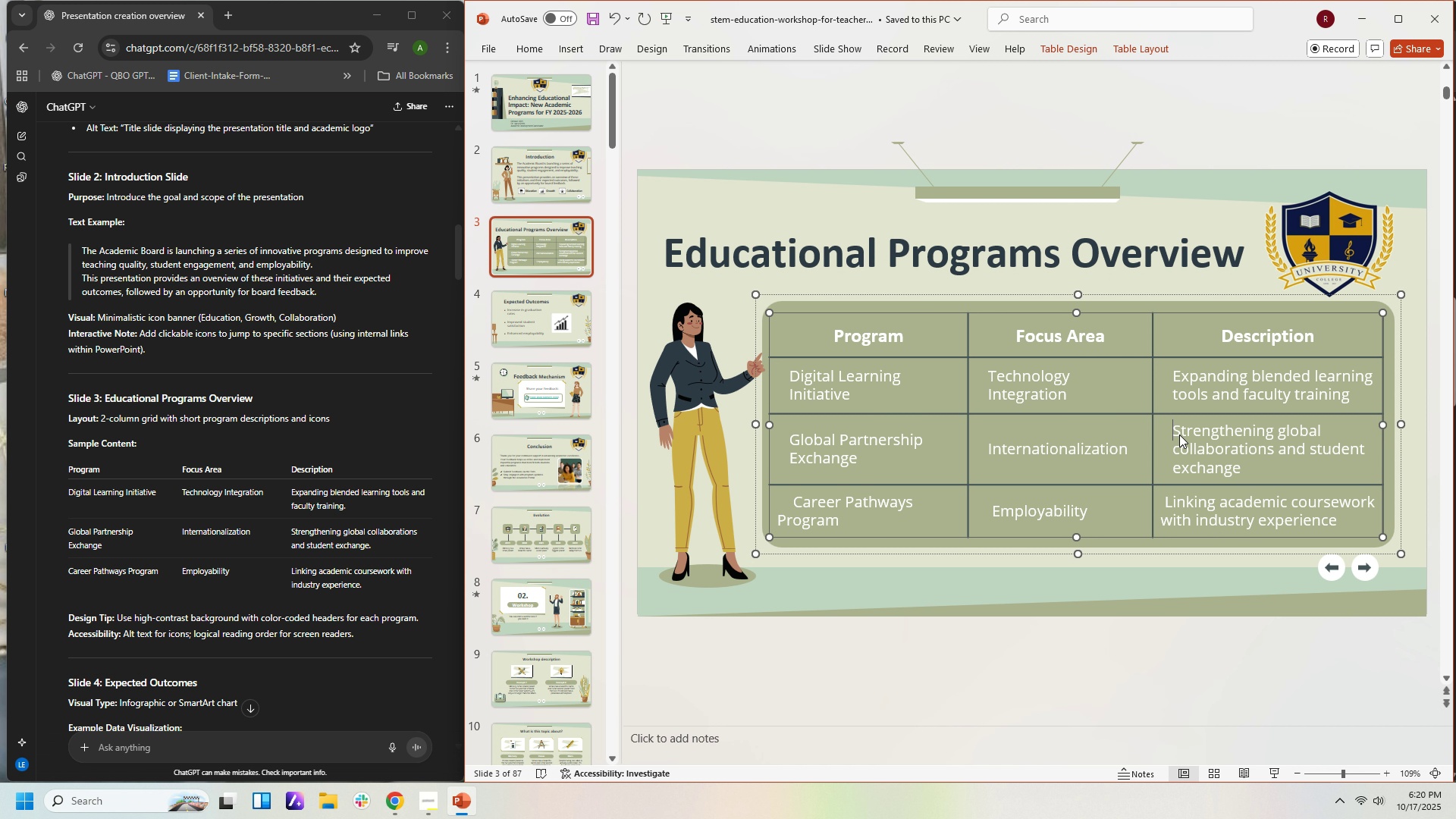 
key(Backspace)
 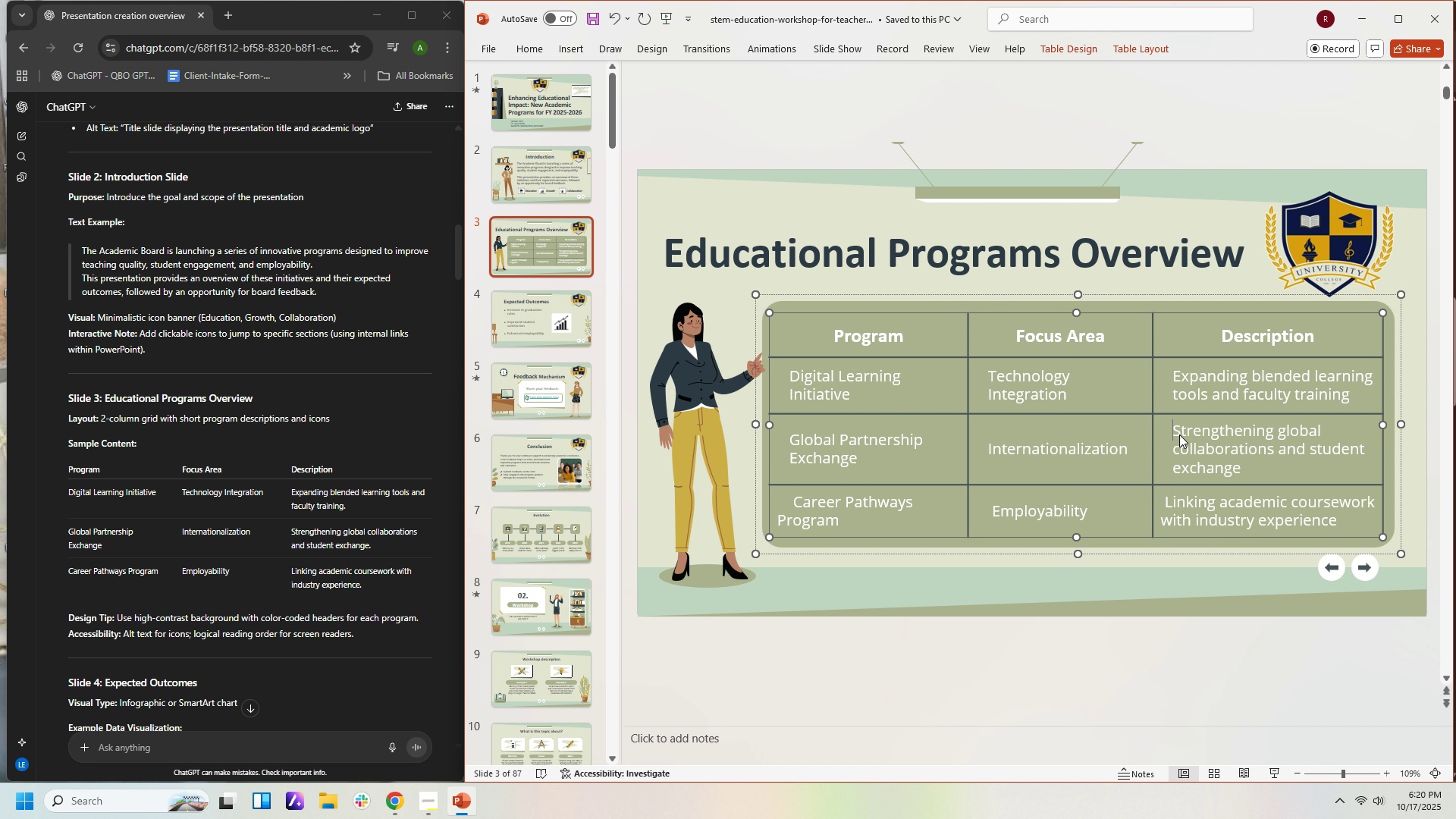 
key(Backspace)
 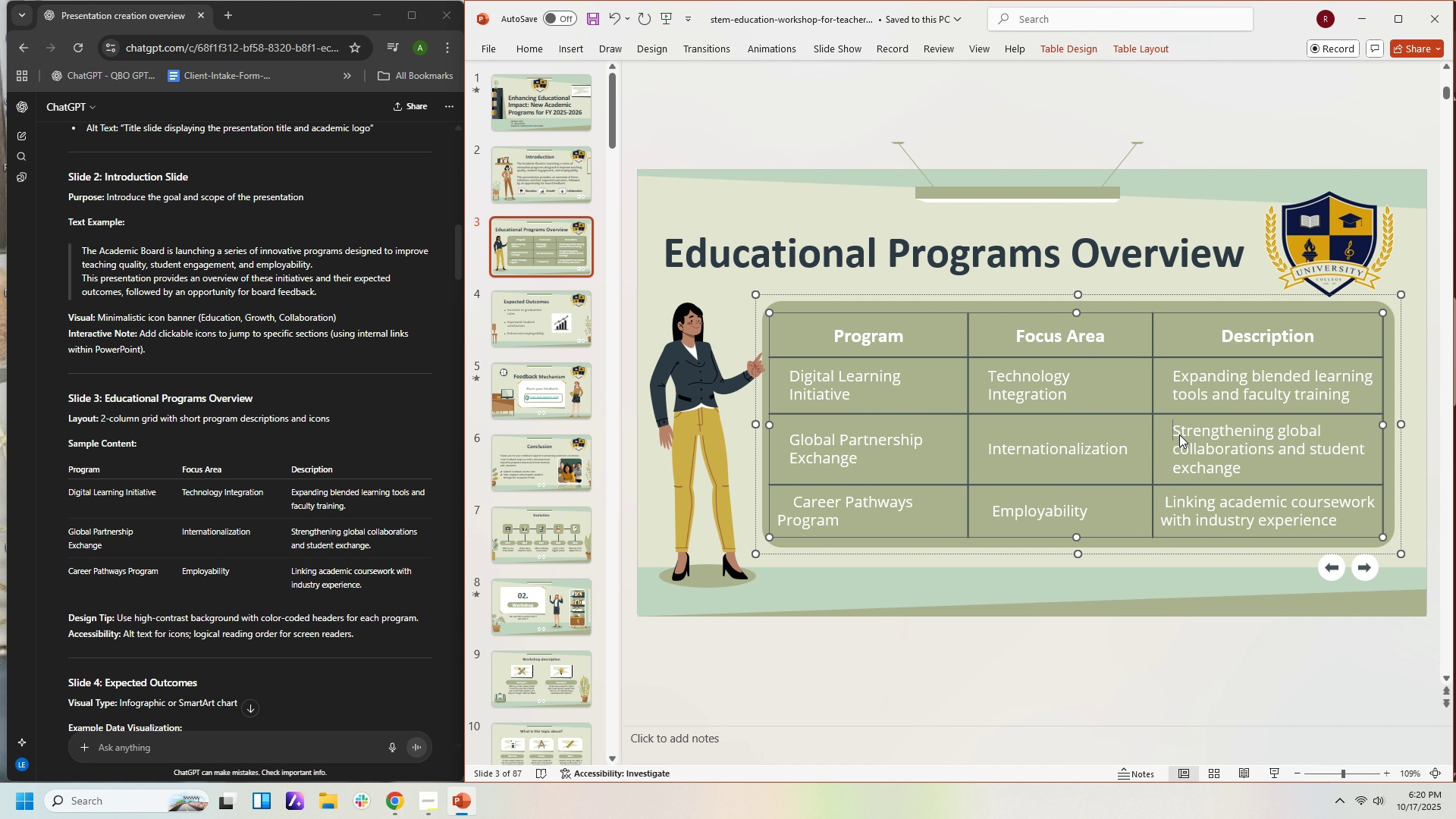 
key(Backspace)
 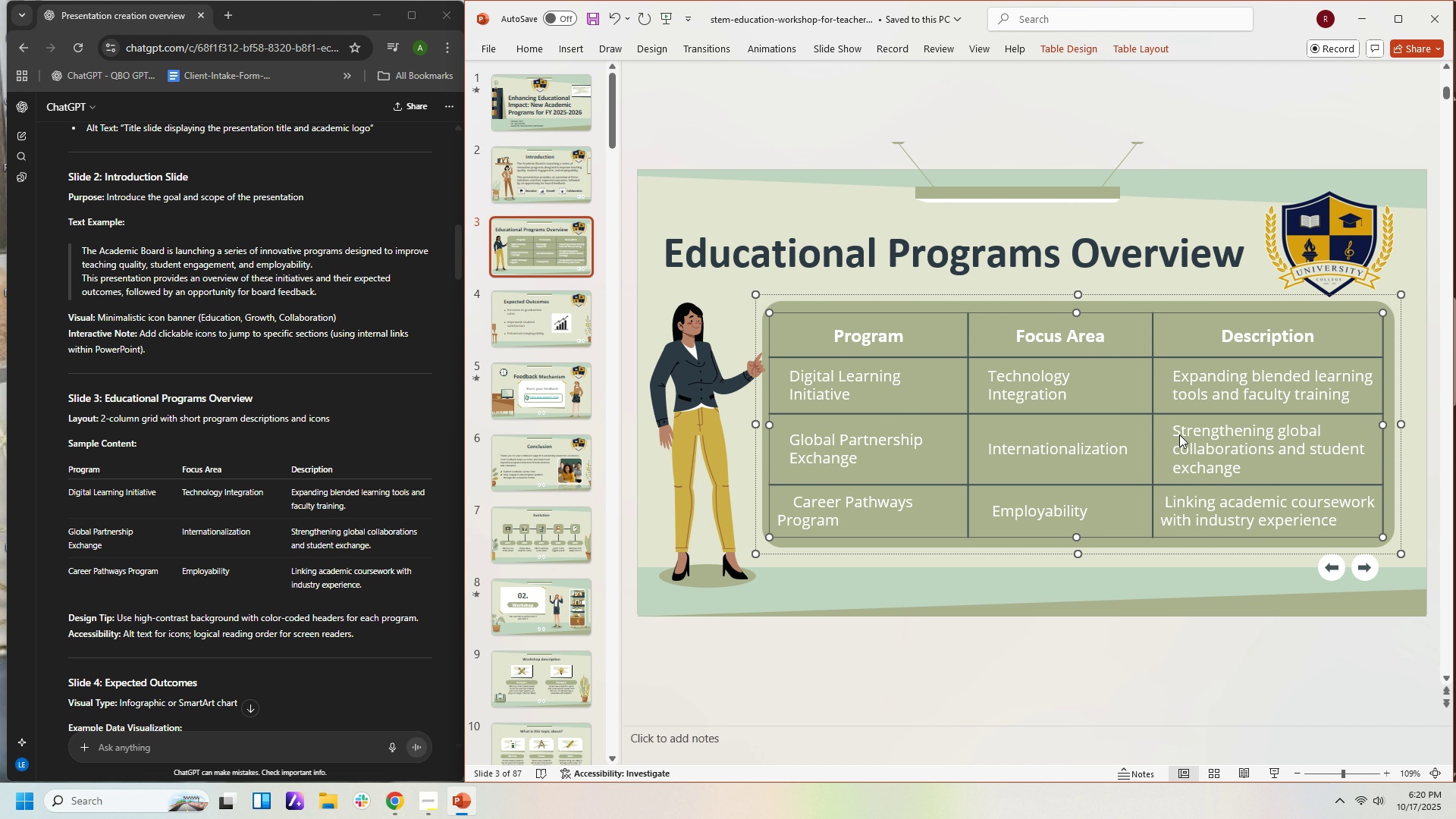 
hold_key(key=Backspace, duration=0.95)
 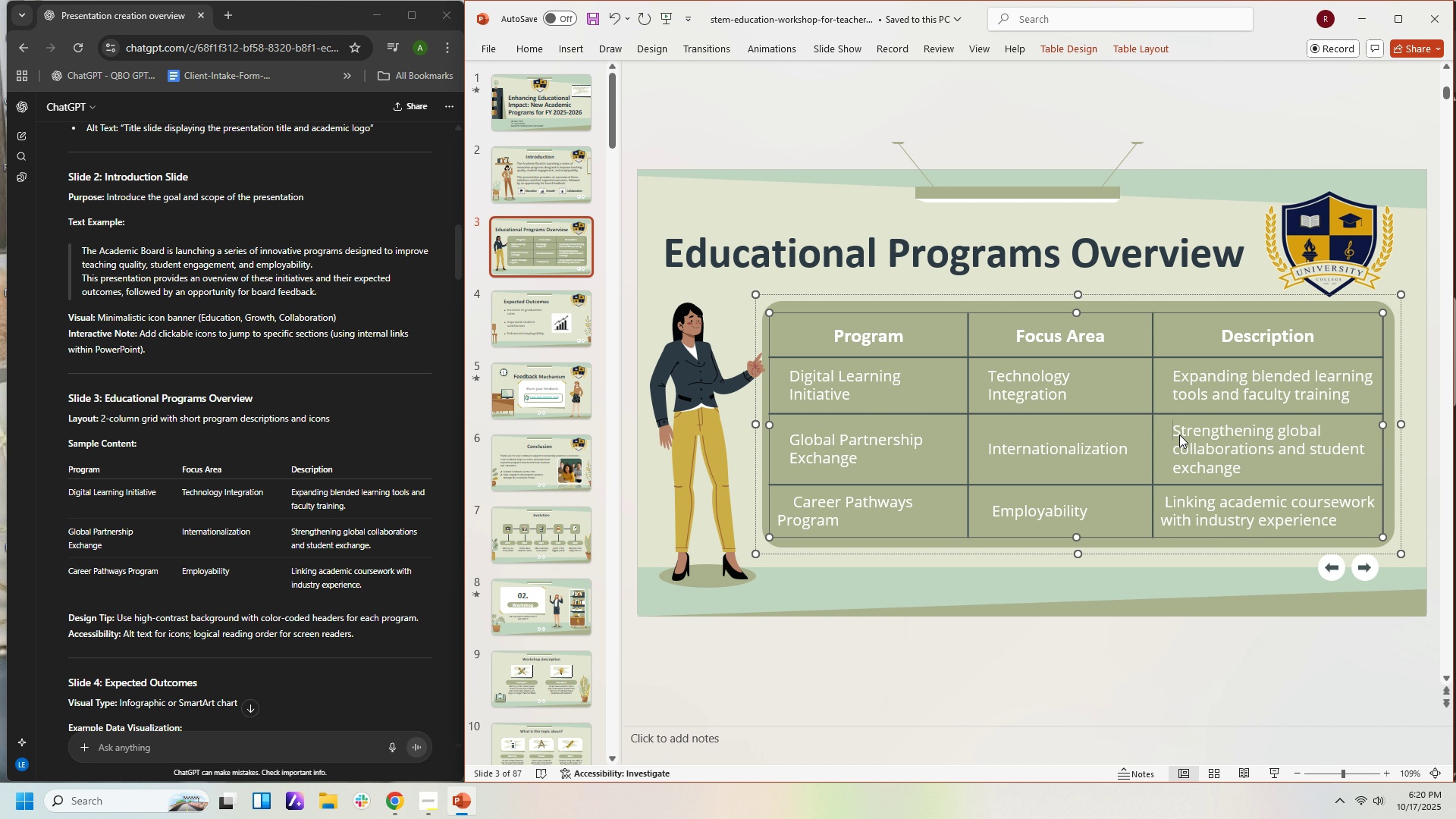 
key(Backspace)
 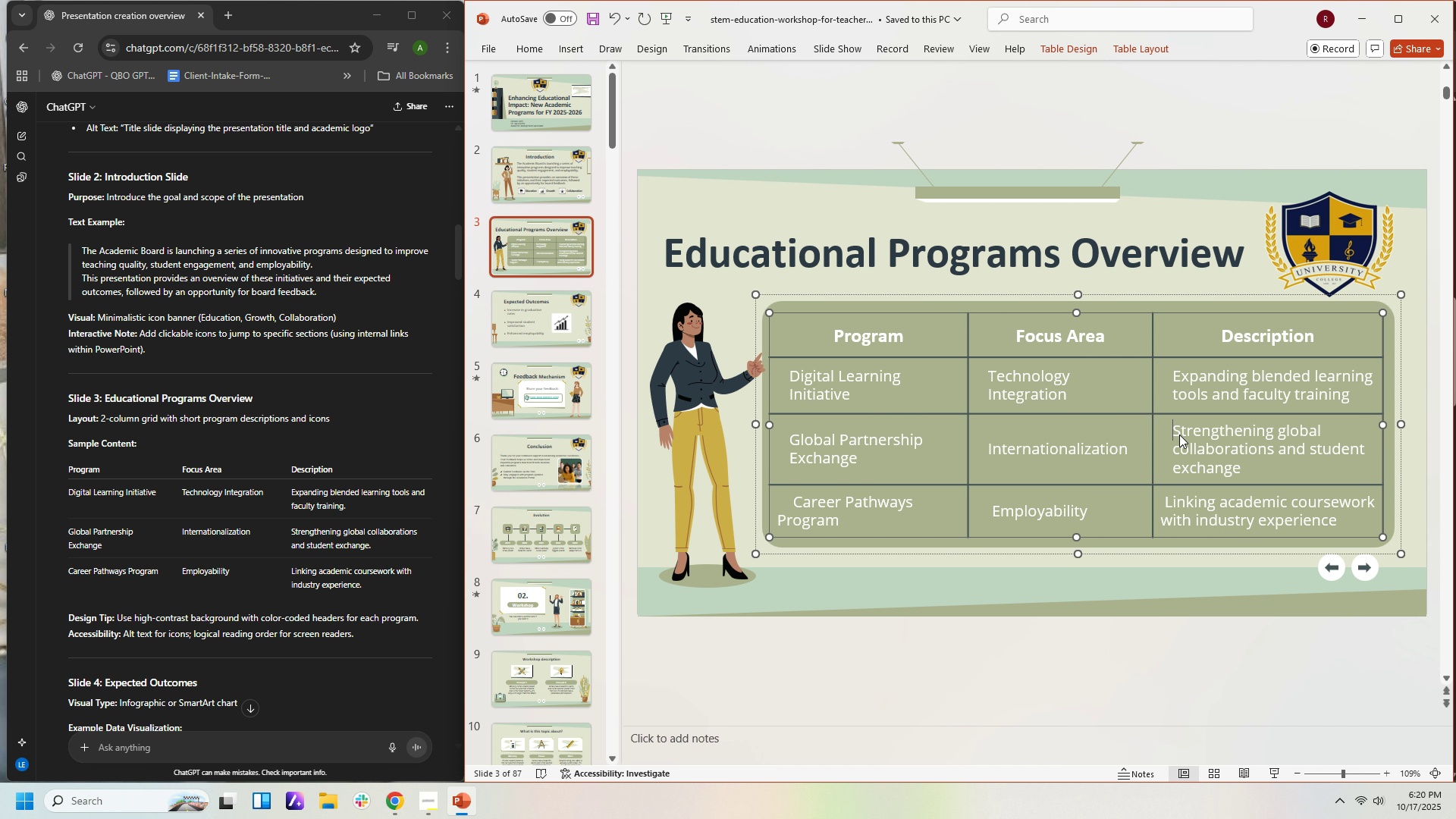 
key(Backspace)
 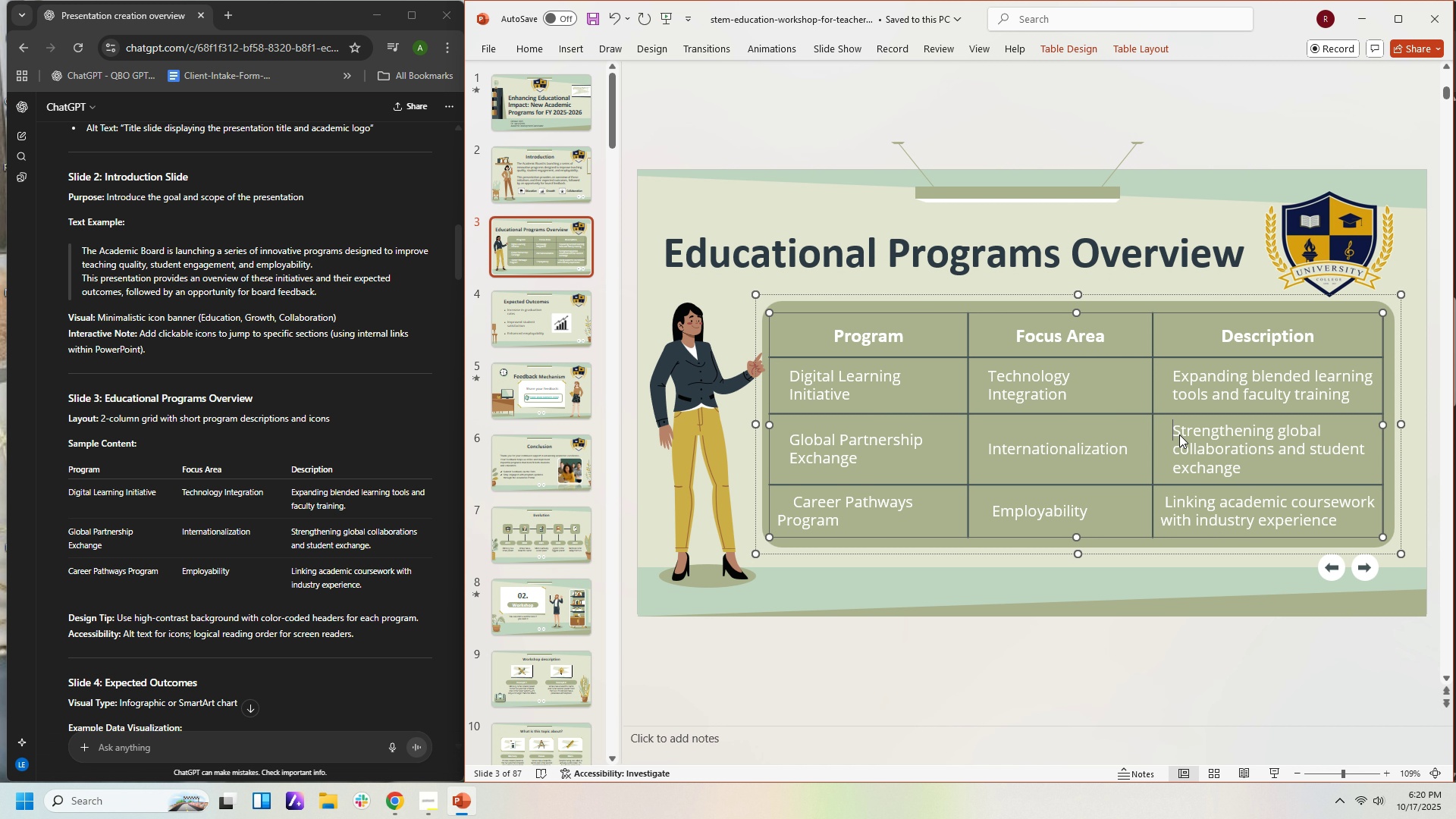 
key(Backspace)
 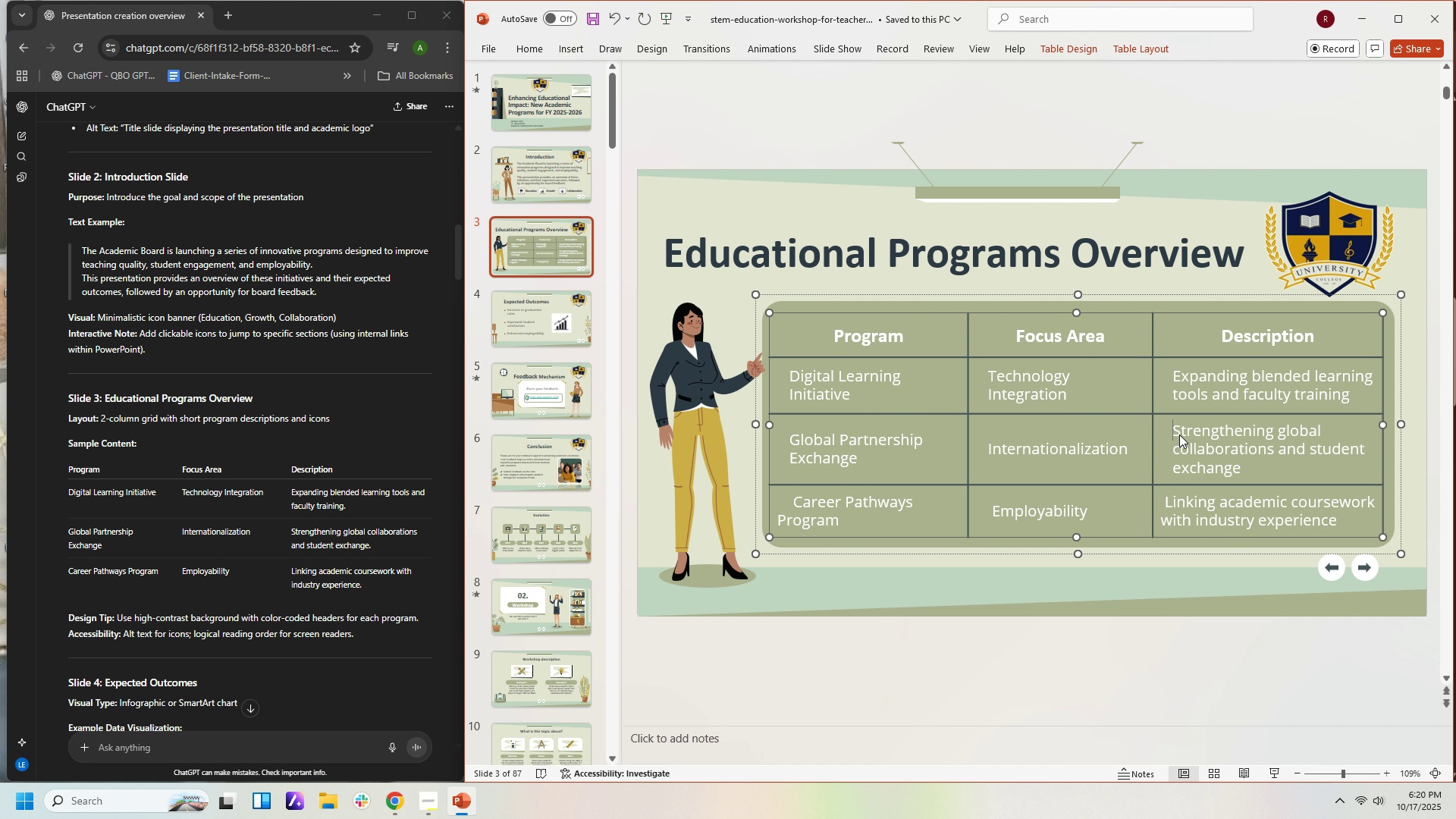 
hold_key(key=Backspace, duration=0.56)
 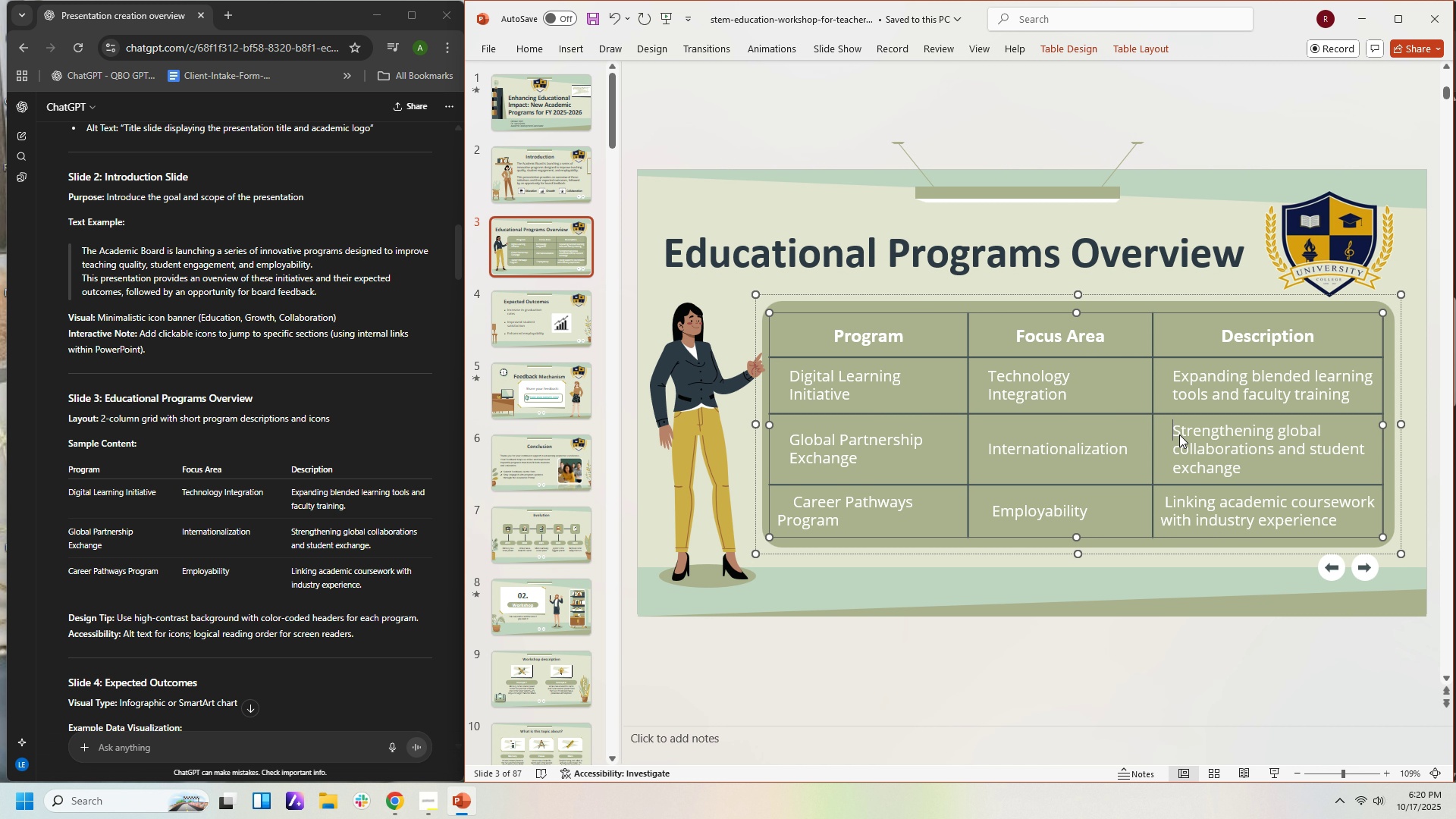 
hold_key(key=Backspace, duration=0.34)
 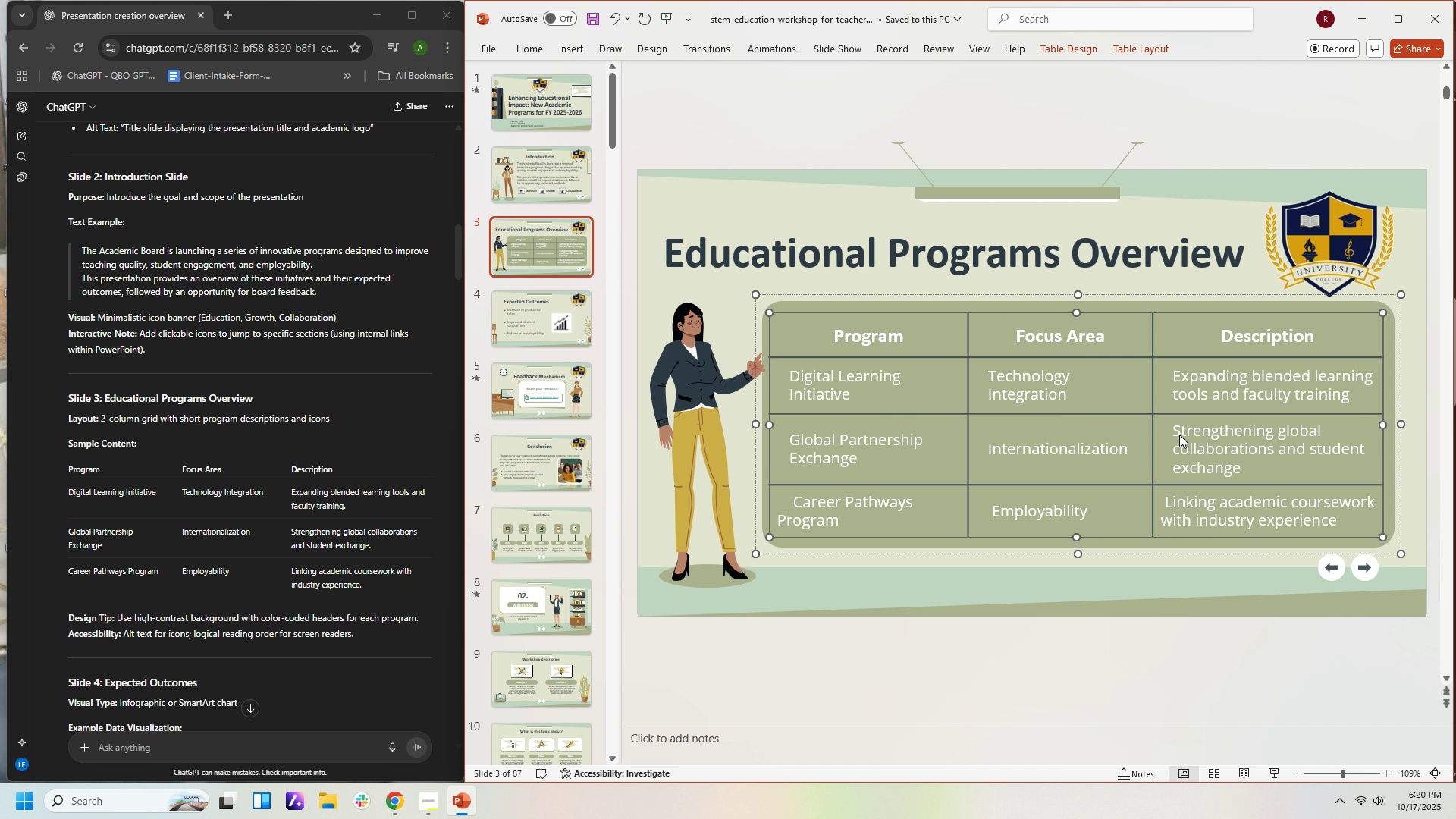 
key(Backspace)
 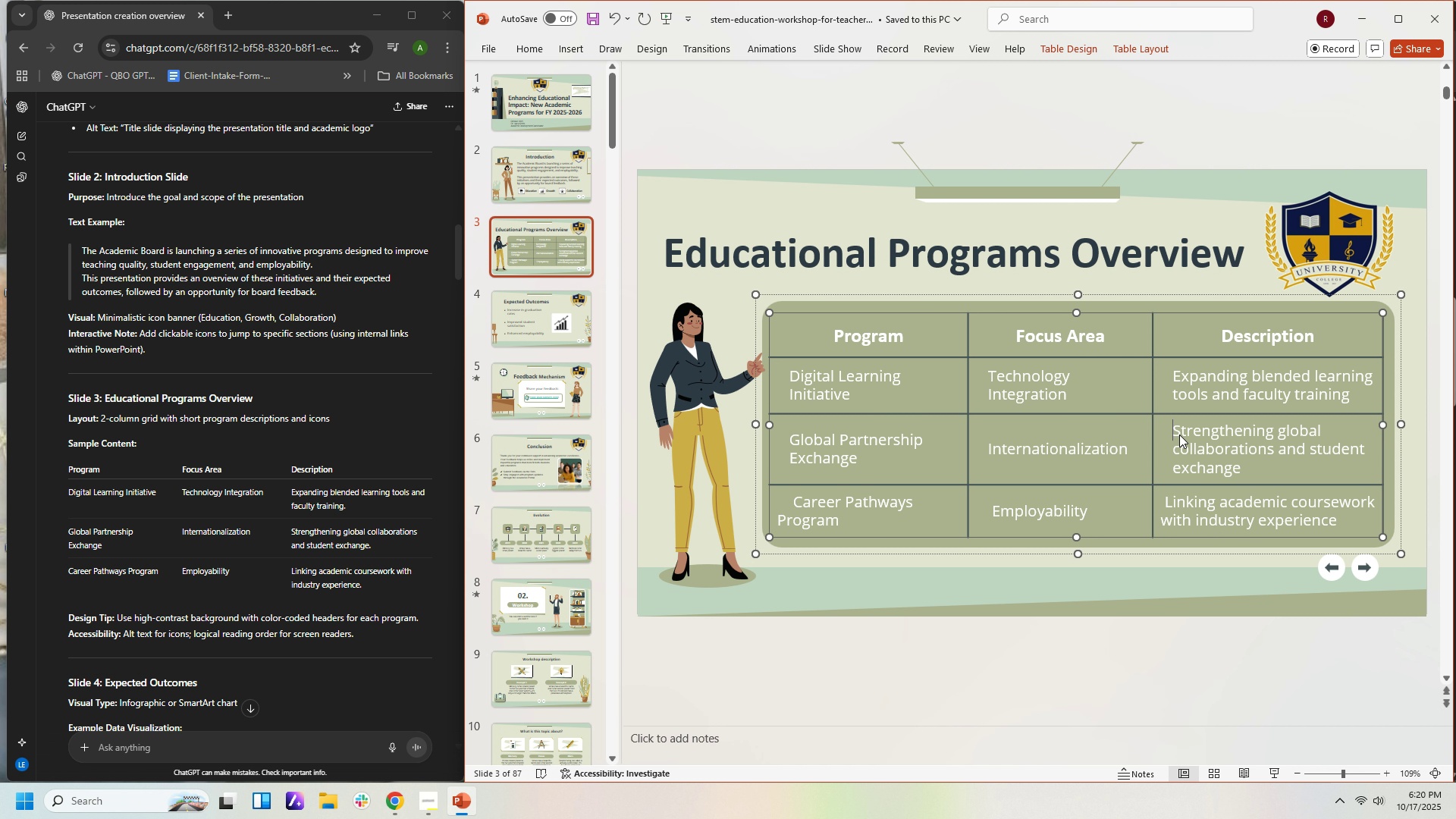 
key(Backspace)
 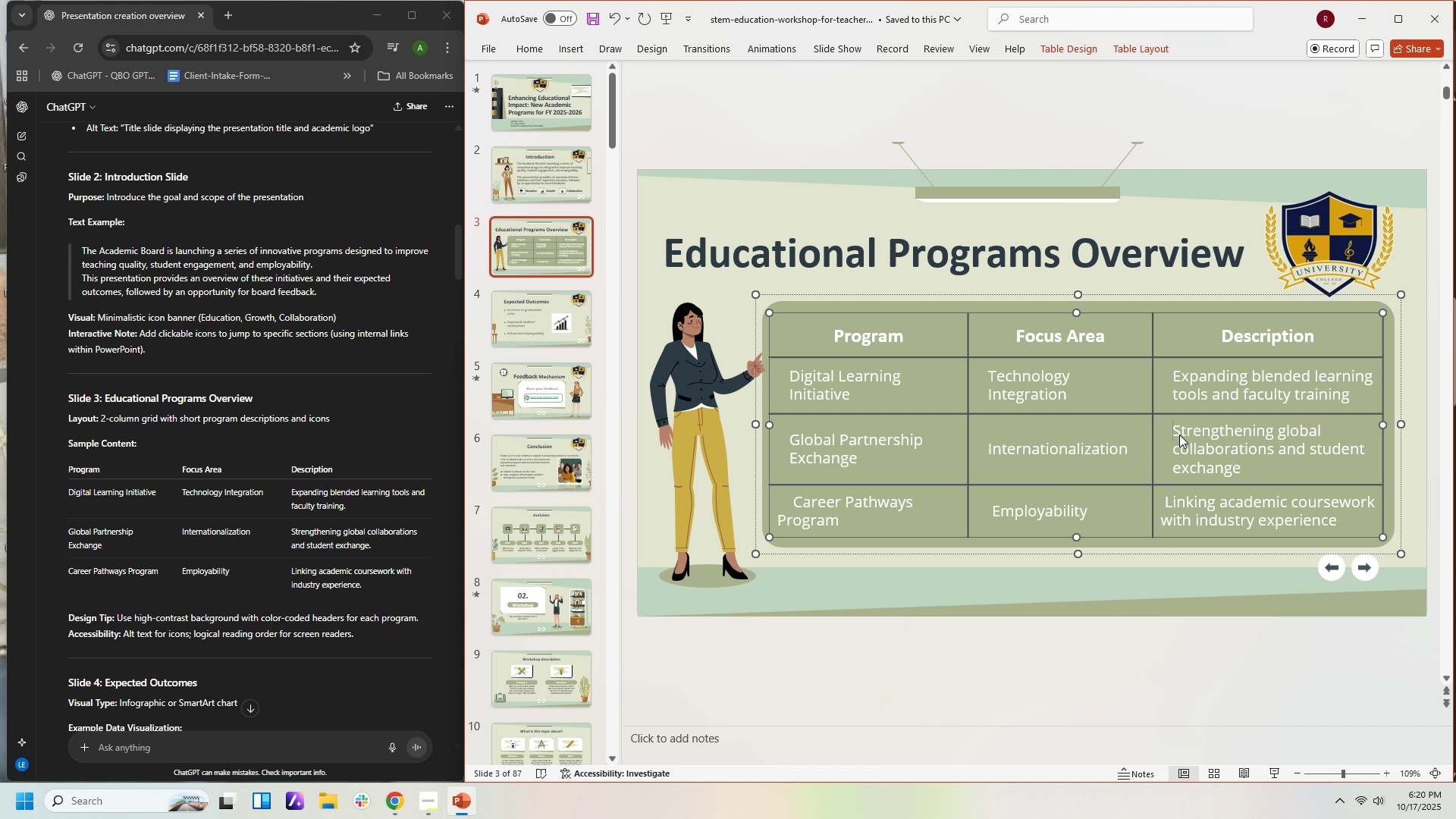 
key(Backspace)
 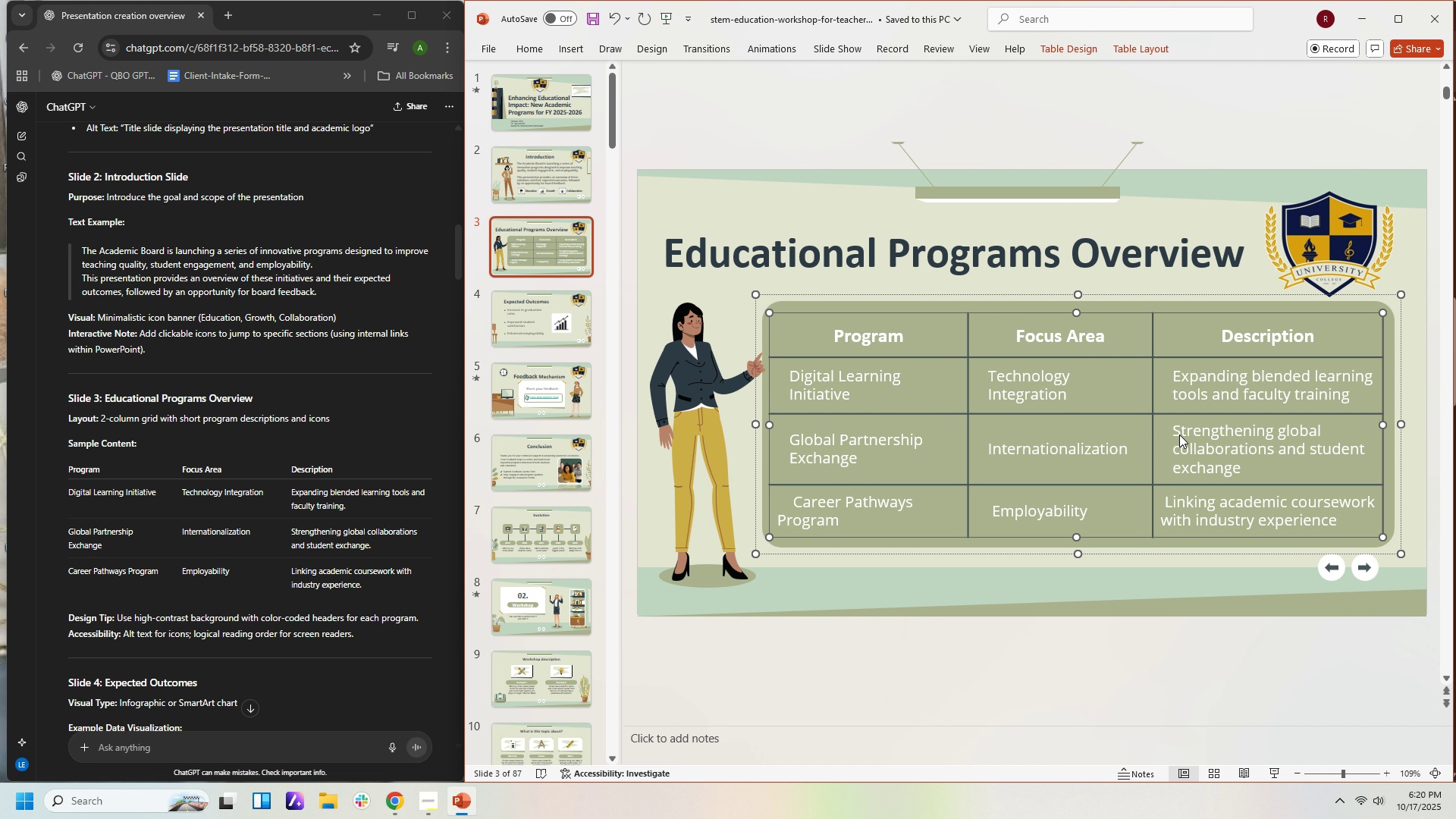 
key(Backspace)
 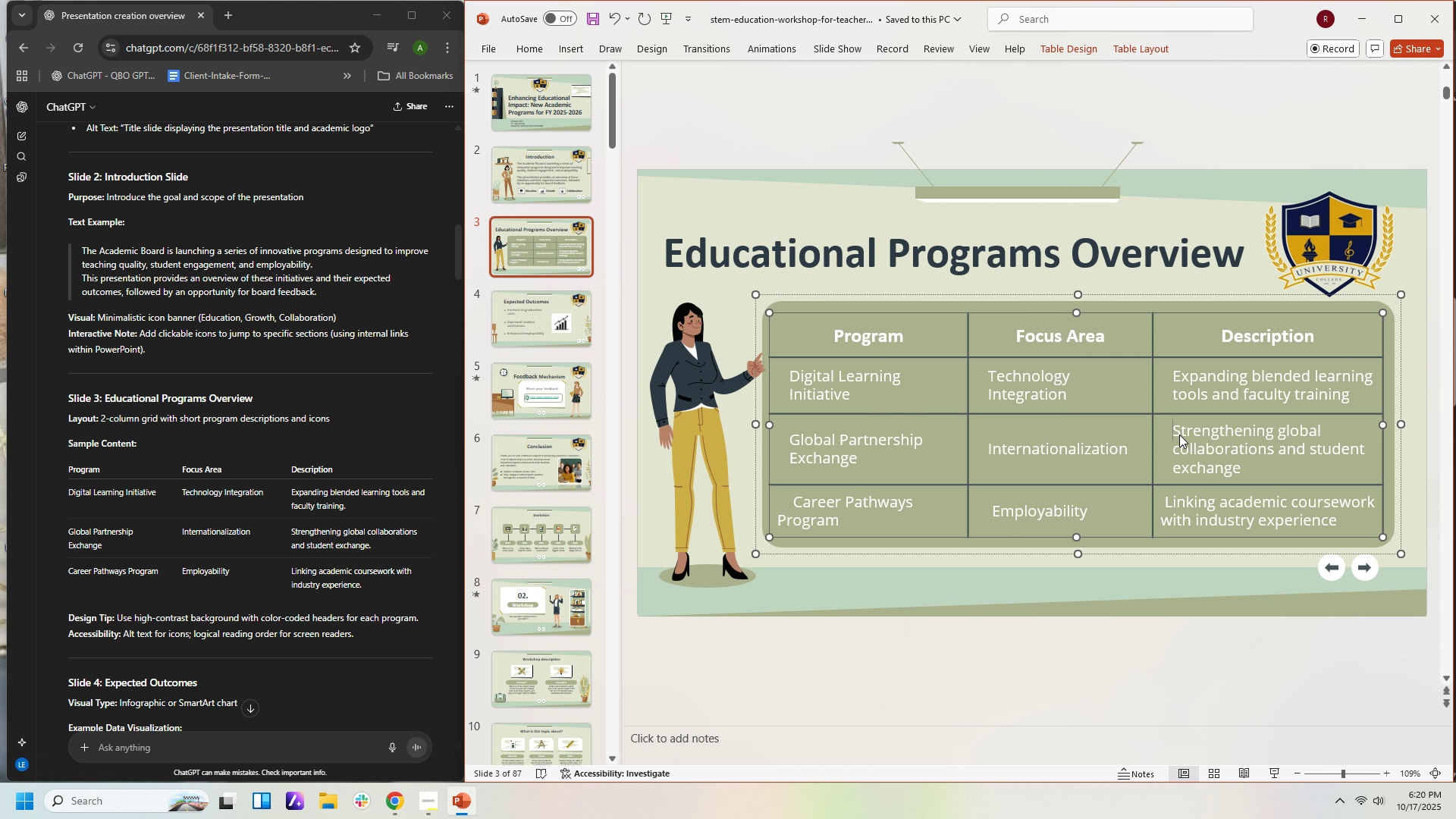 
key(Backspace)
 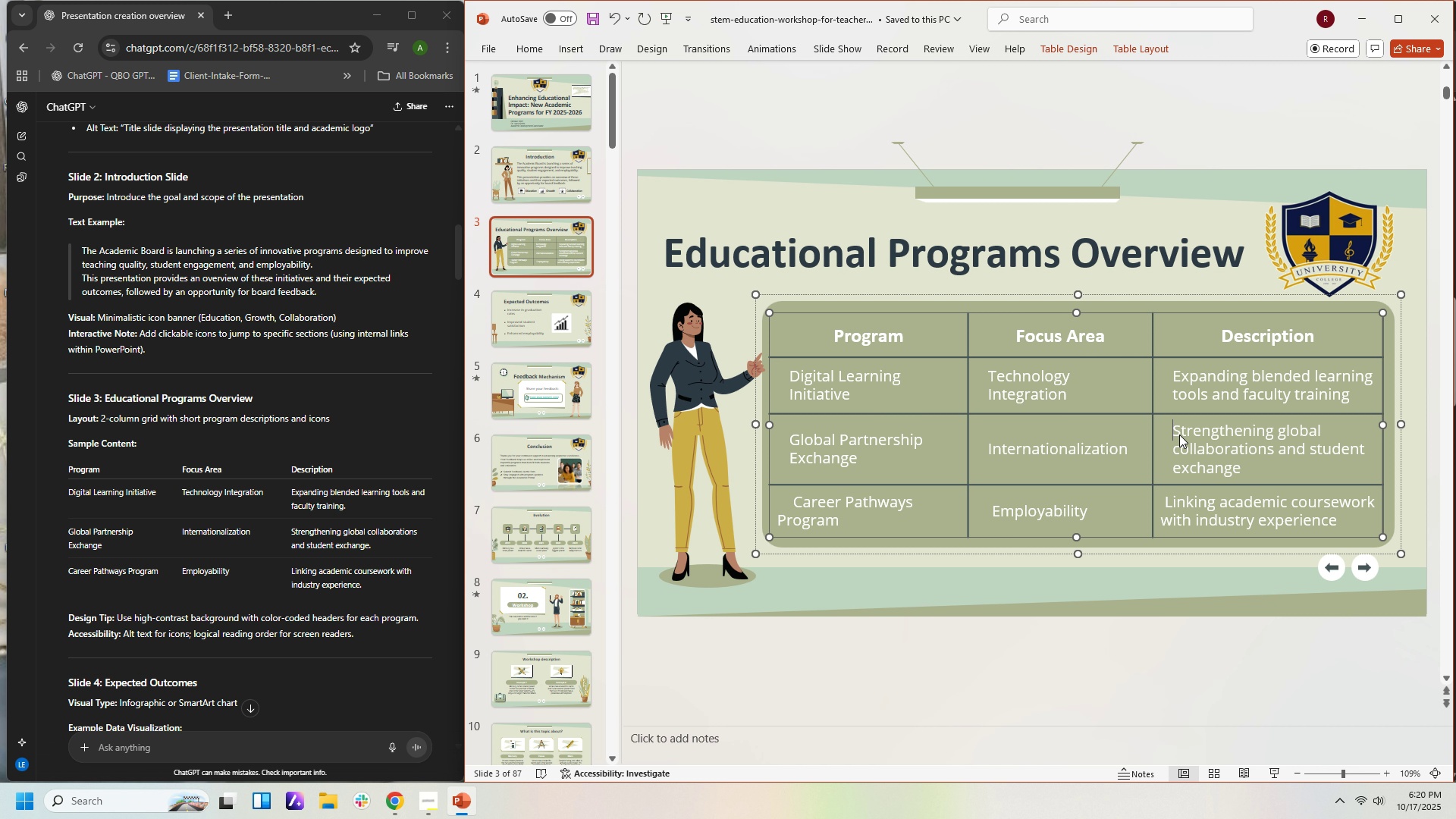 
key(Backspace)
 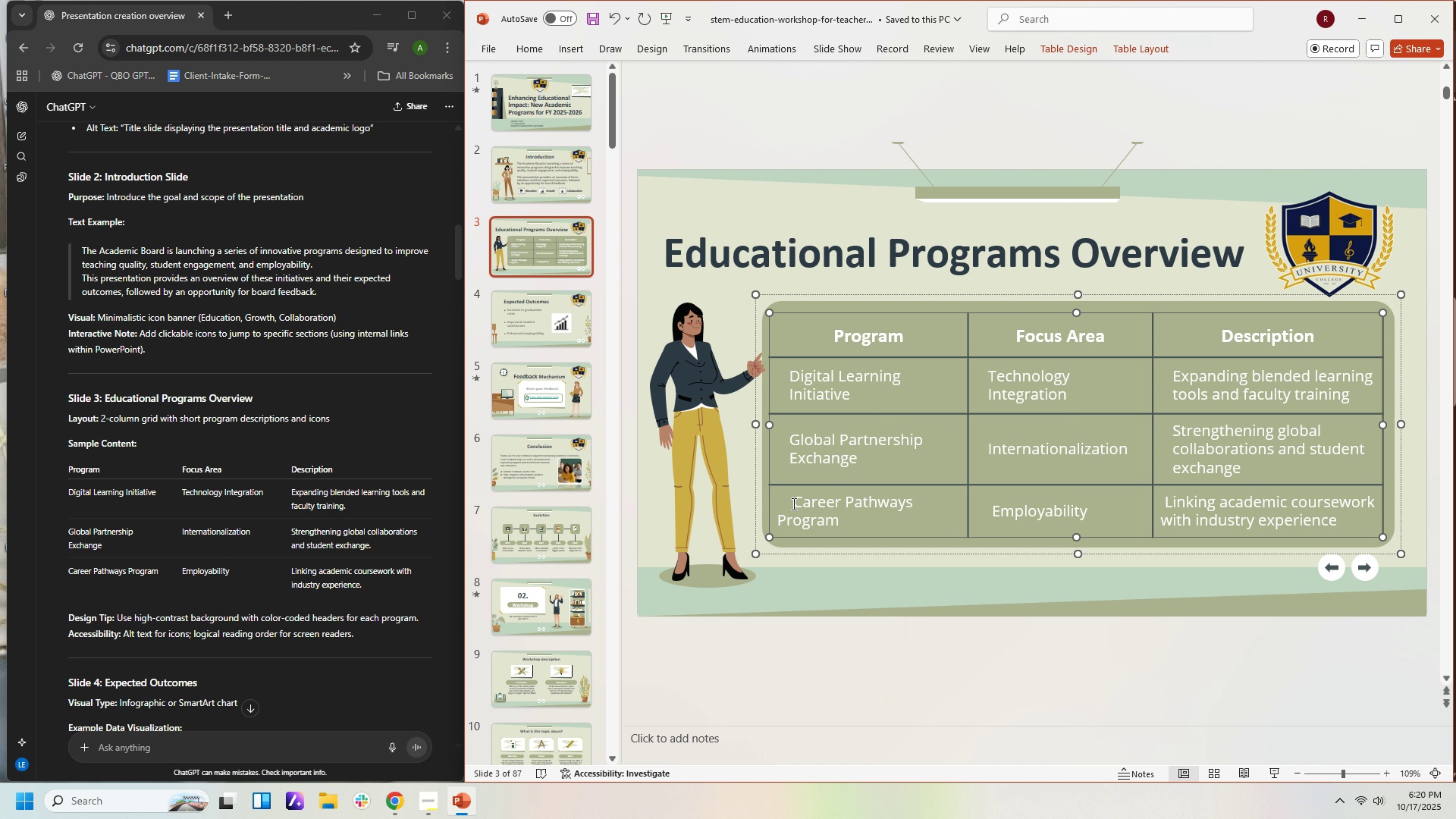 
left_click([792, 504])
 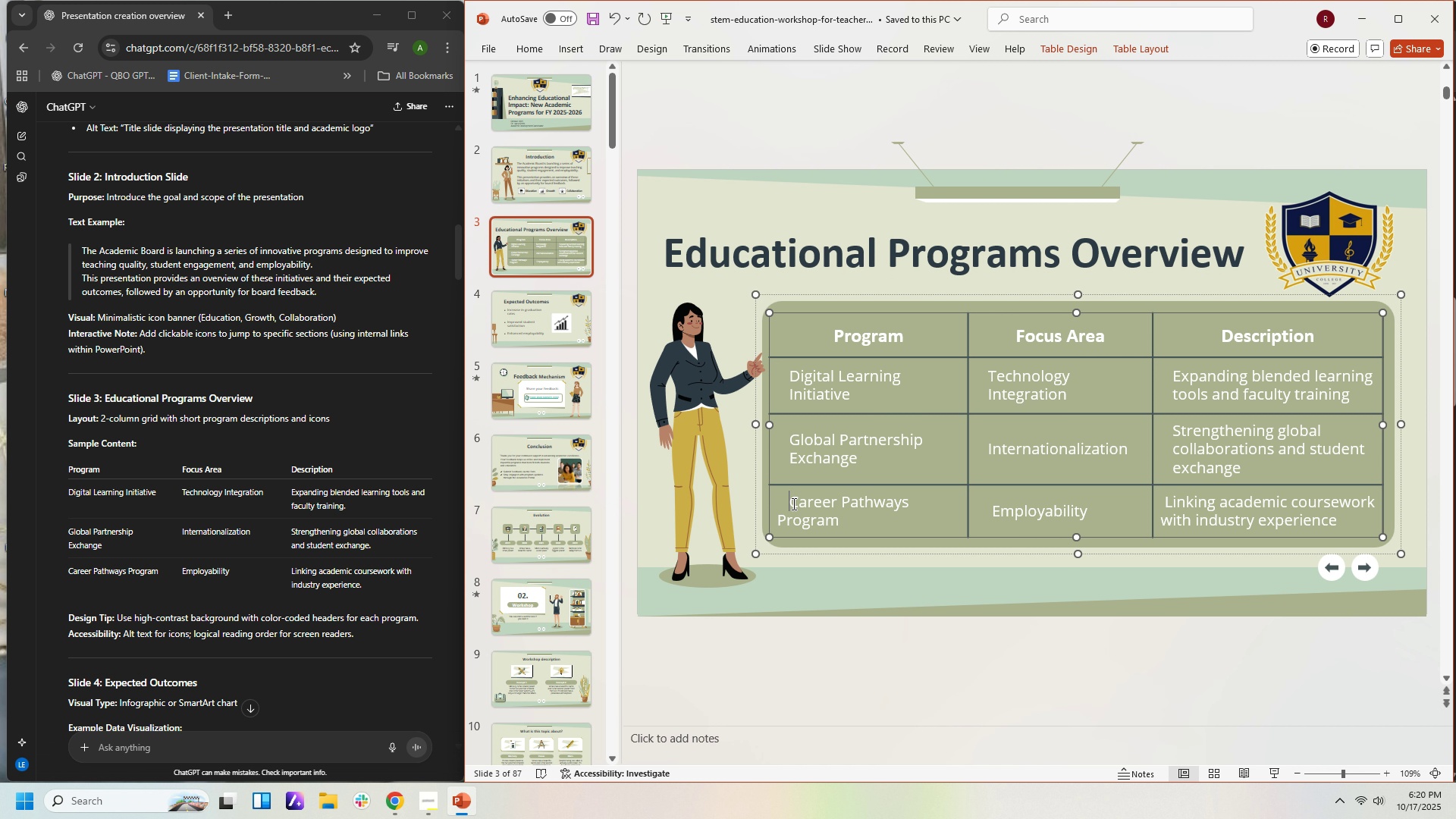 
key(Backspace)
 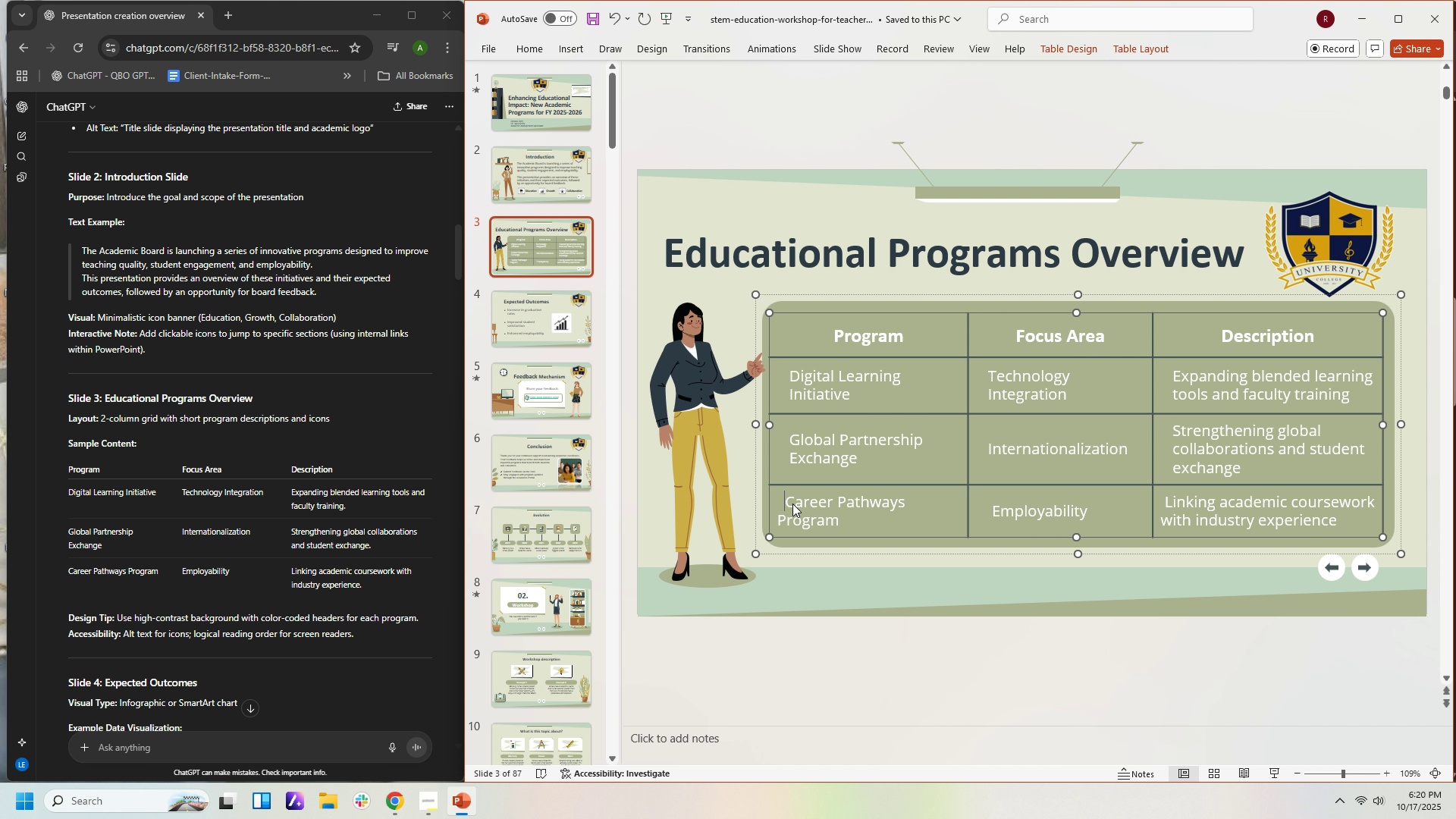 
key(Backspace)
 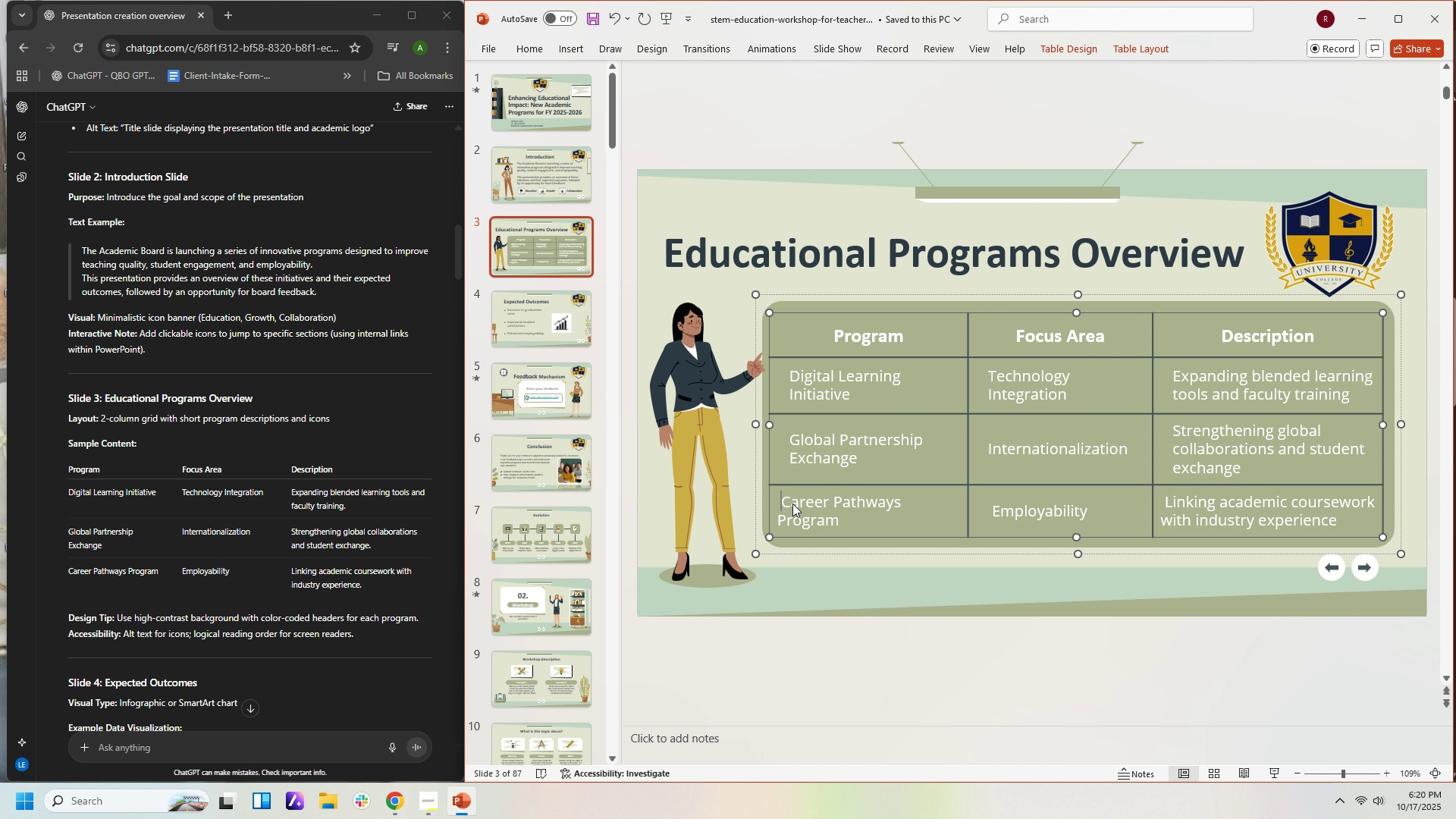 
key(Backspace)
 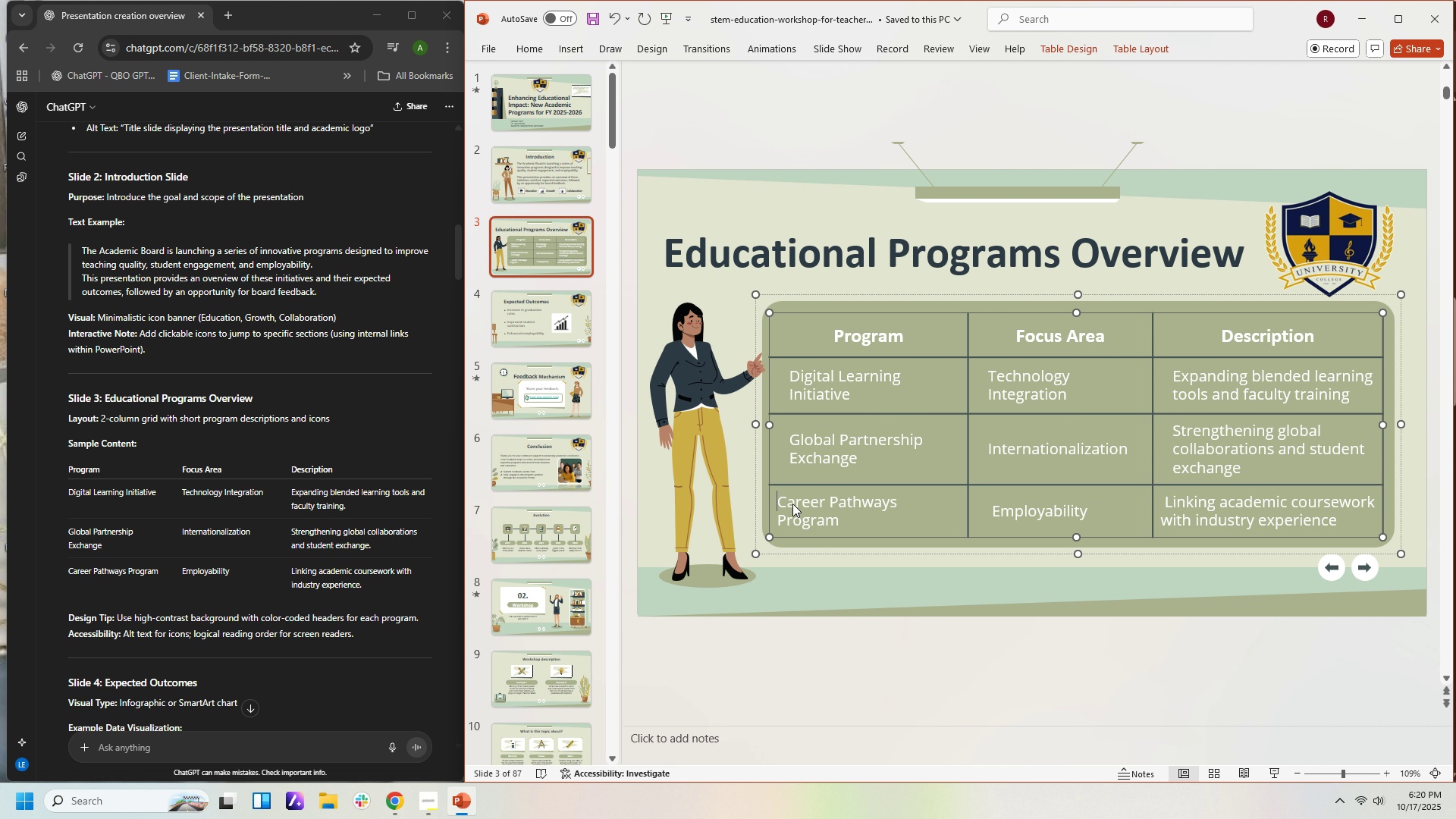 
key(Backspace)
 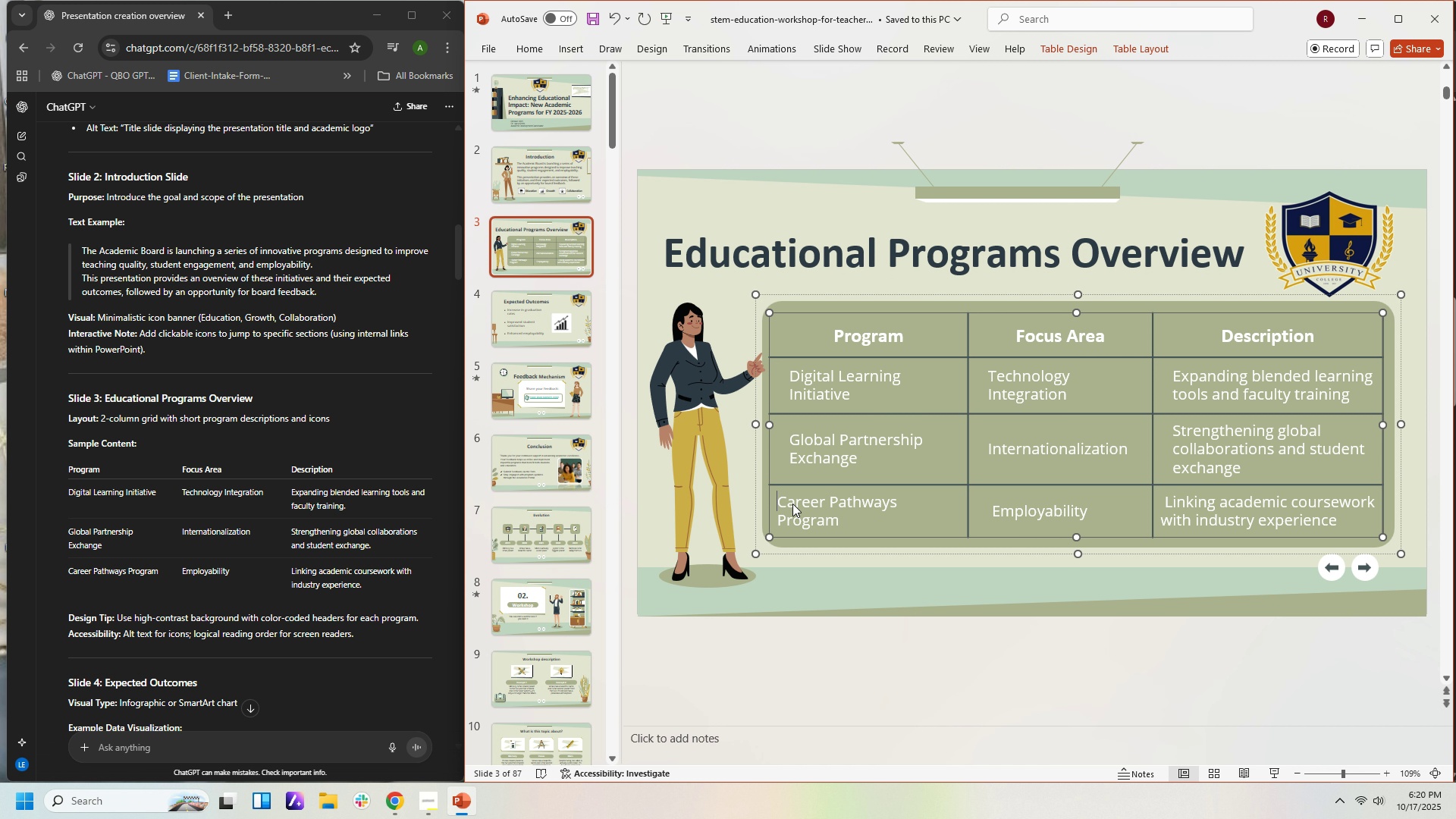 
key(Backspace)
 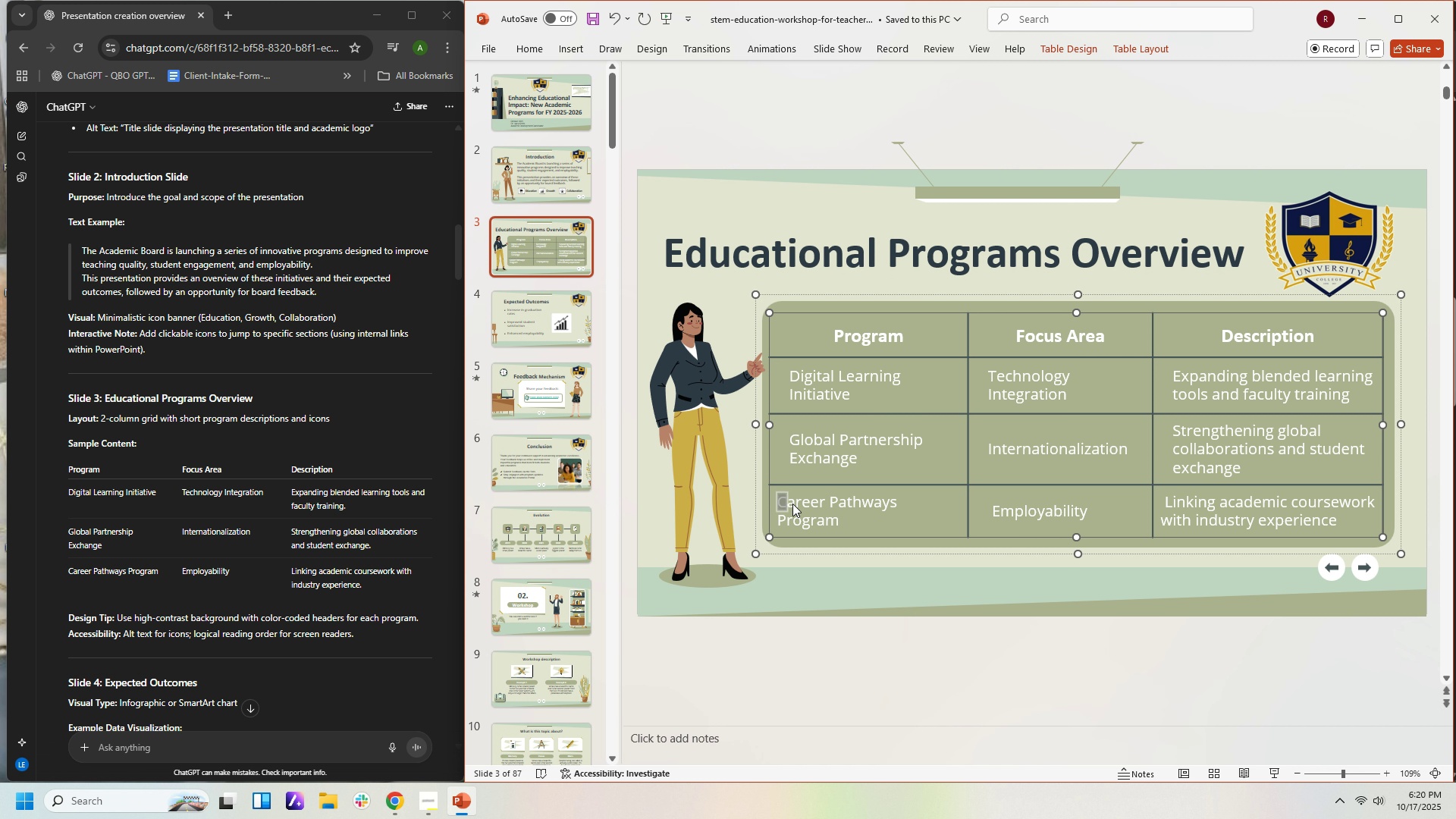 
key(Shift+ArrowRight)
 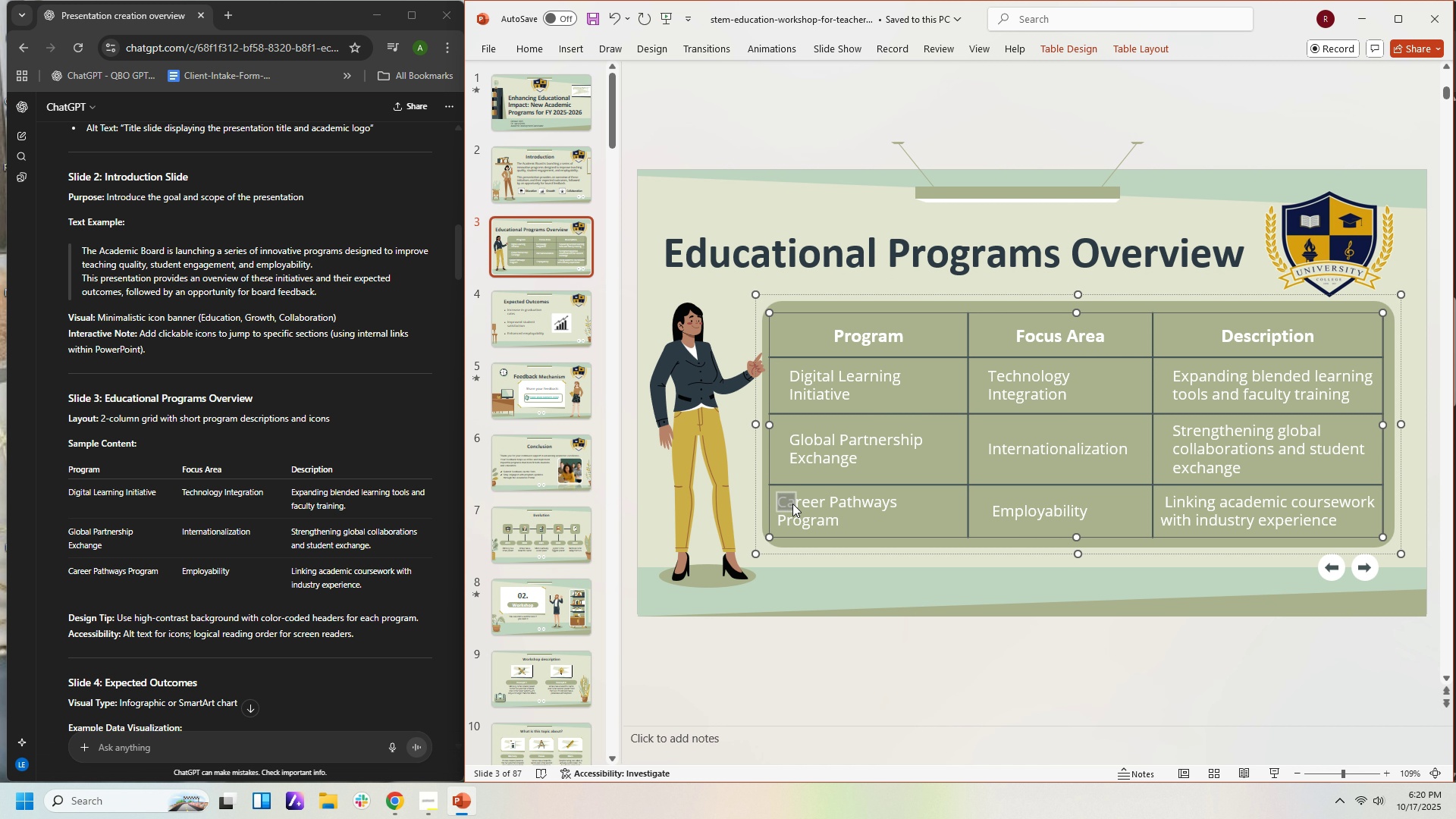 
key(Shift+ArrowRight)
 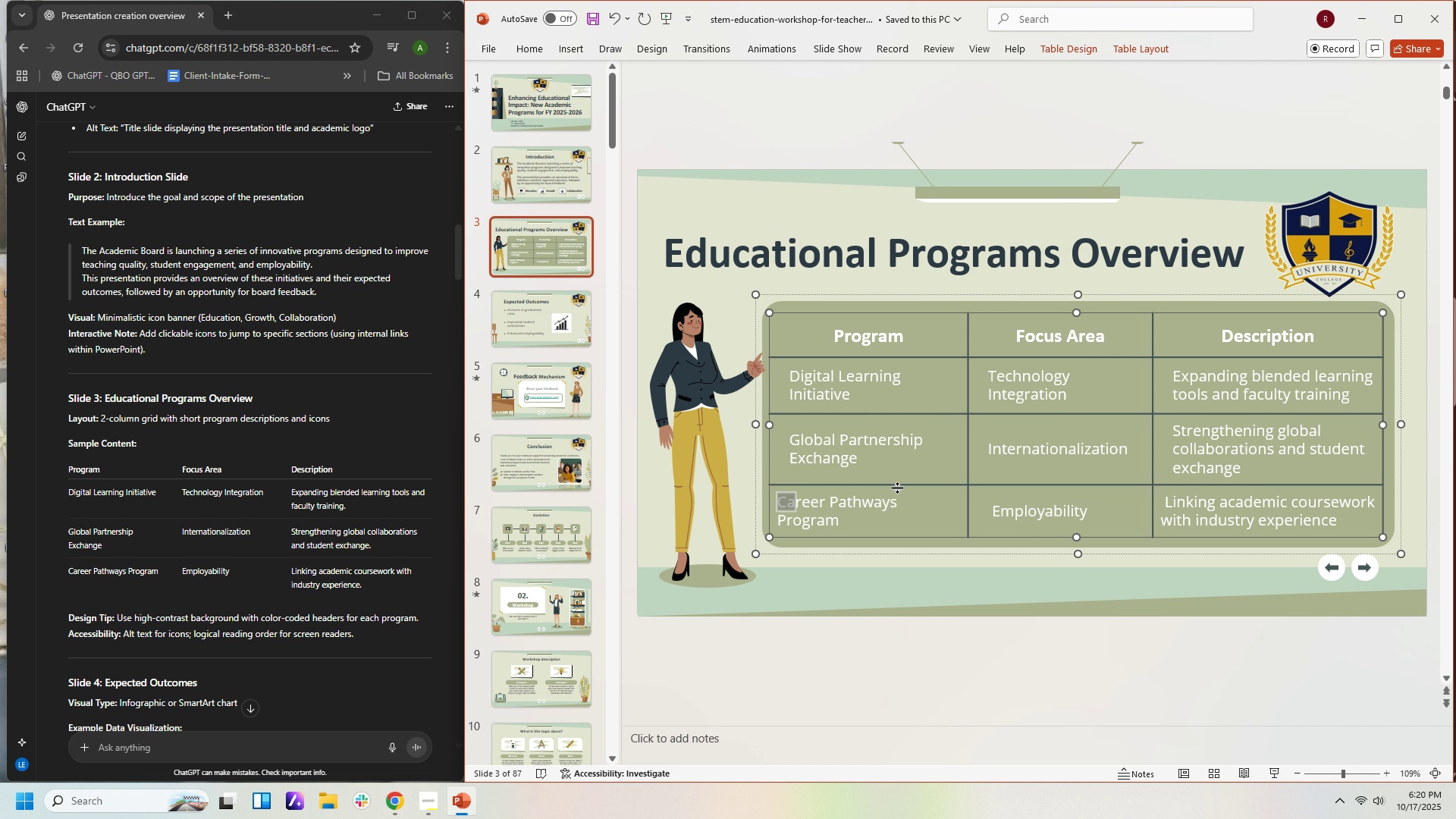 
left_click([918, 494])
 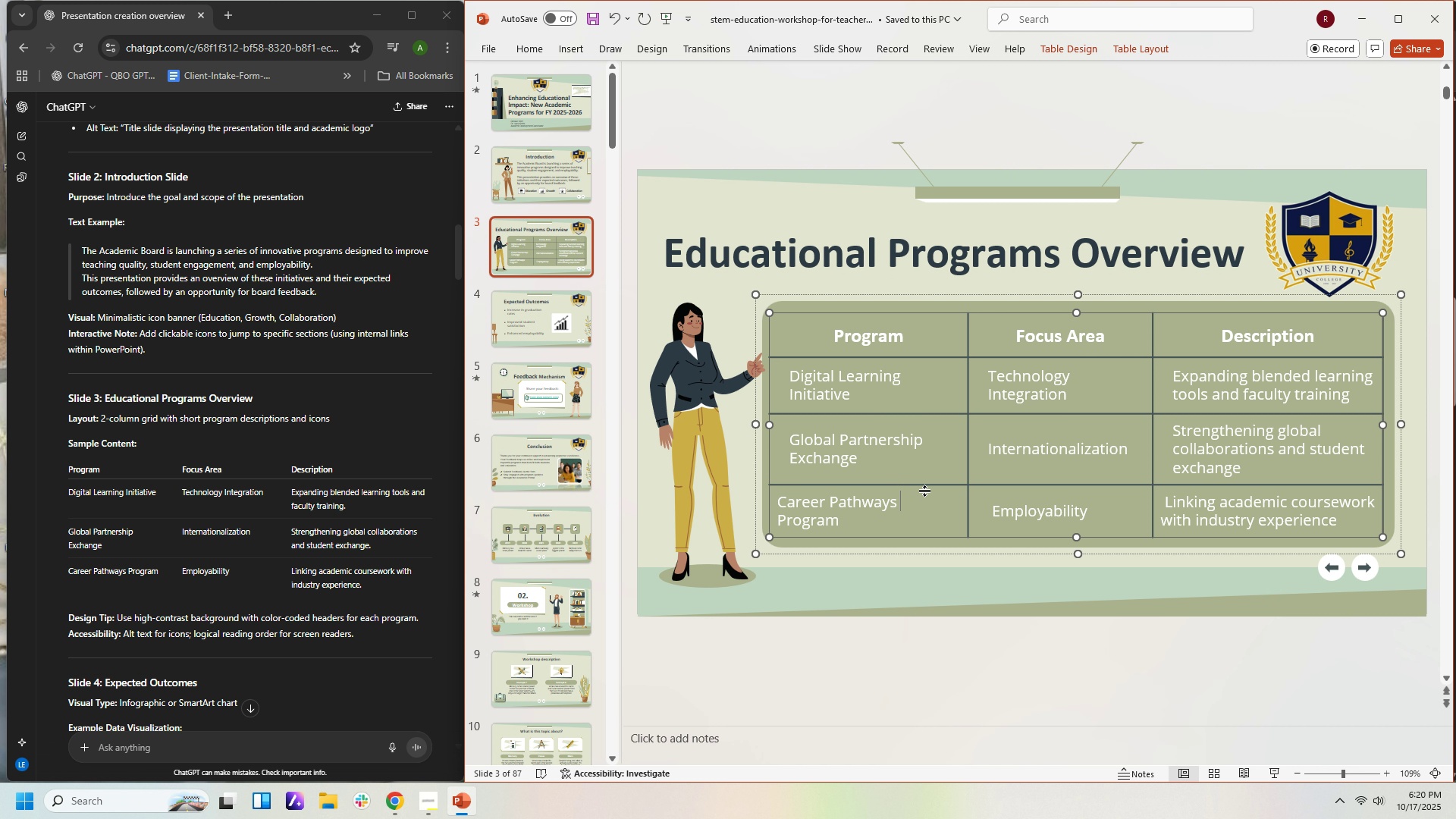 
key(Shift+ArrowRight)
 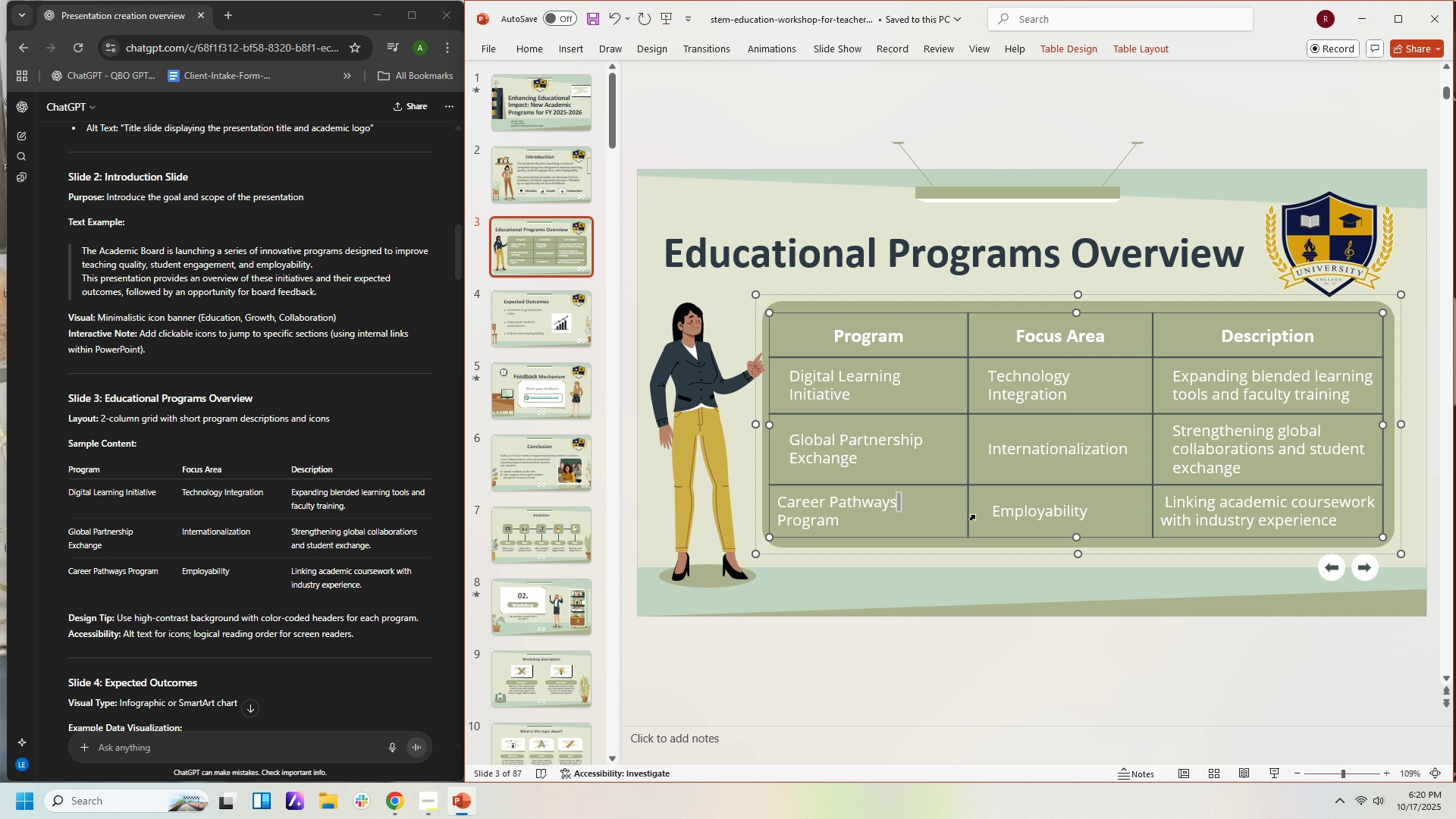 
left_click([974, 515])
 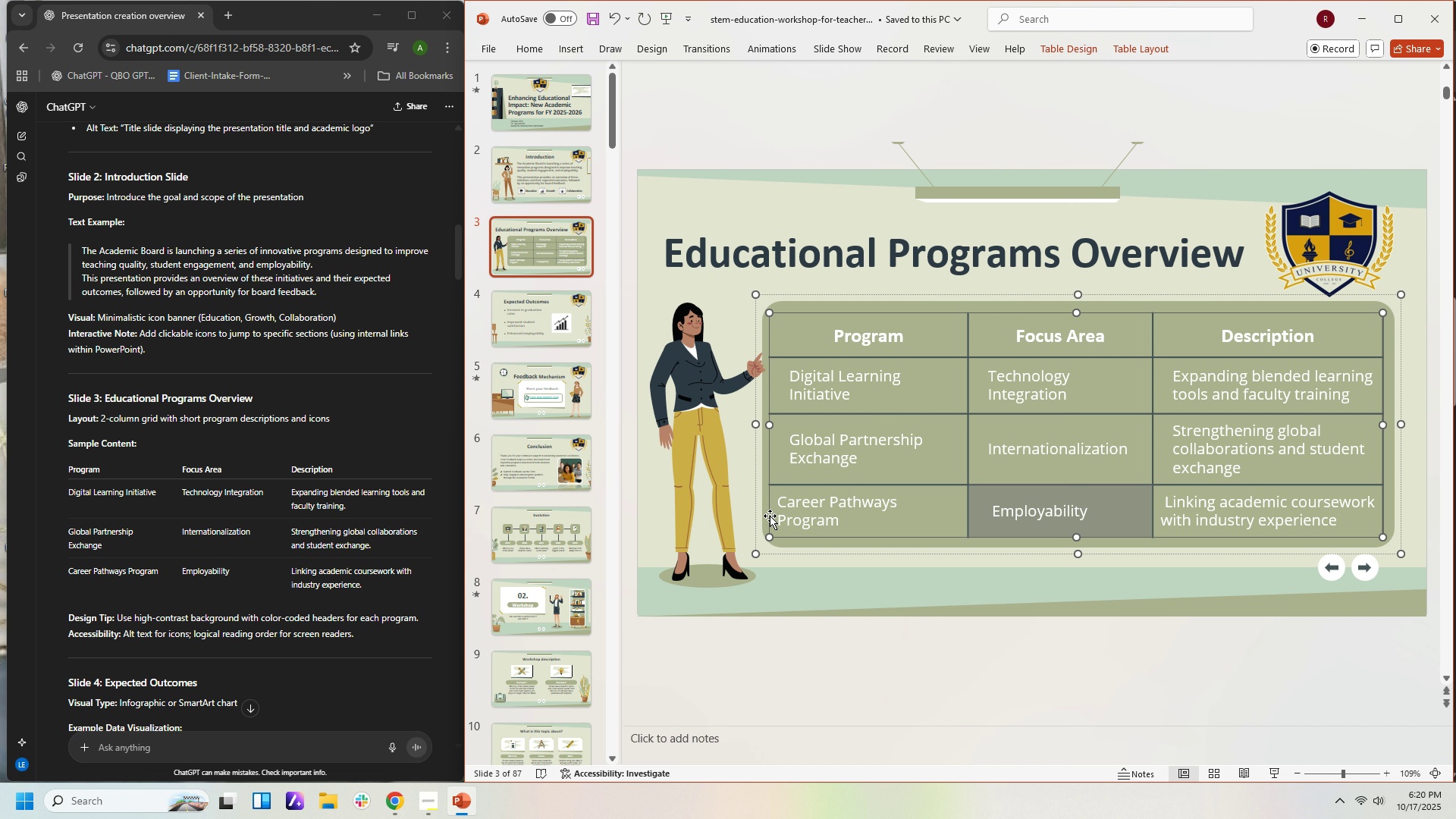 
left_click([774, 516])
 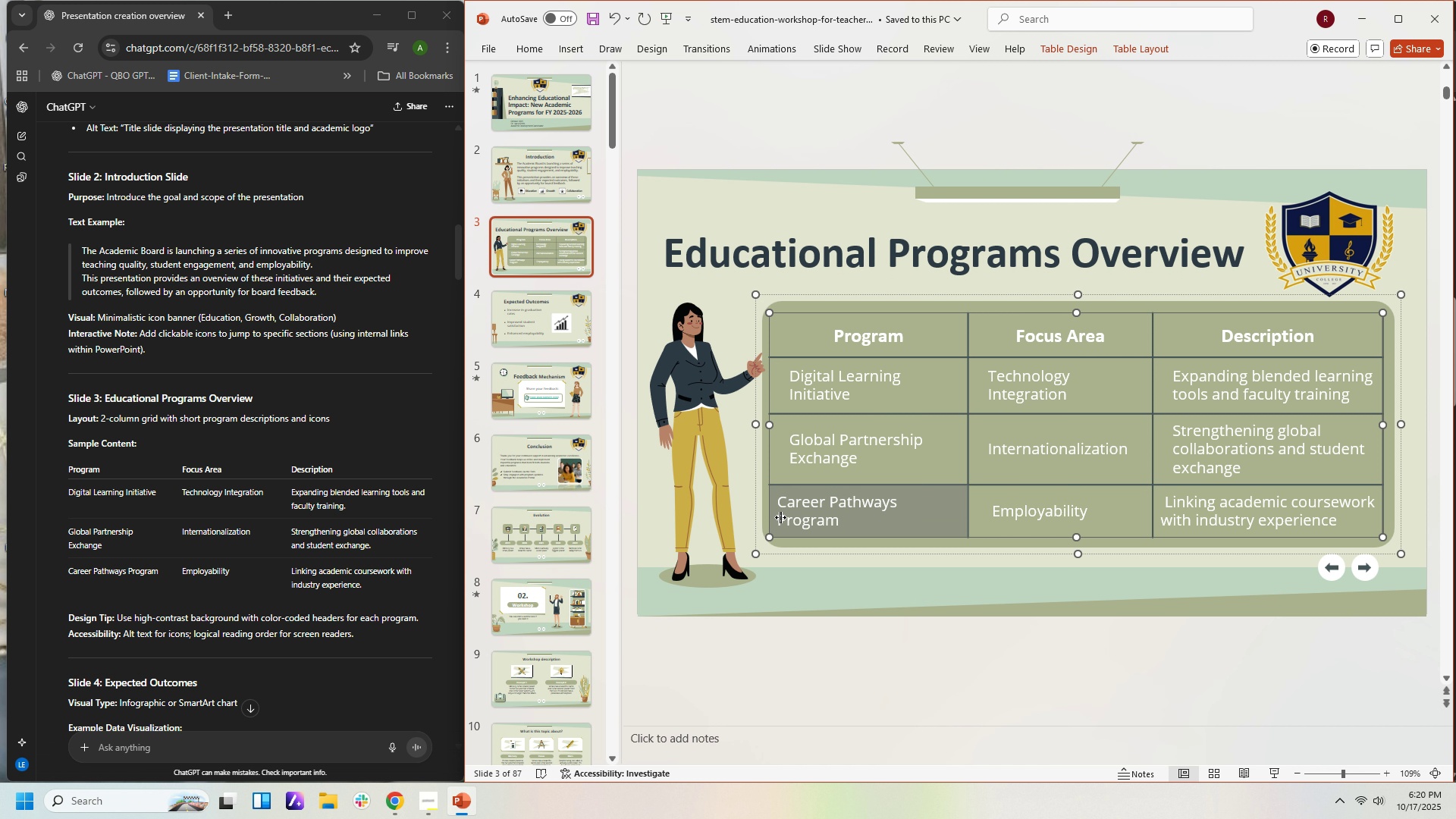 
key(Shift+ArrowRight)
 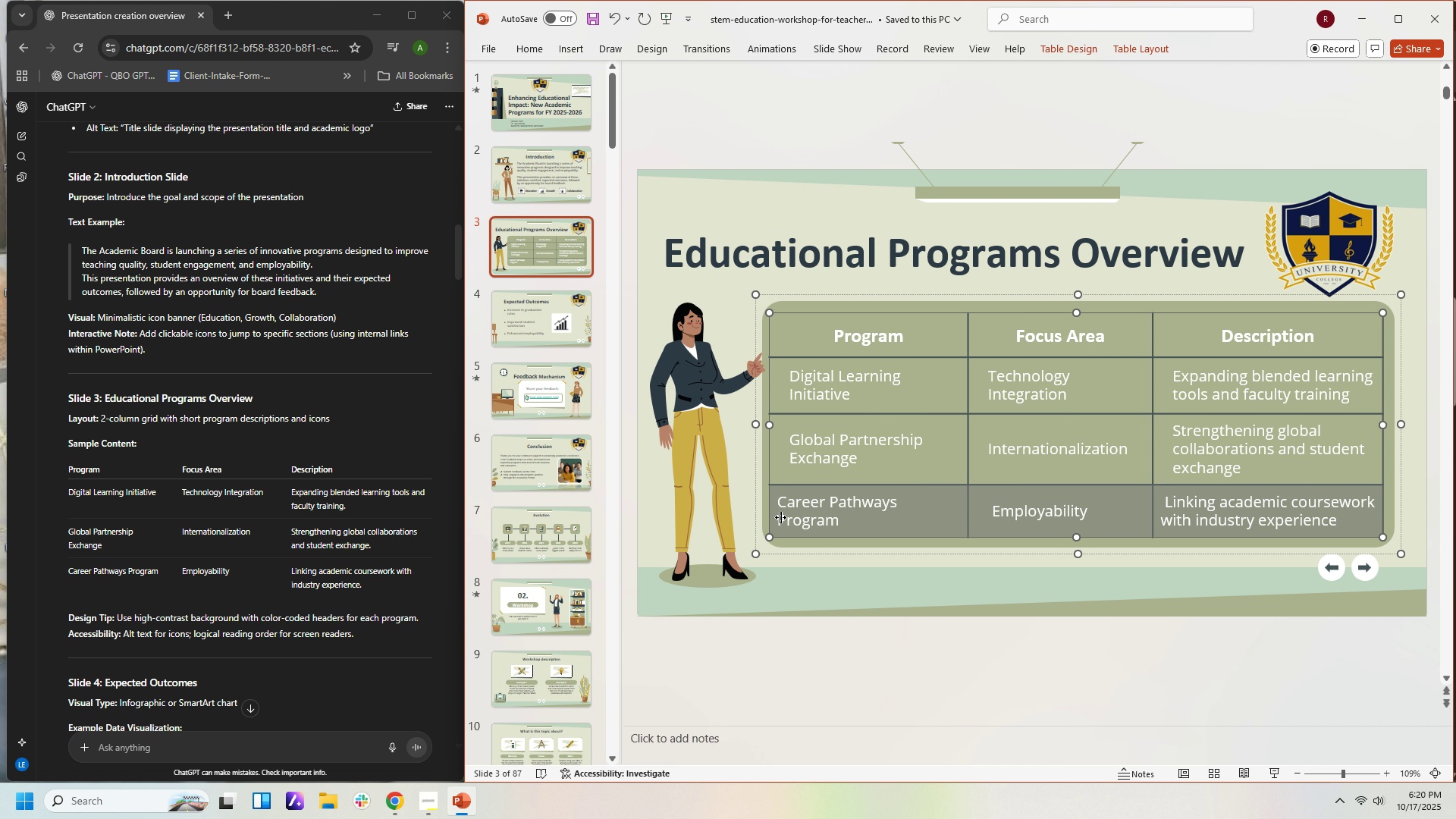 
key(Shift+ArrowRight)
 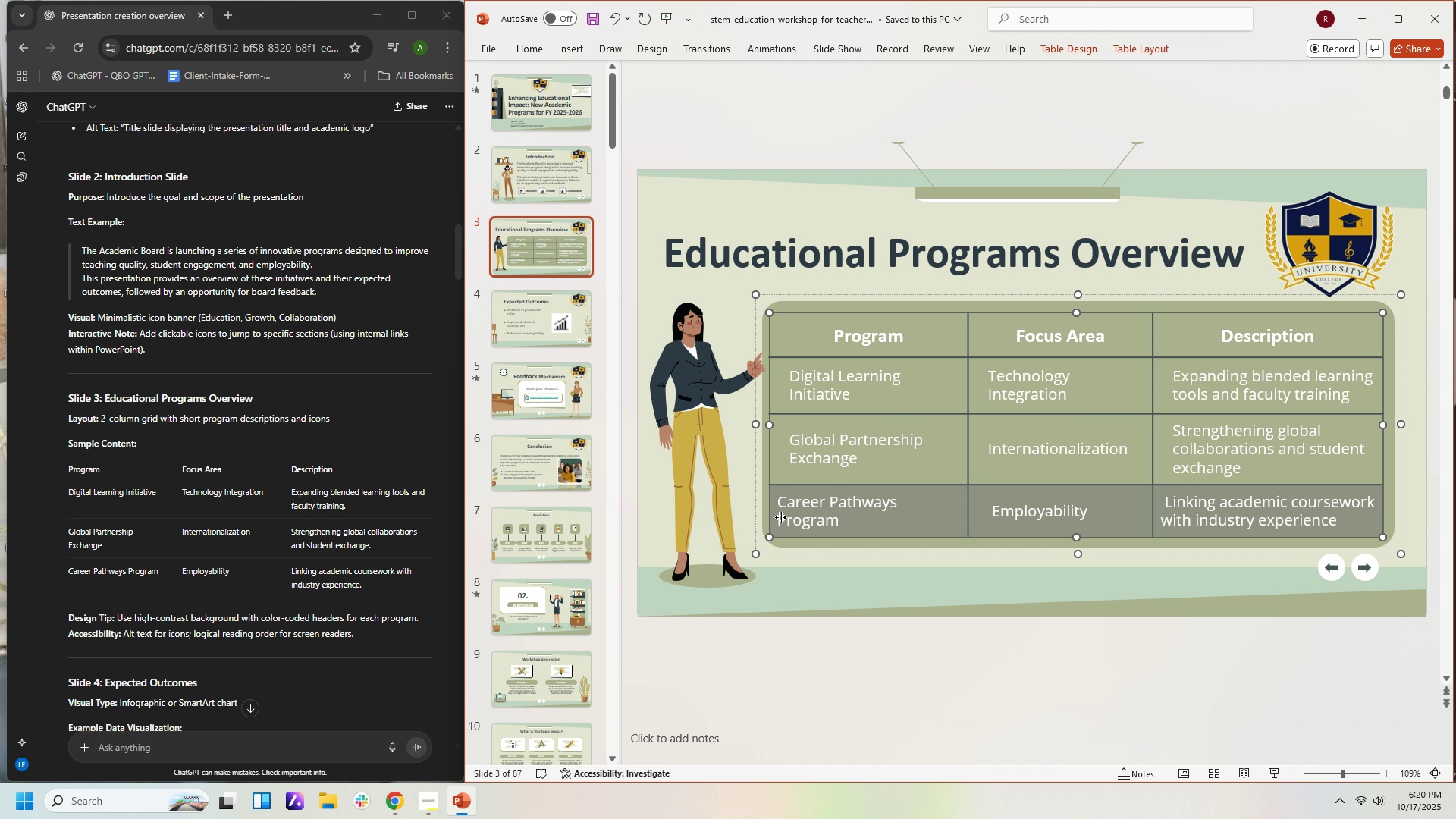 
key(Control+C)
 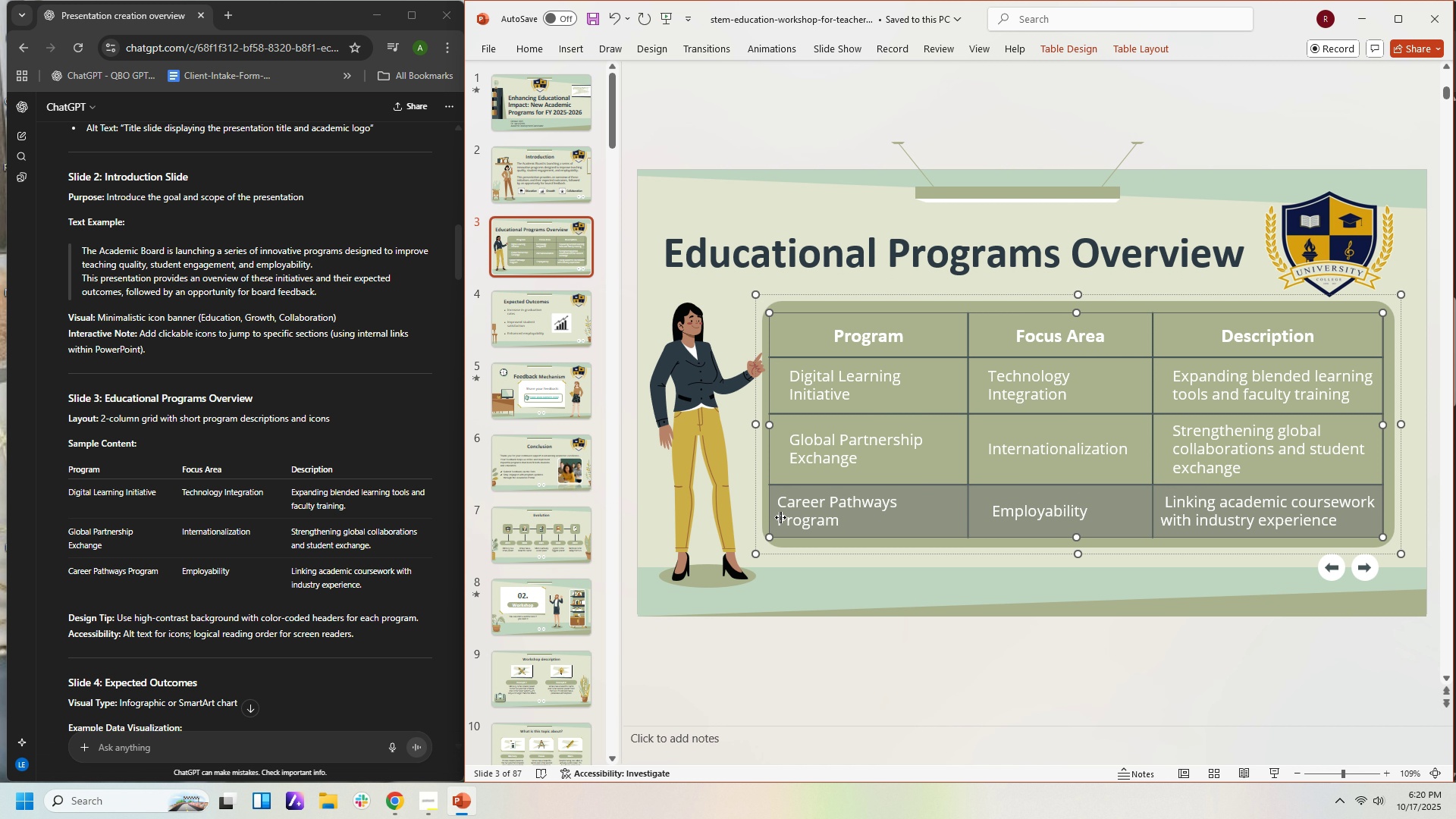 
key(Control+C)
 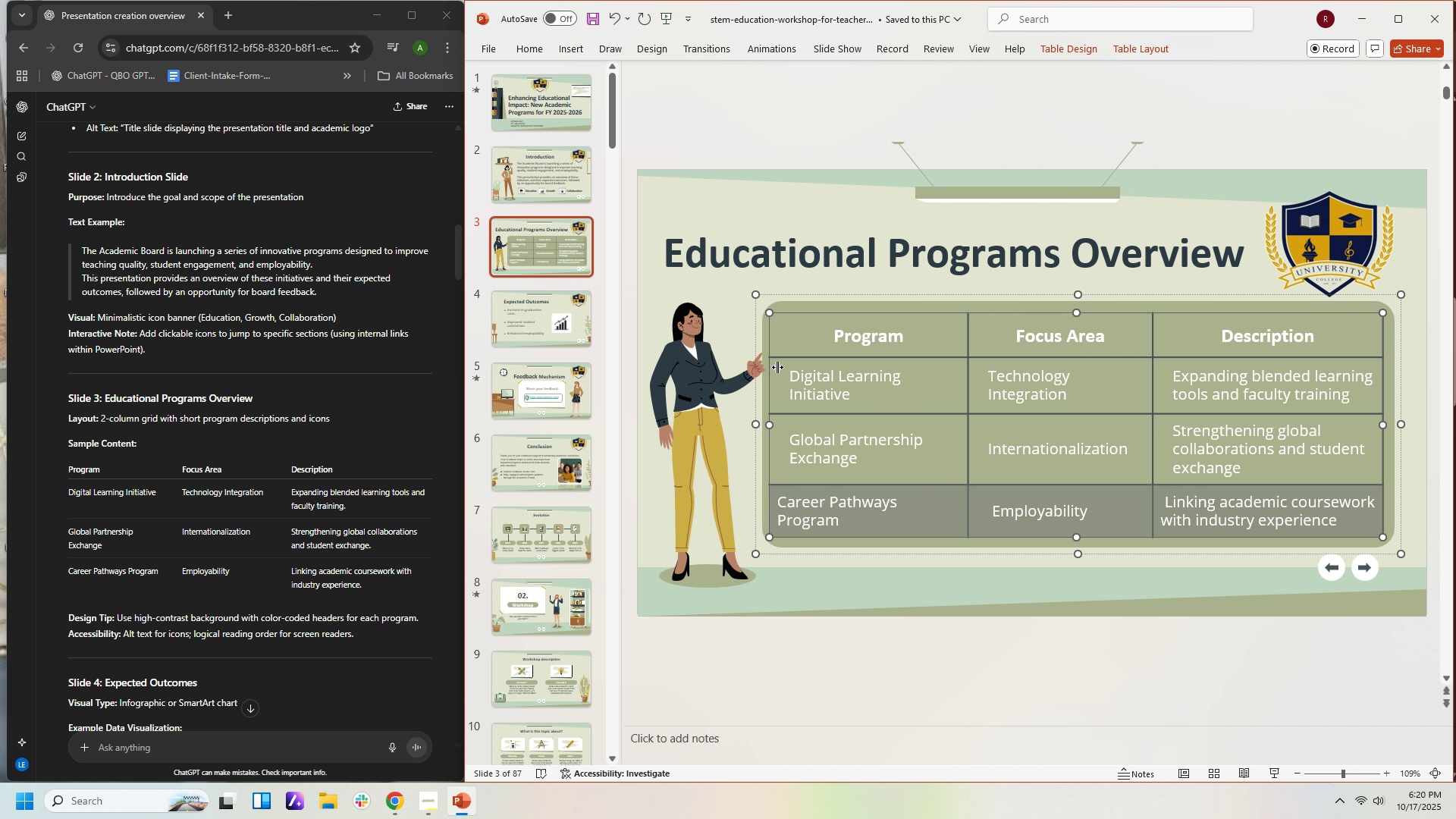 
left_click([777, 367])
 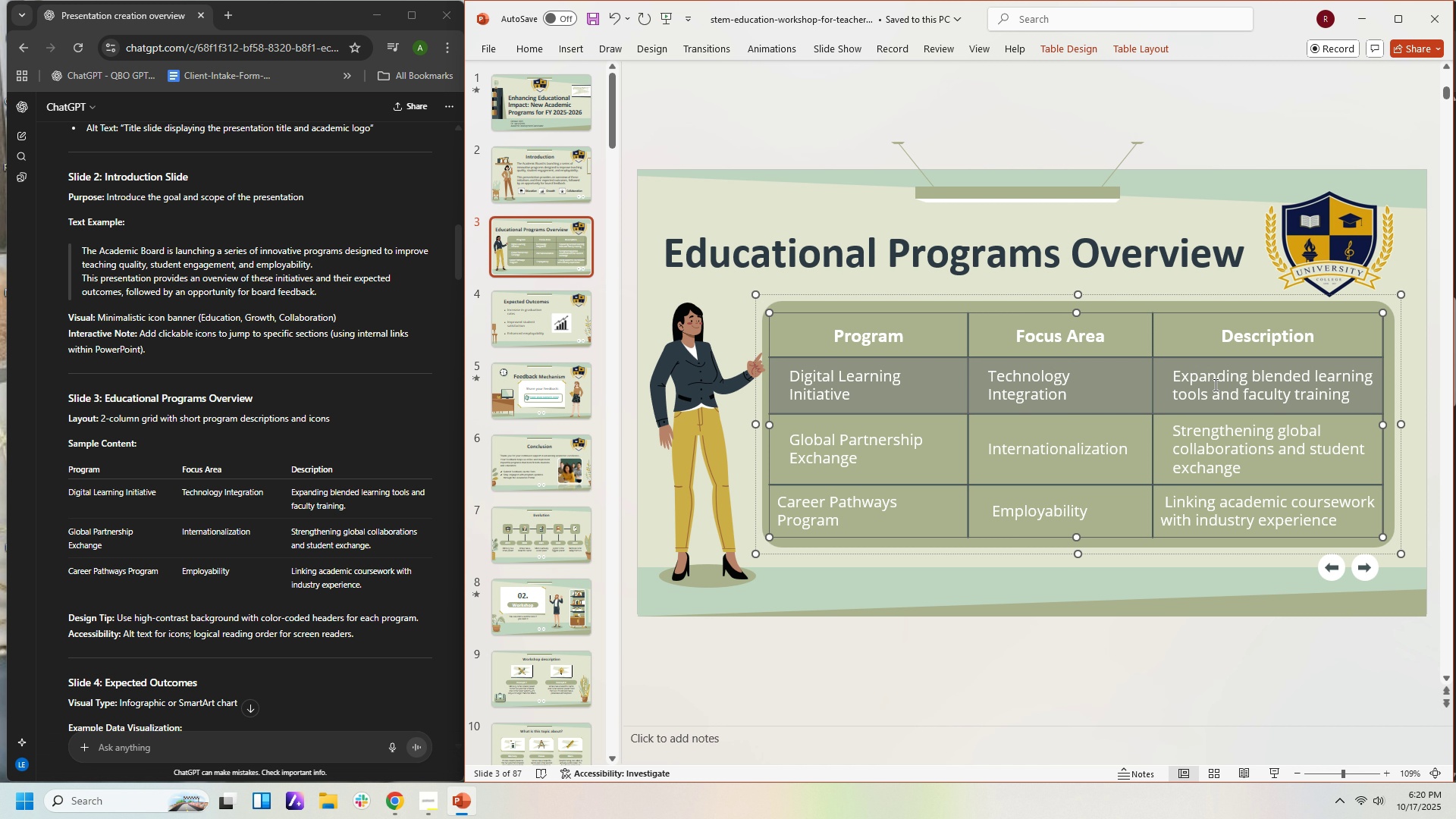 
key(Control+V)
 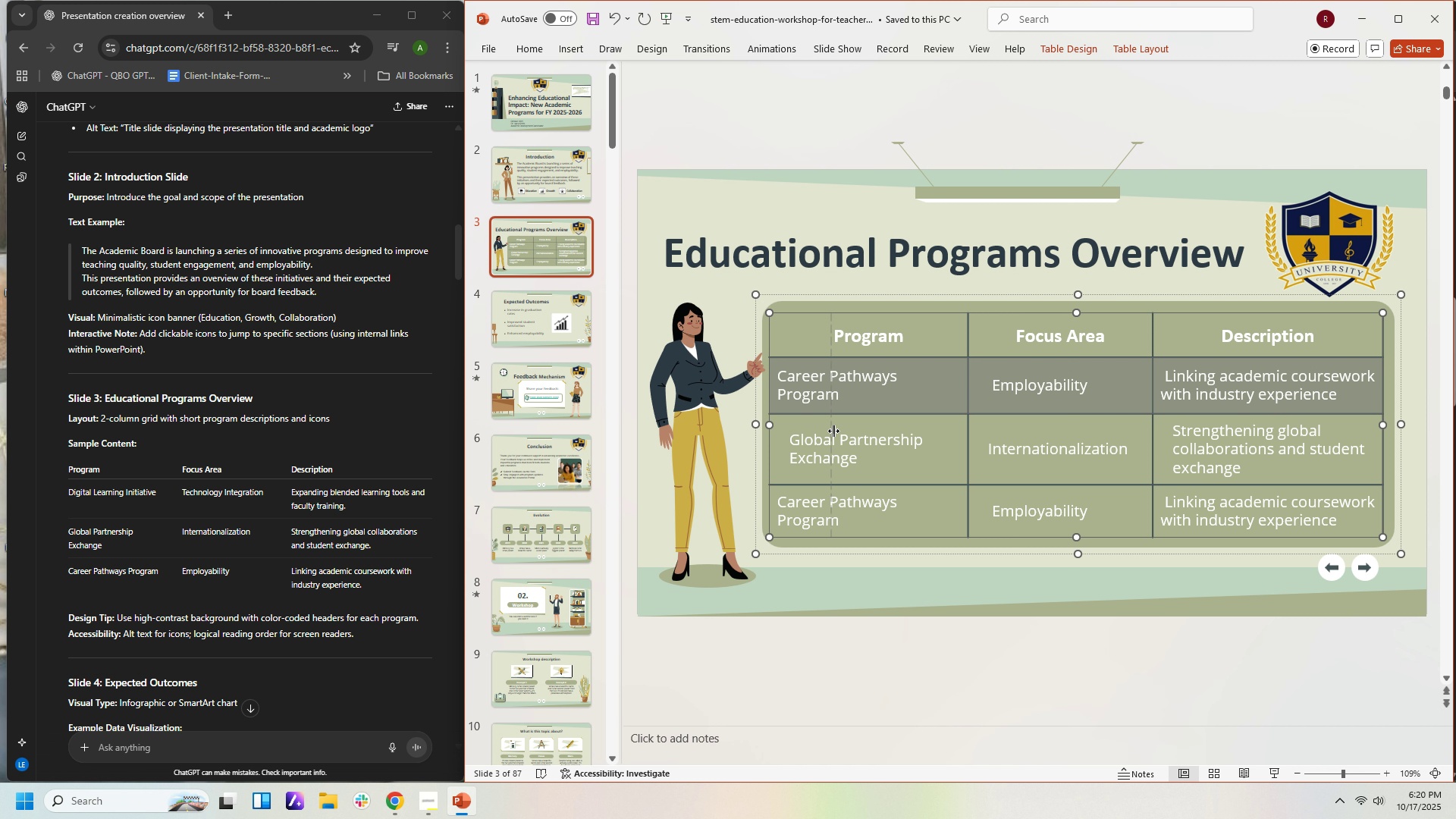 
key(Control+Z)
 